 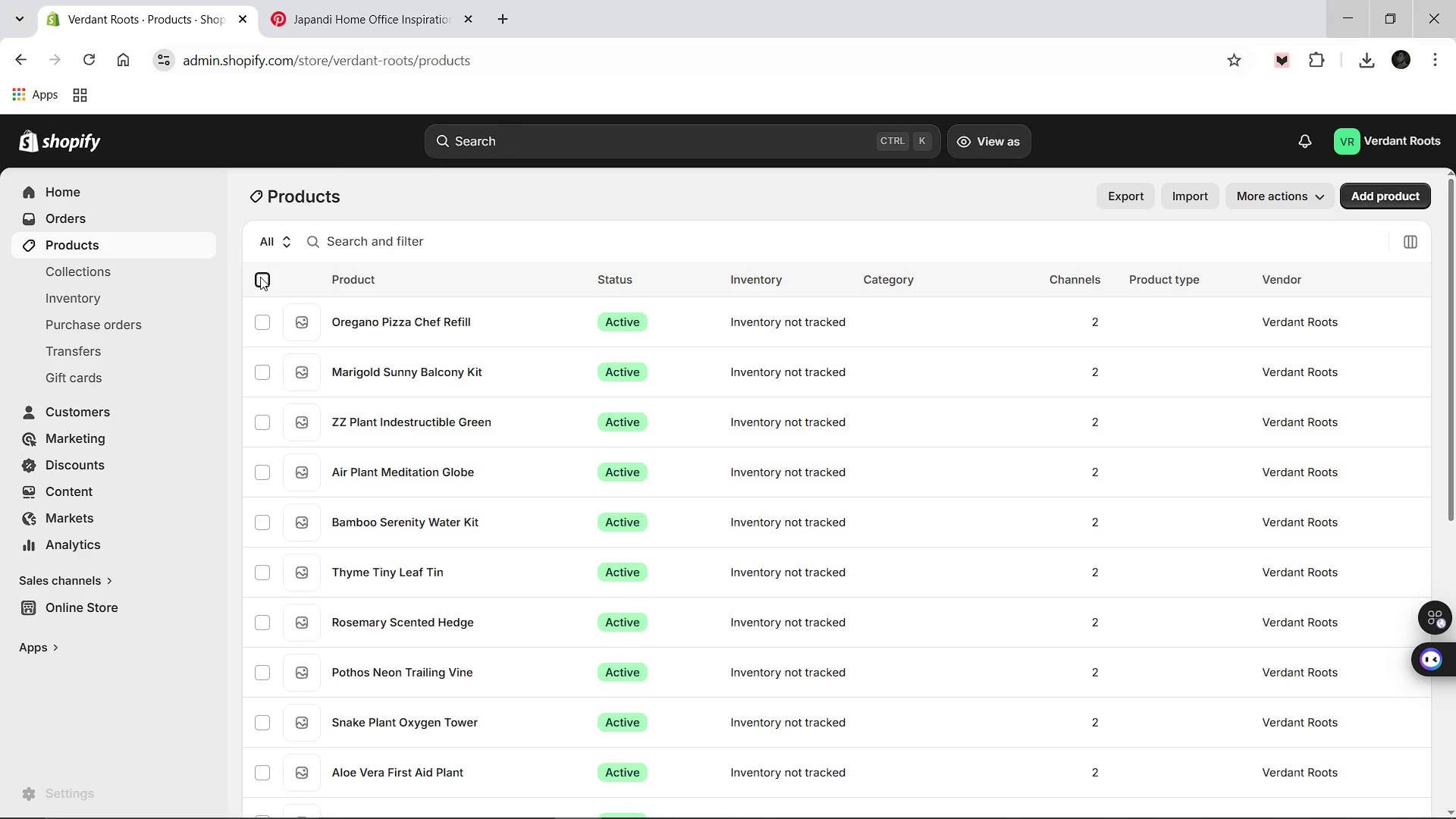 
left_click([538, 275])
 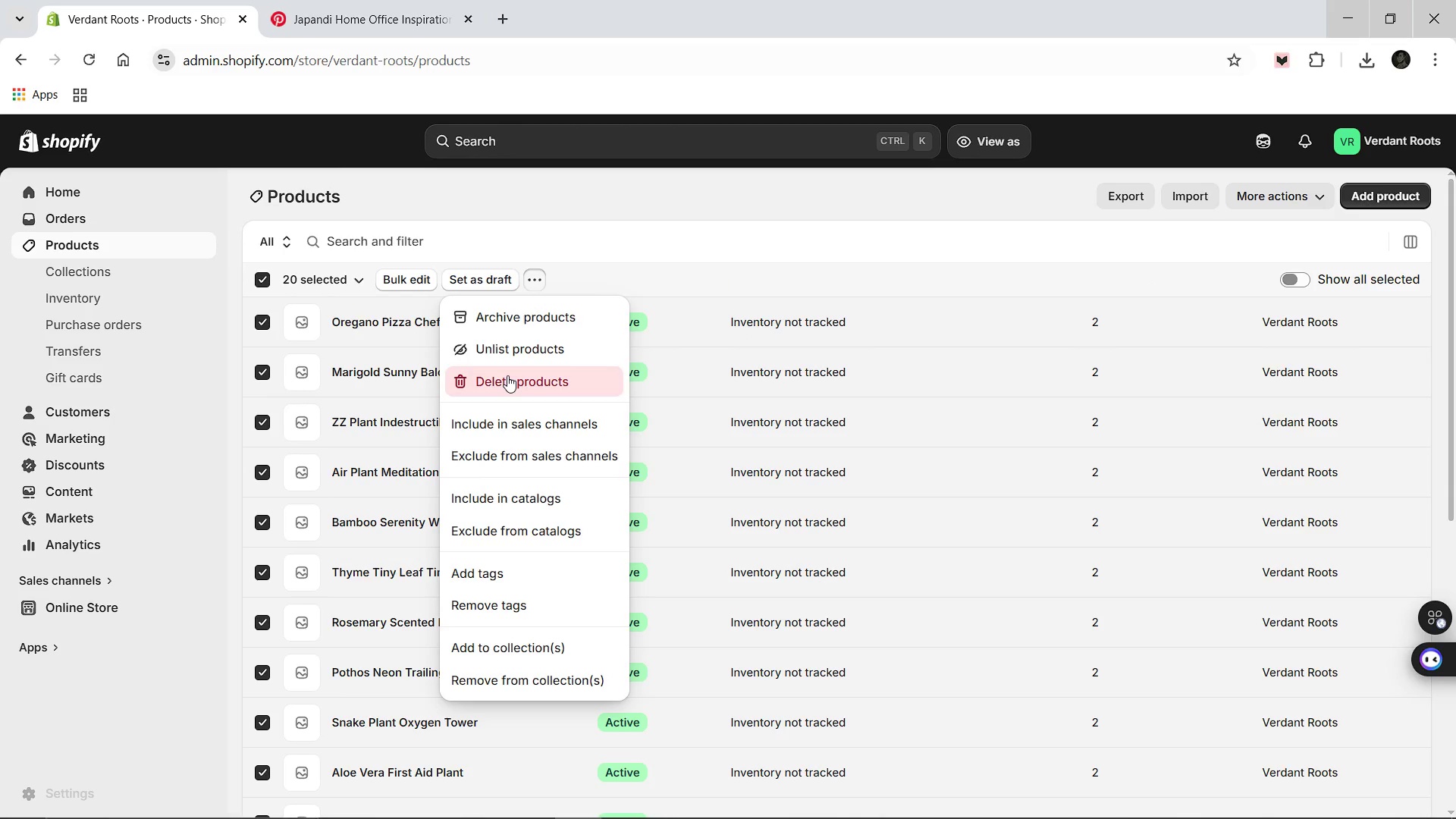 
left_click([507, 375])
 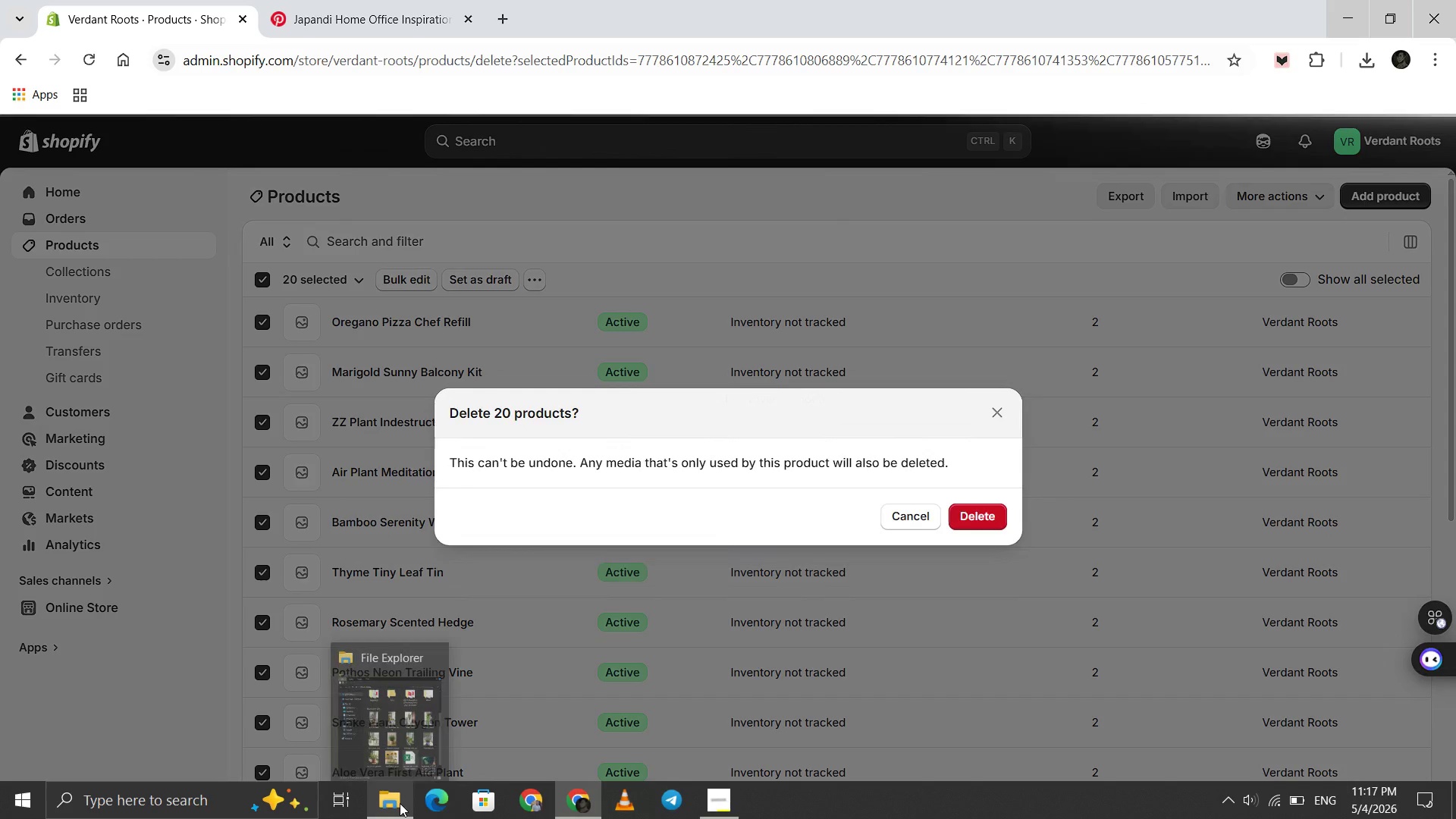 
left_click([981, 514])
 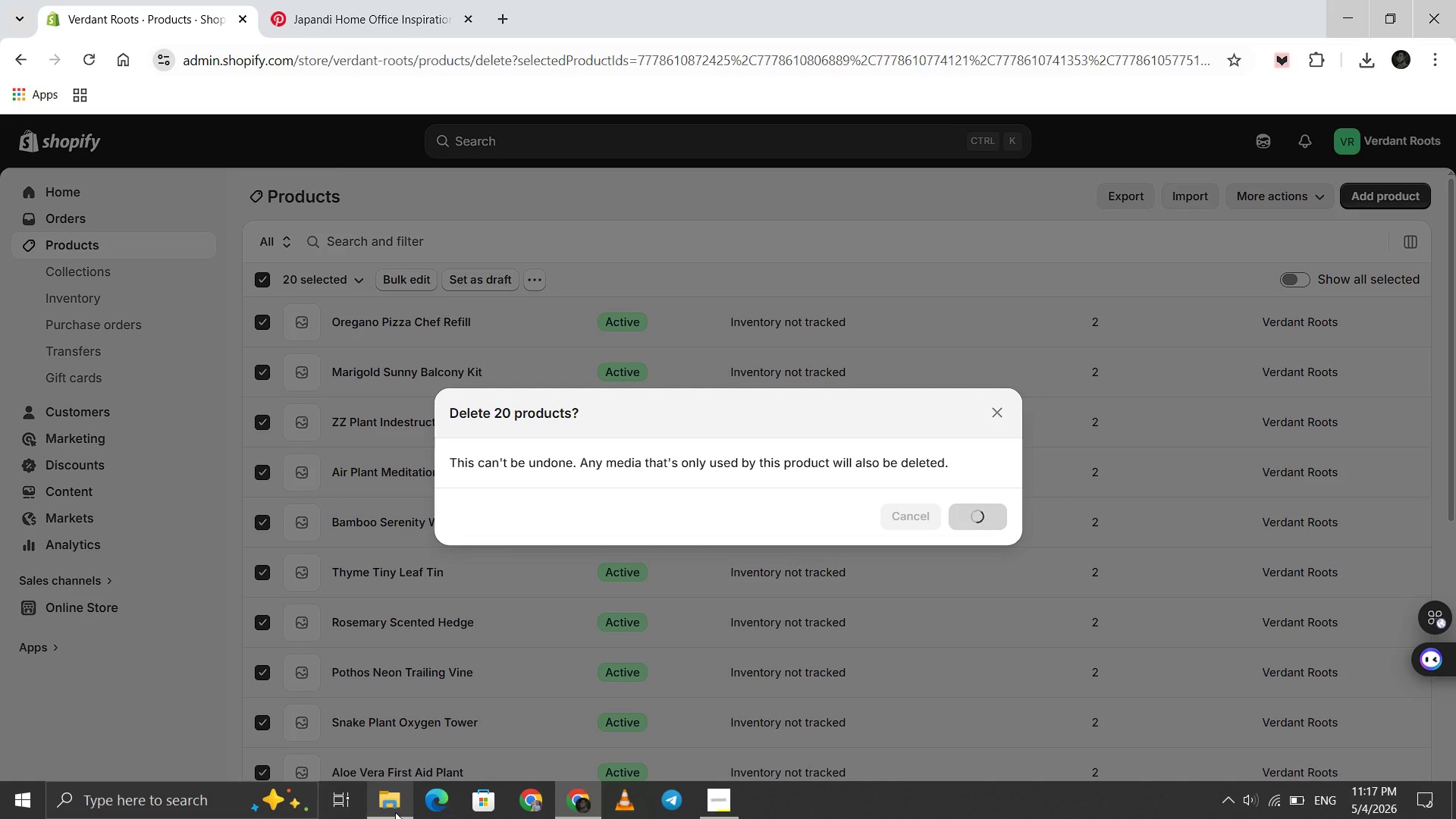 
left_click([395, 812])
 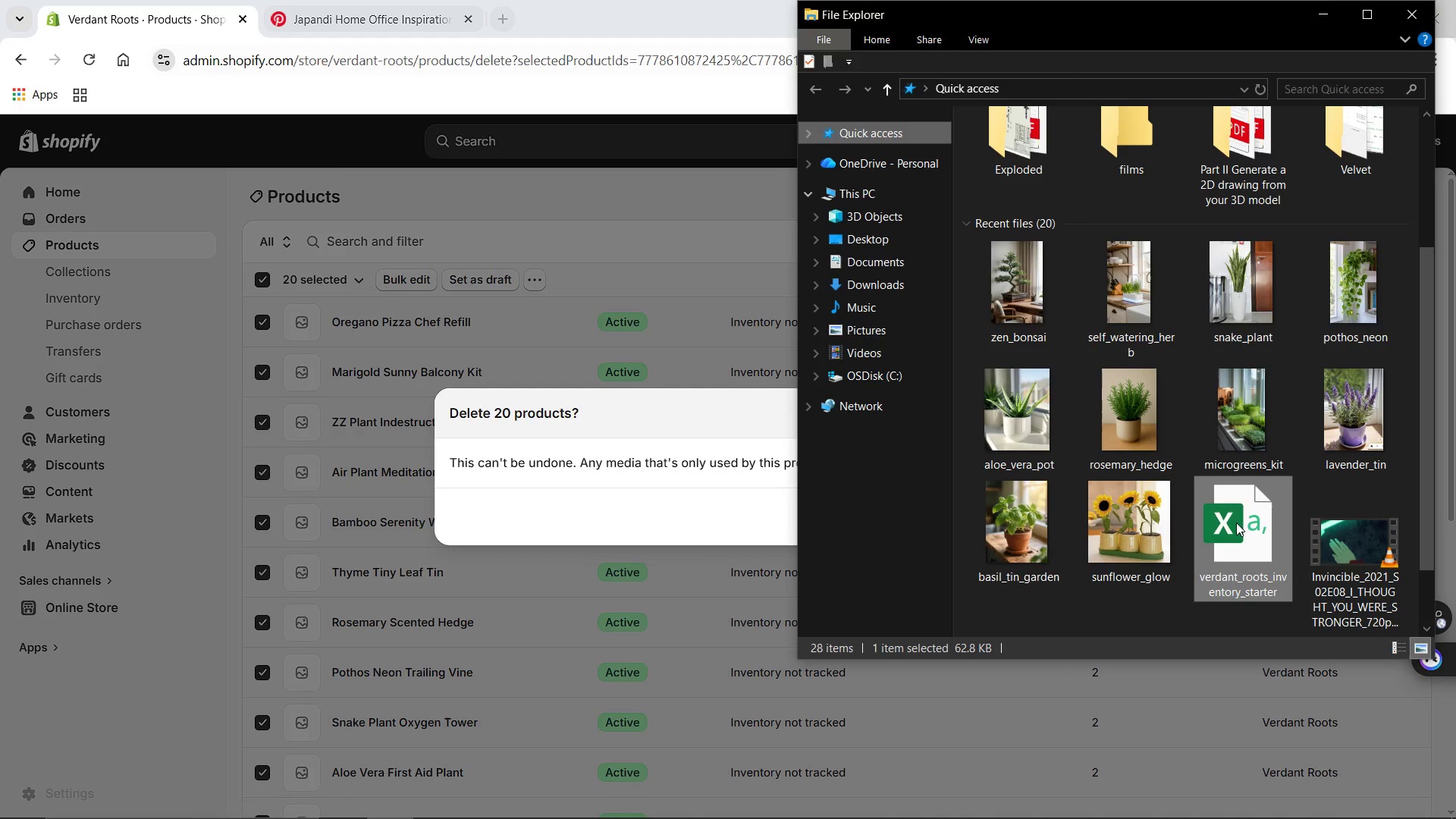 
double_click([1236, 522])
 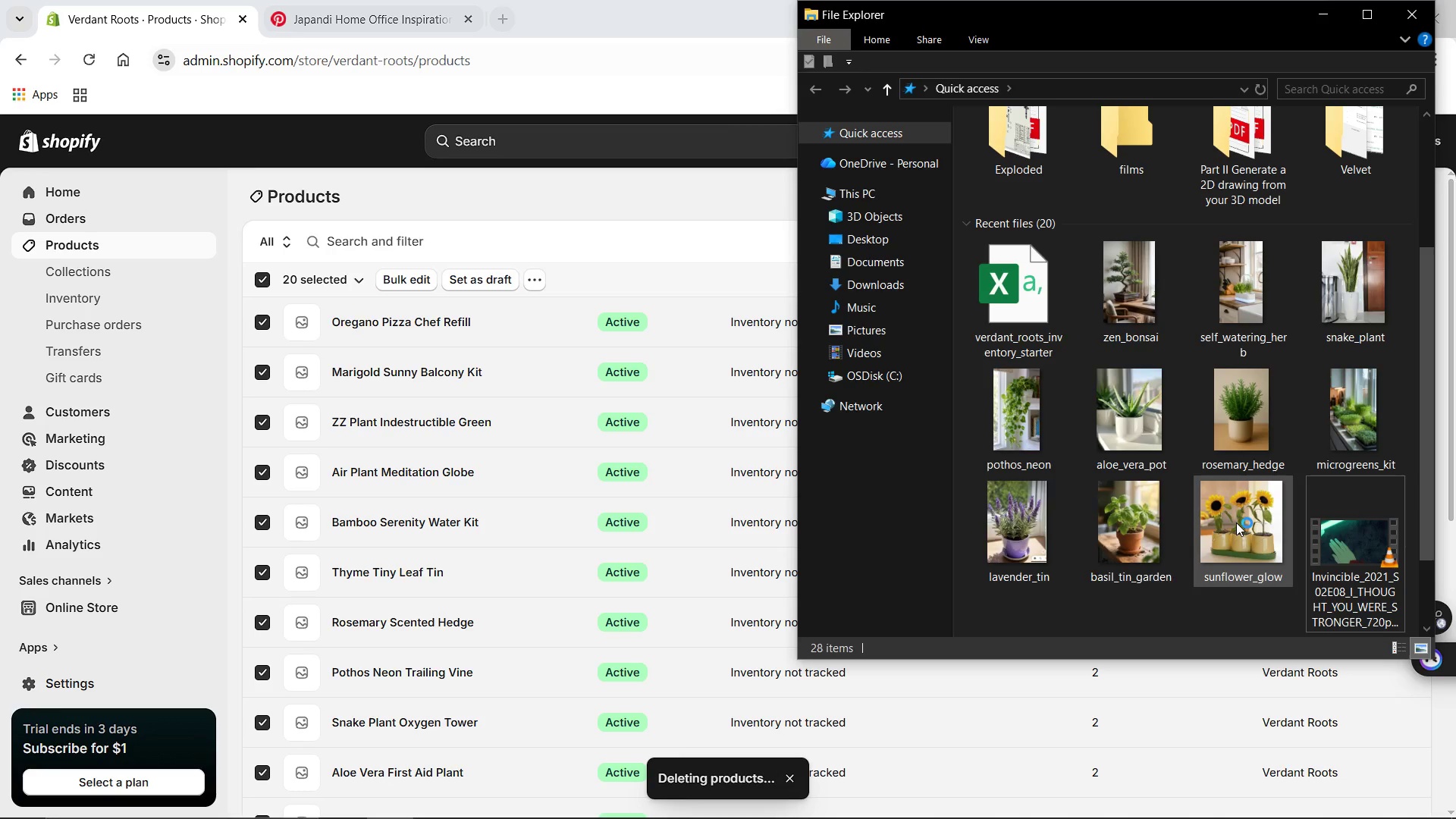 
wait(8.09)
 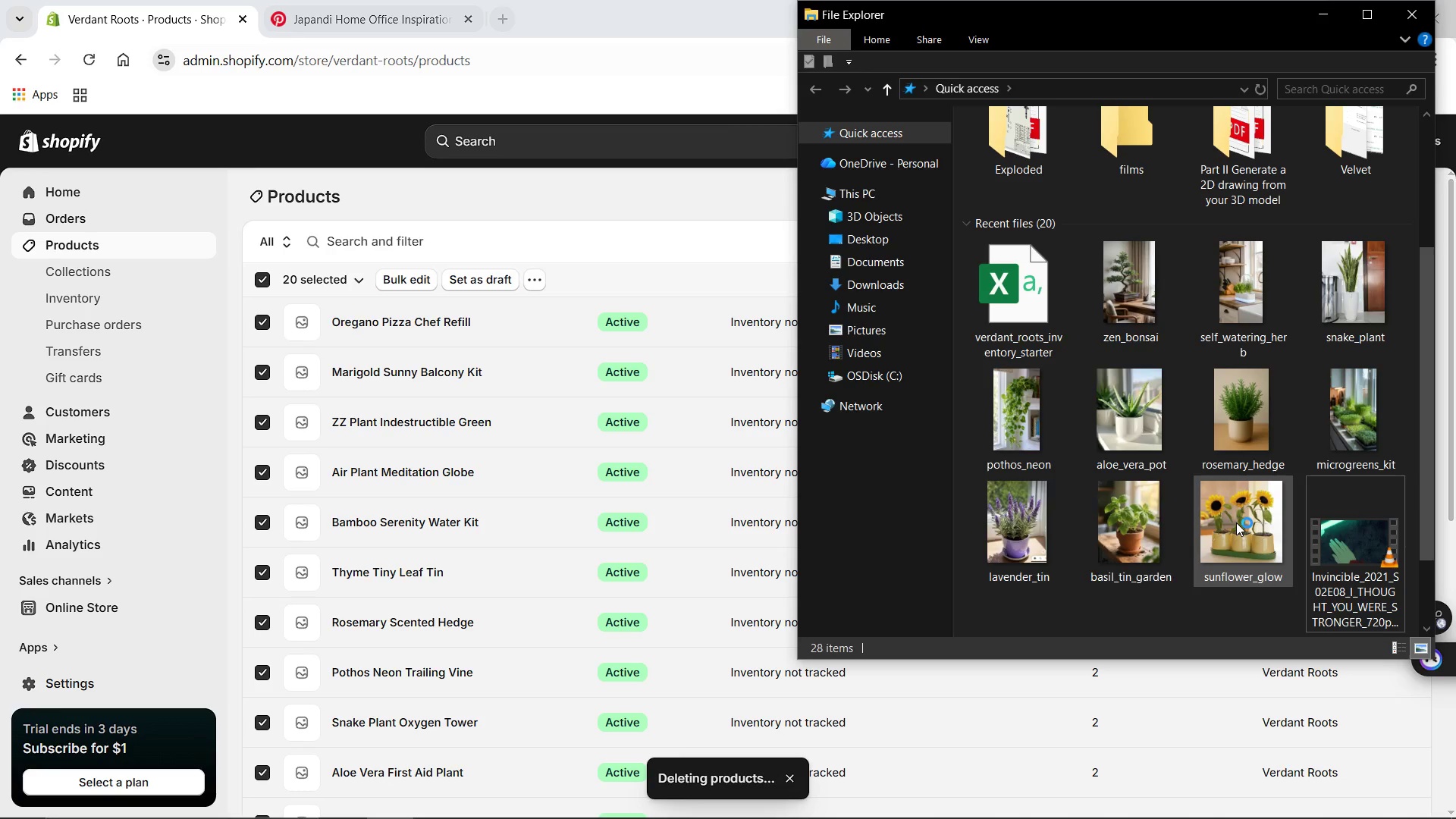 
left_click([578, 283])
 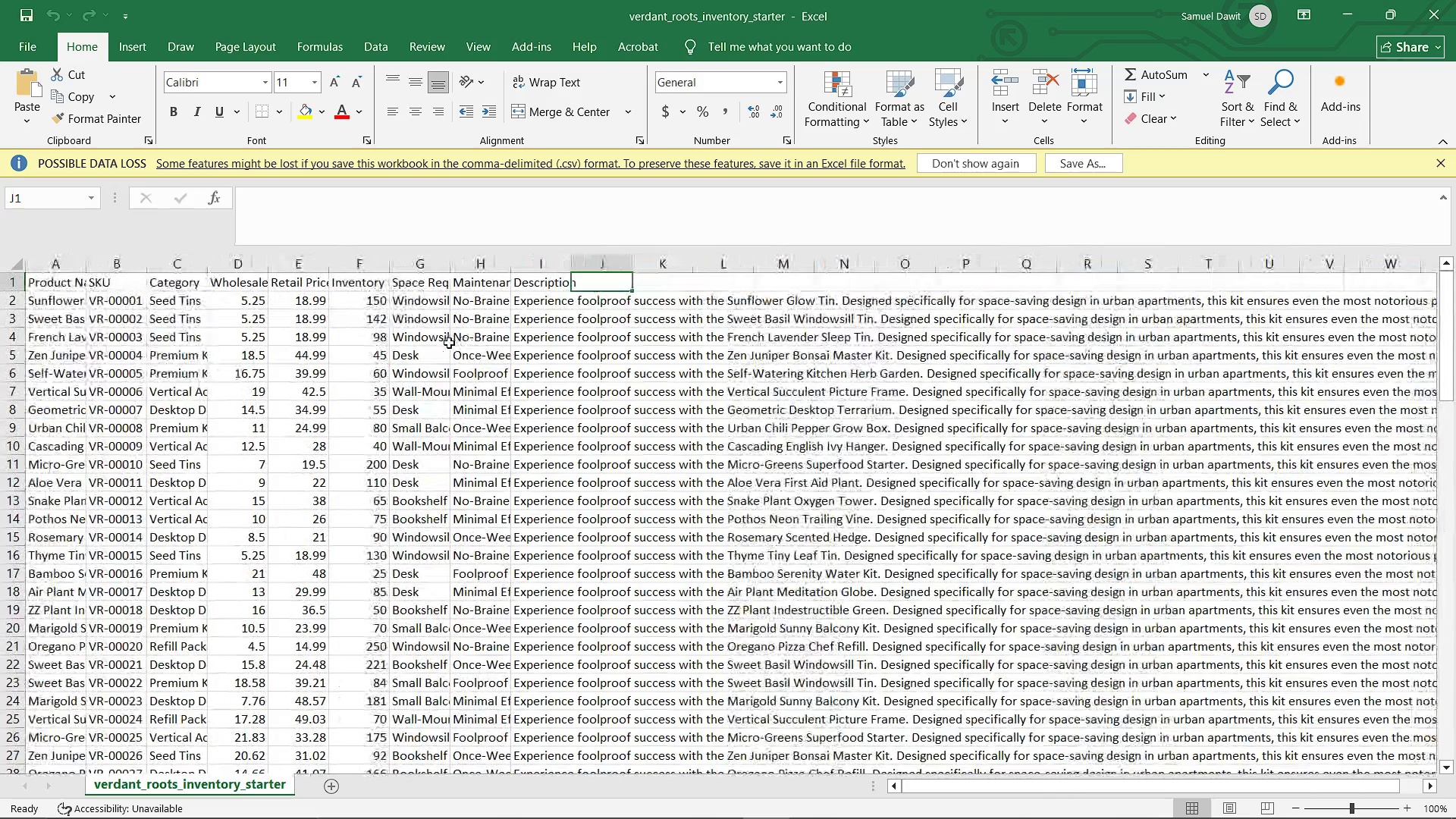 
wait(34.95)
 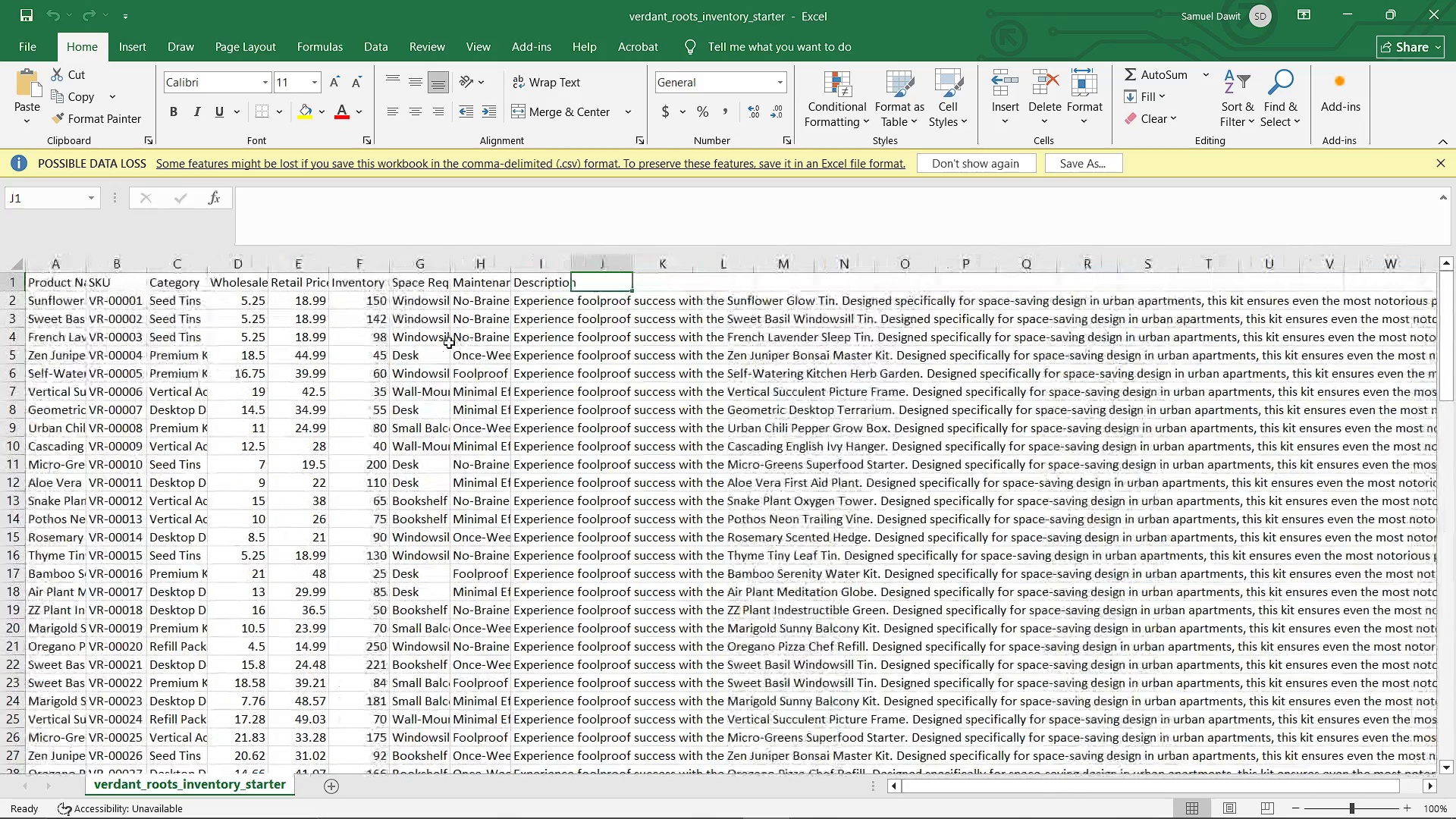 
left_click([1431, 19])
 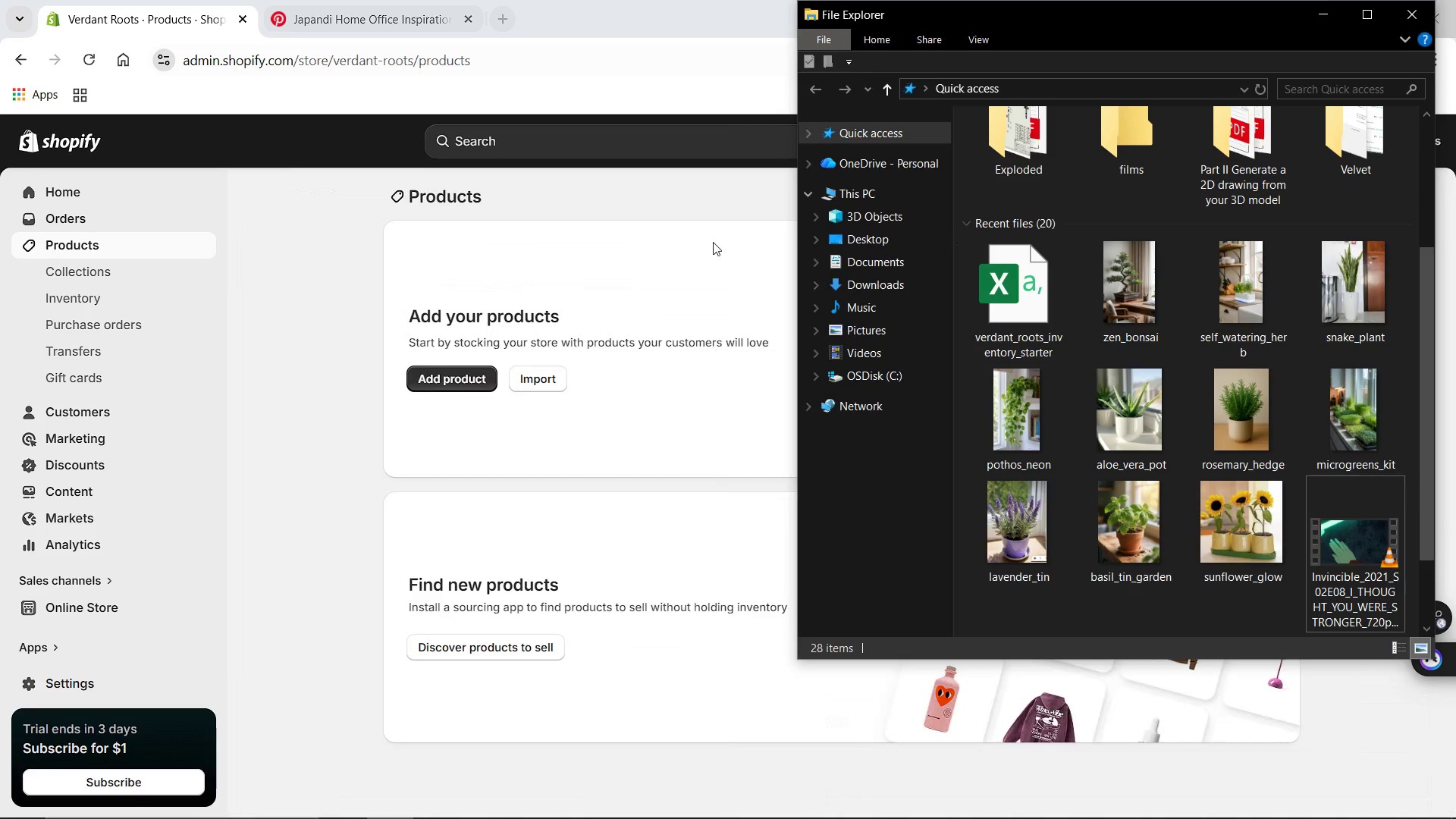 
left_click([642, 315])
 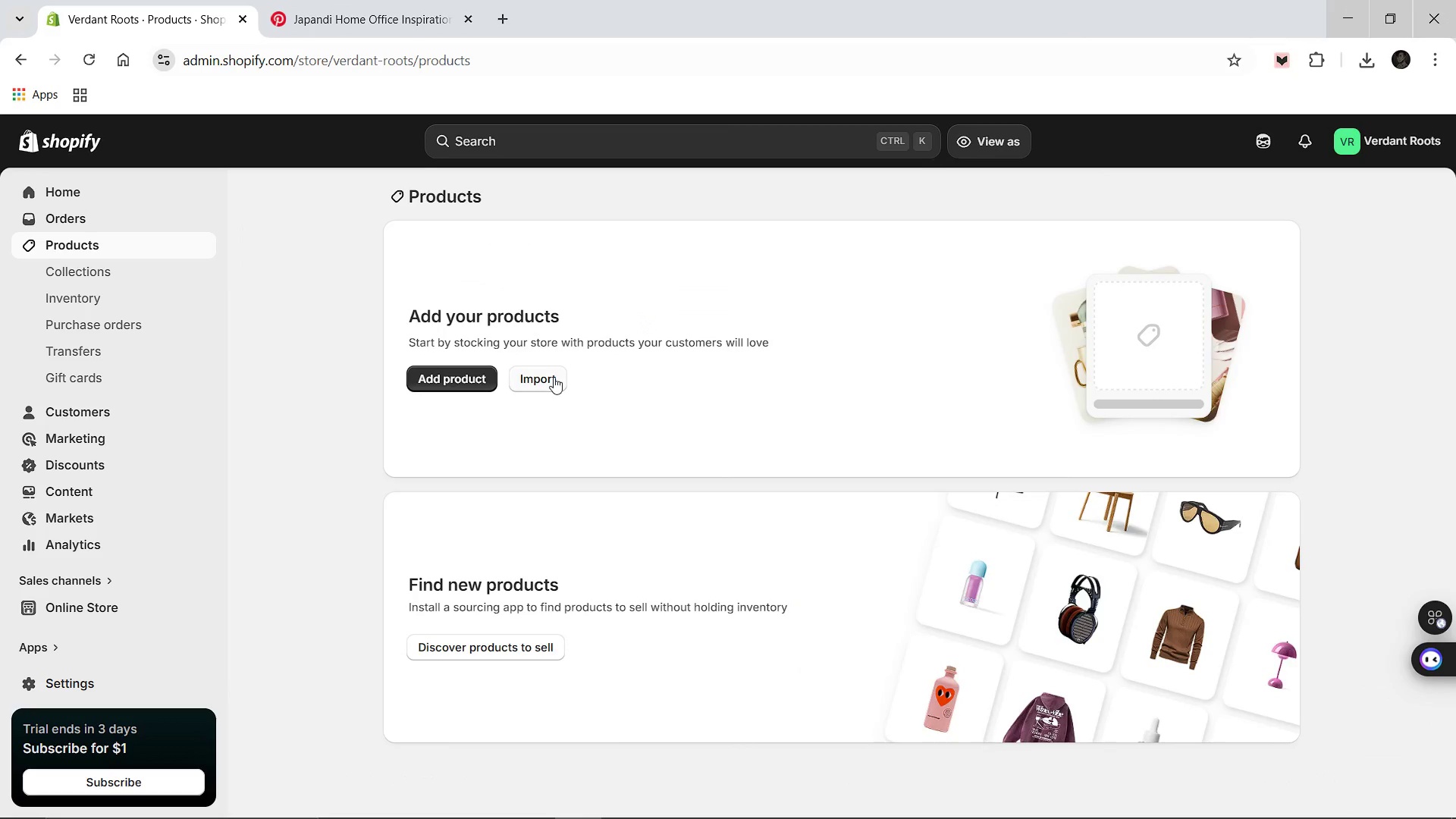 
left_click([554, 377])
 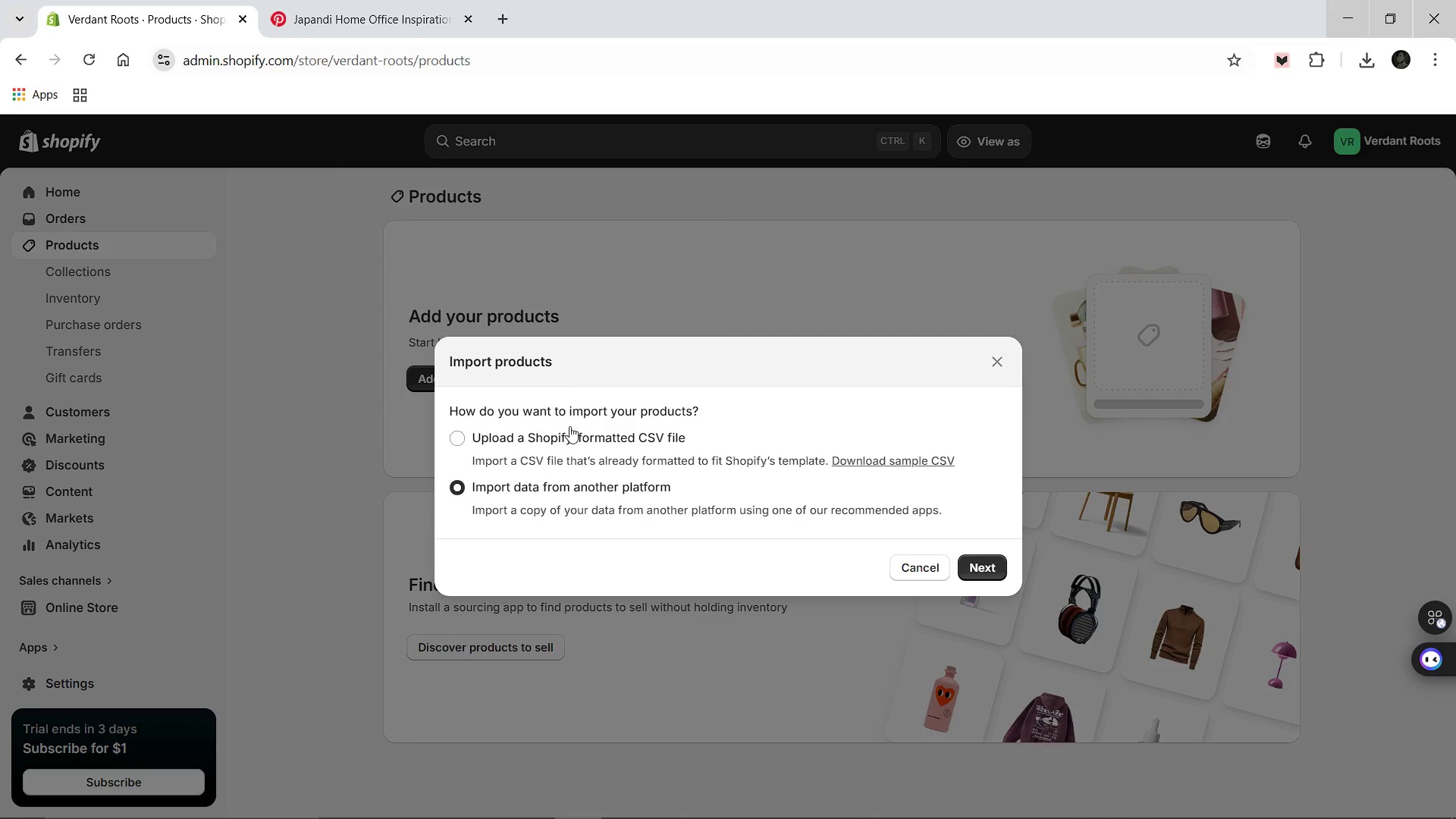 
left_click([570, 429])
 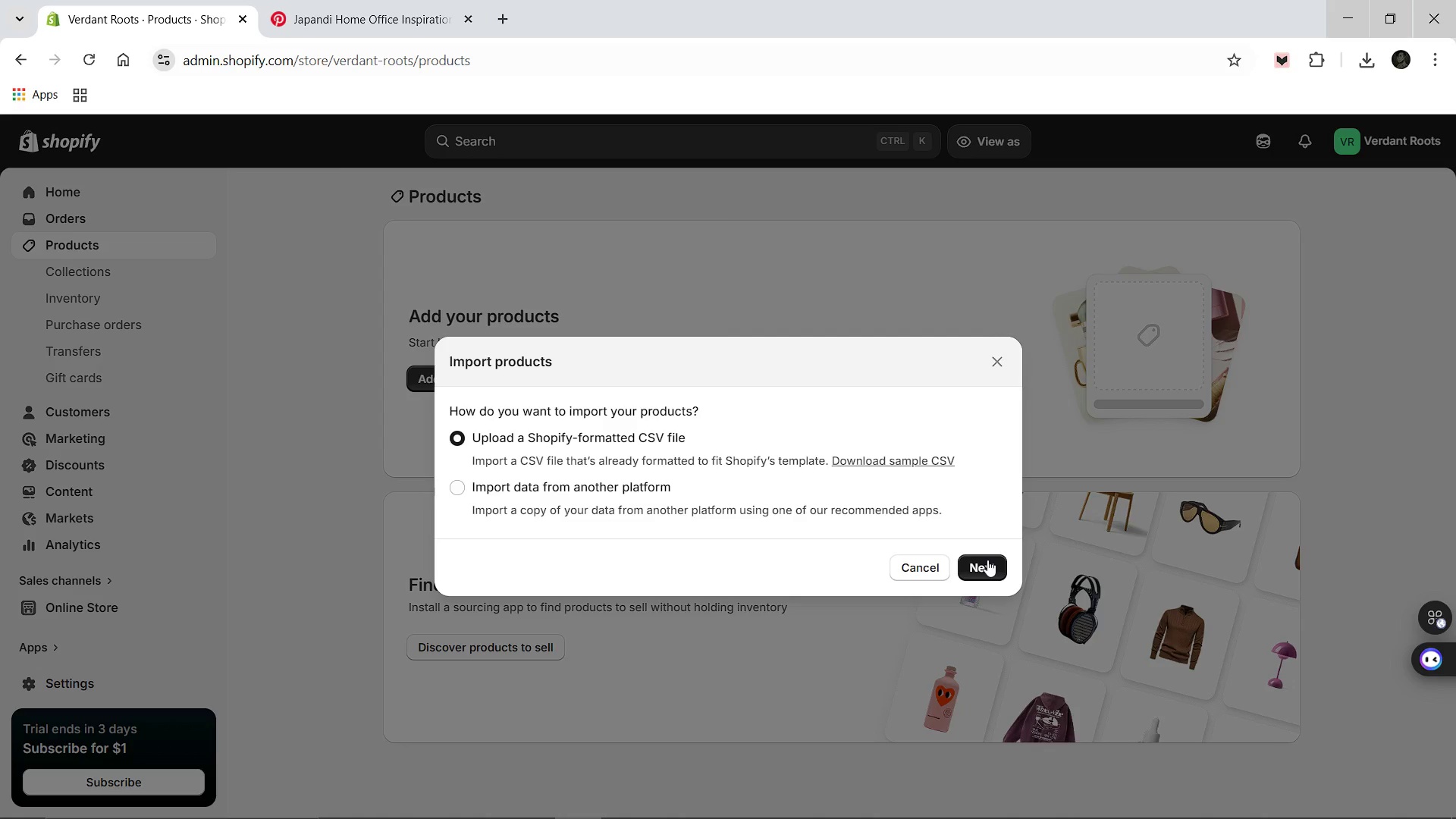 
left_click([987, 560])
 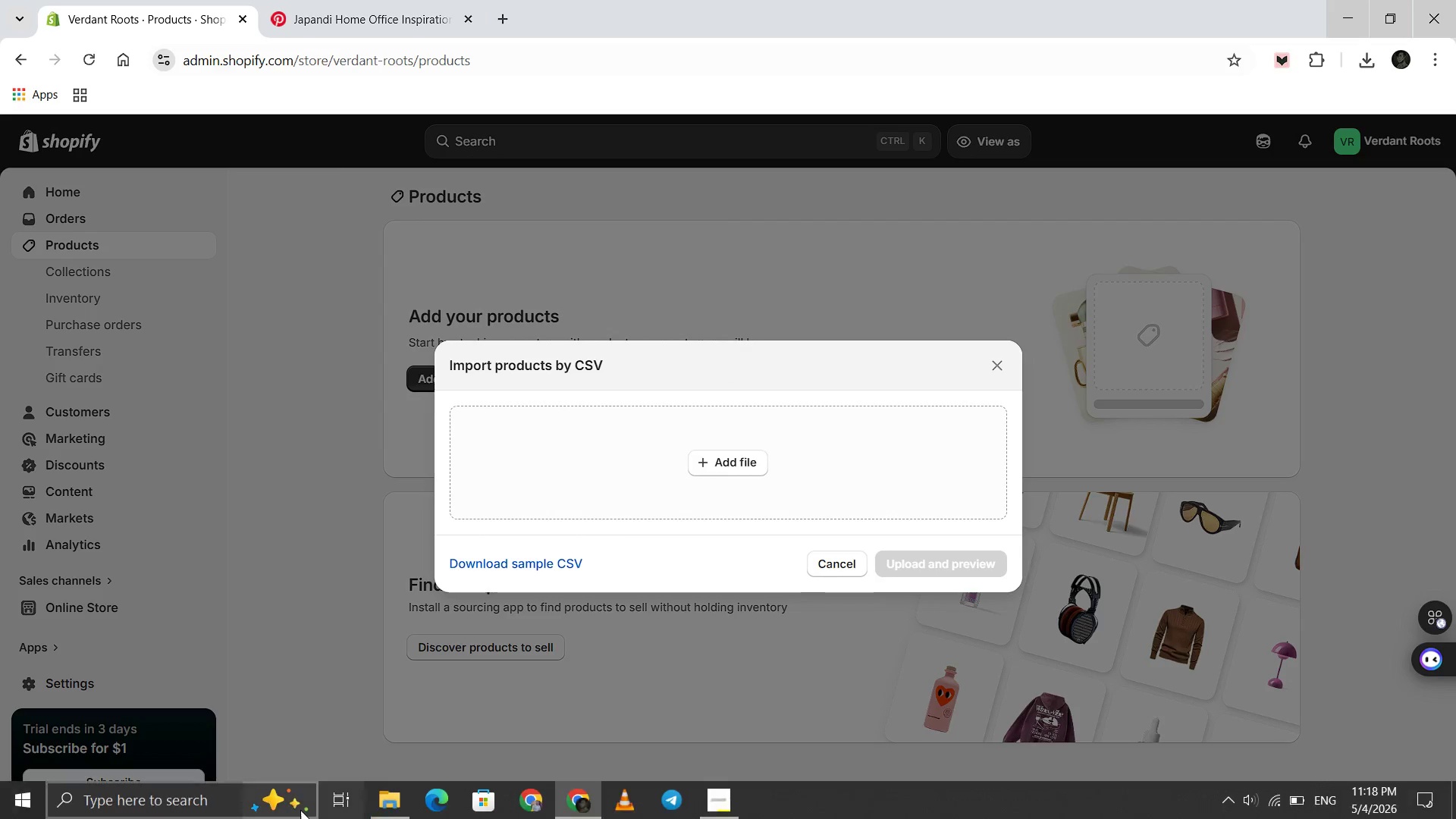 
left_click([377, 804])
 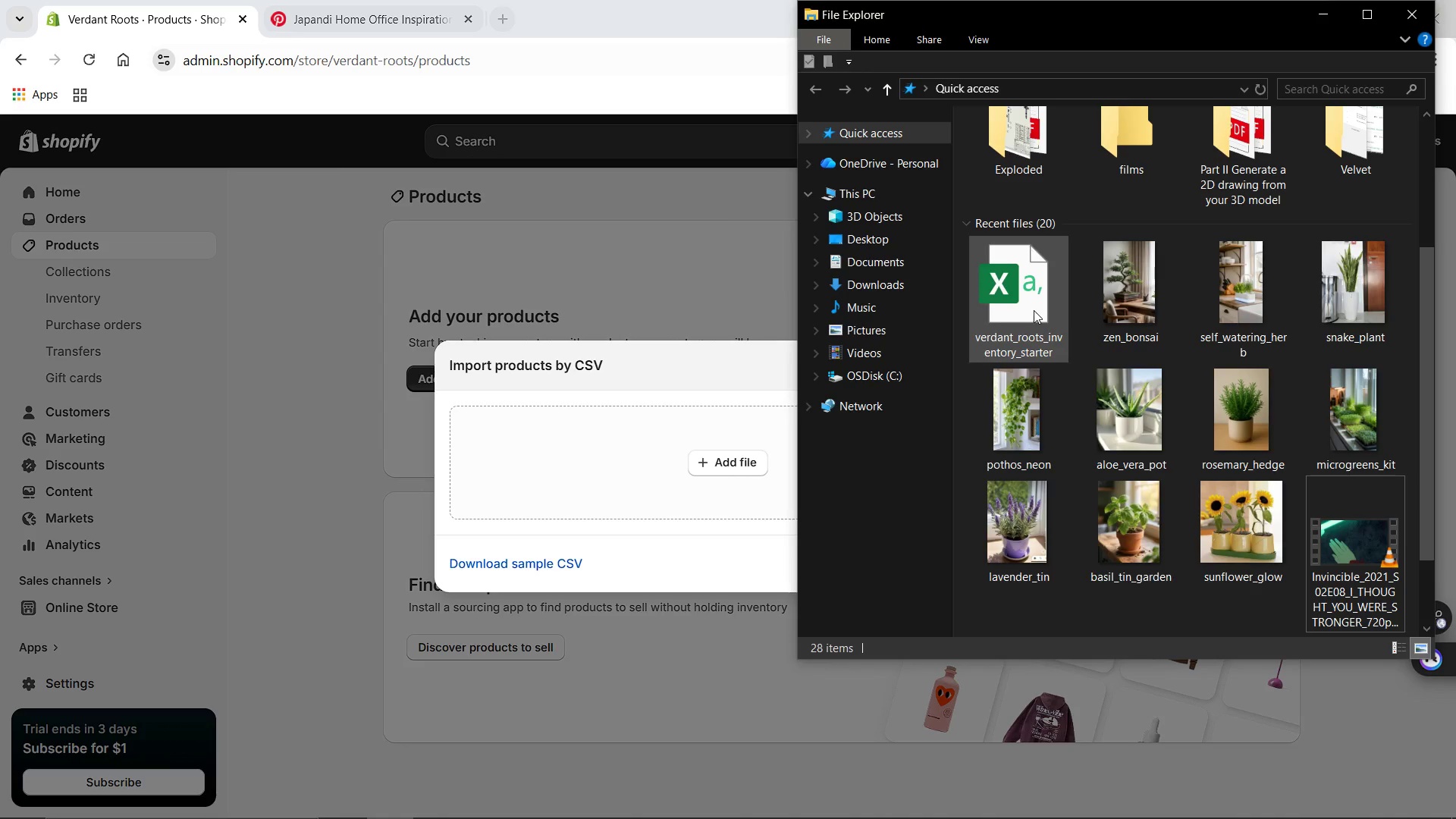 
left_click_drag(start_coordinate=[1034, 310], to_coordinate=[761, 447])
 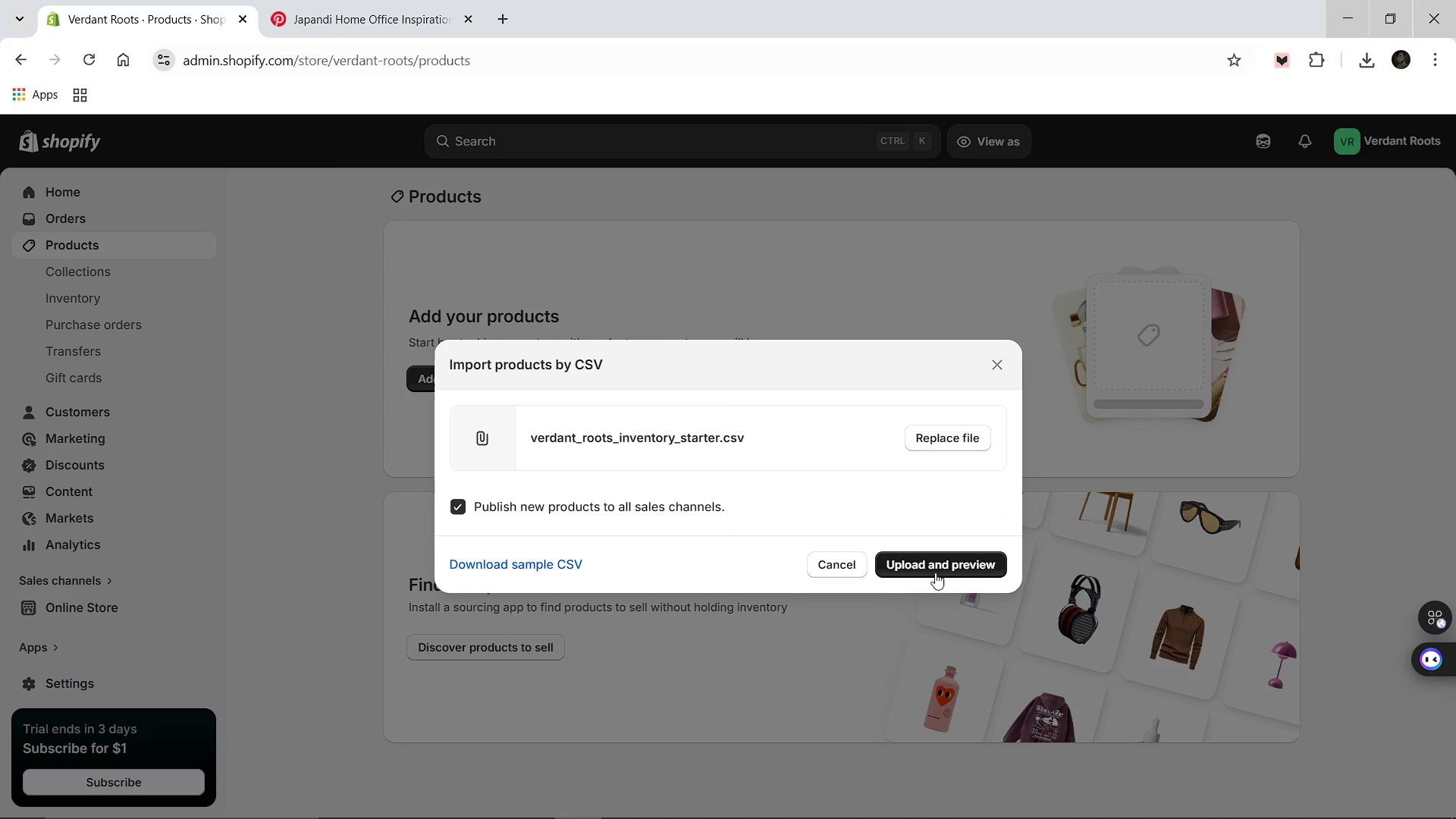 
left_click([935, 573])
 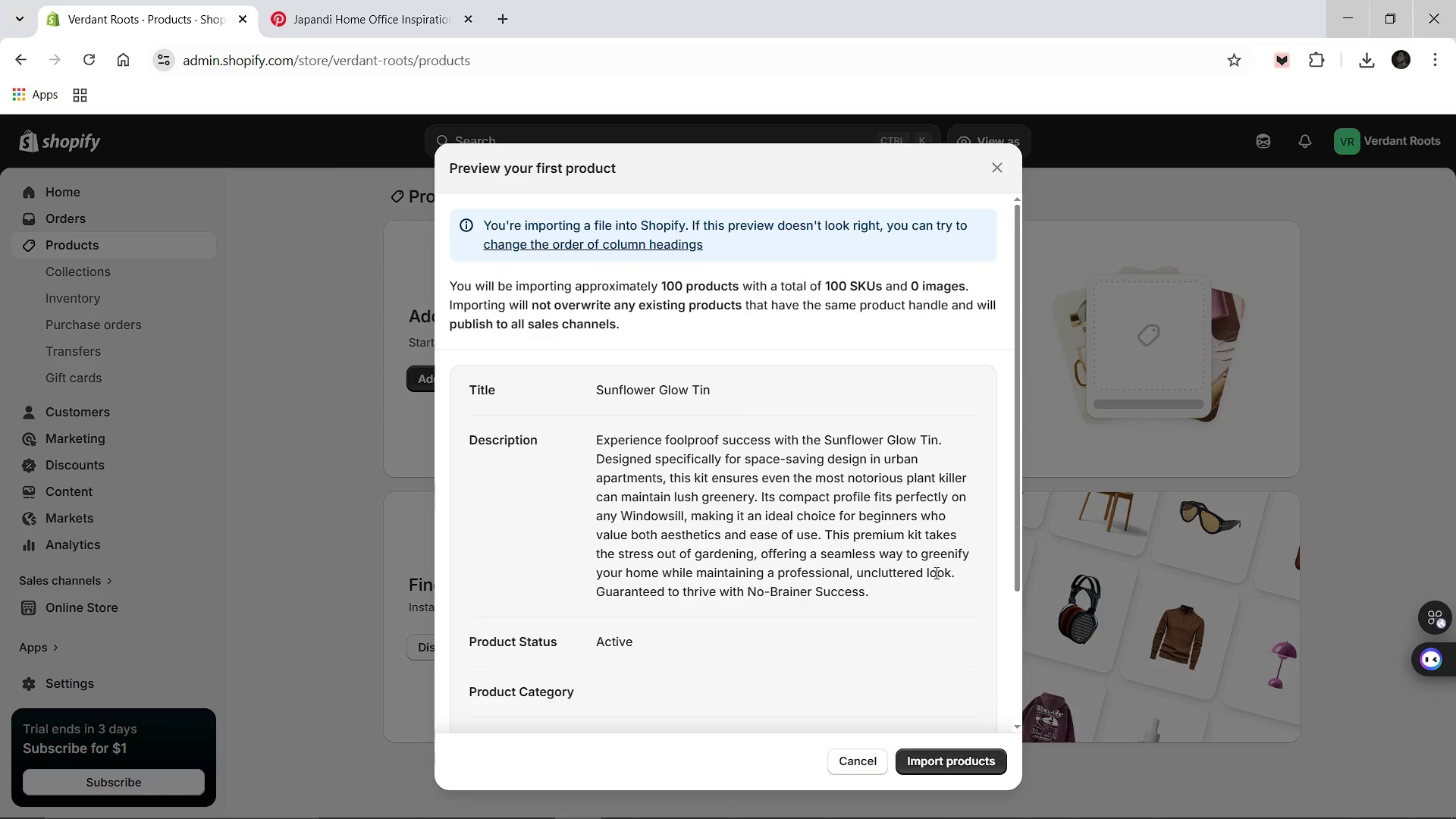 
wait(7.92)
 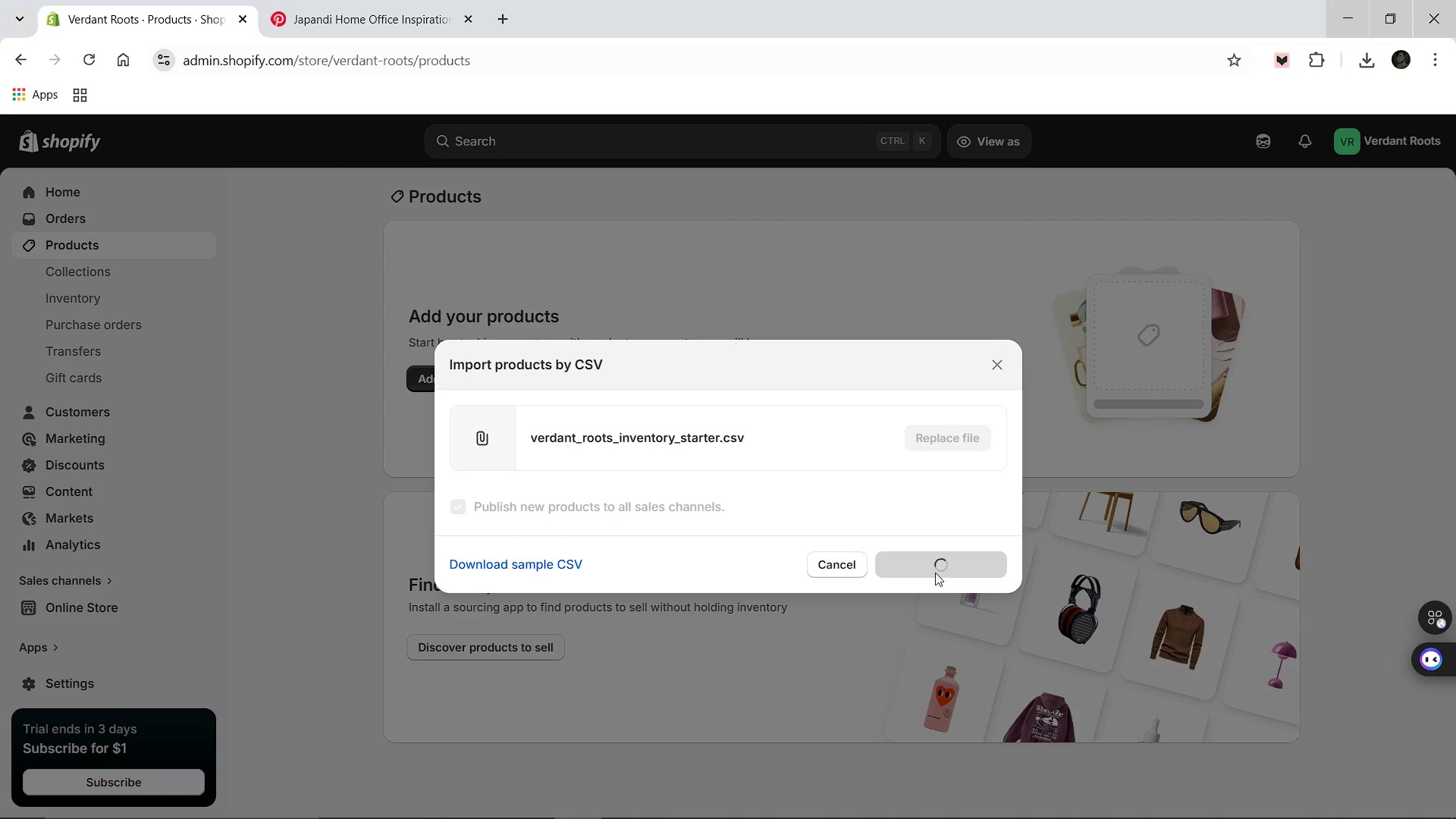 
left_click([946, 763])
 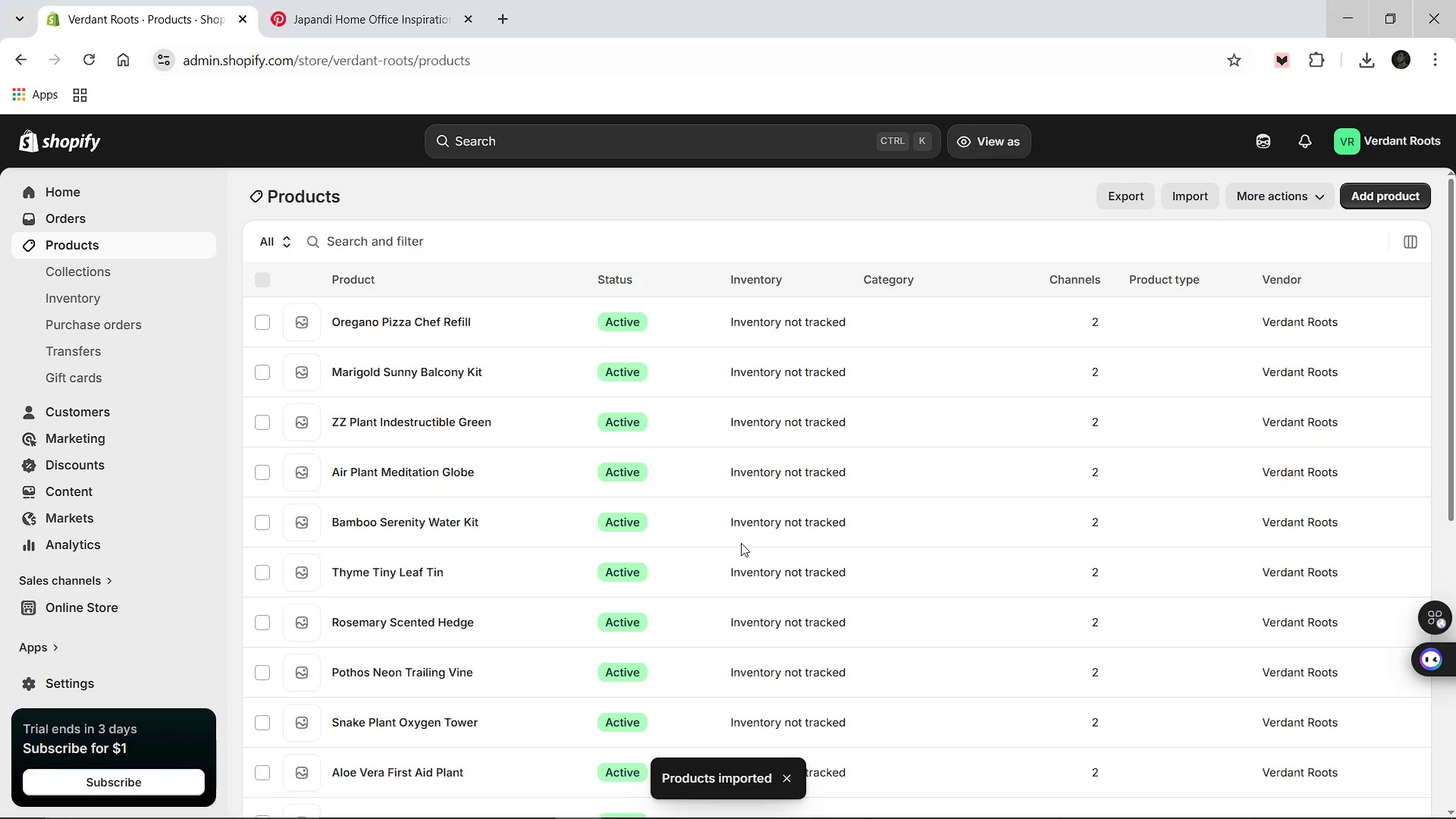 
wait(29.24)
 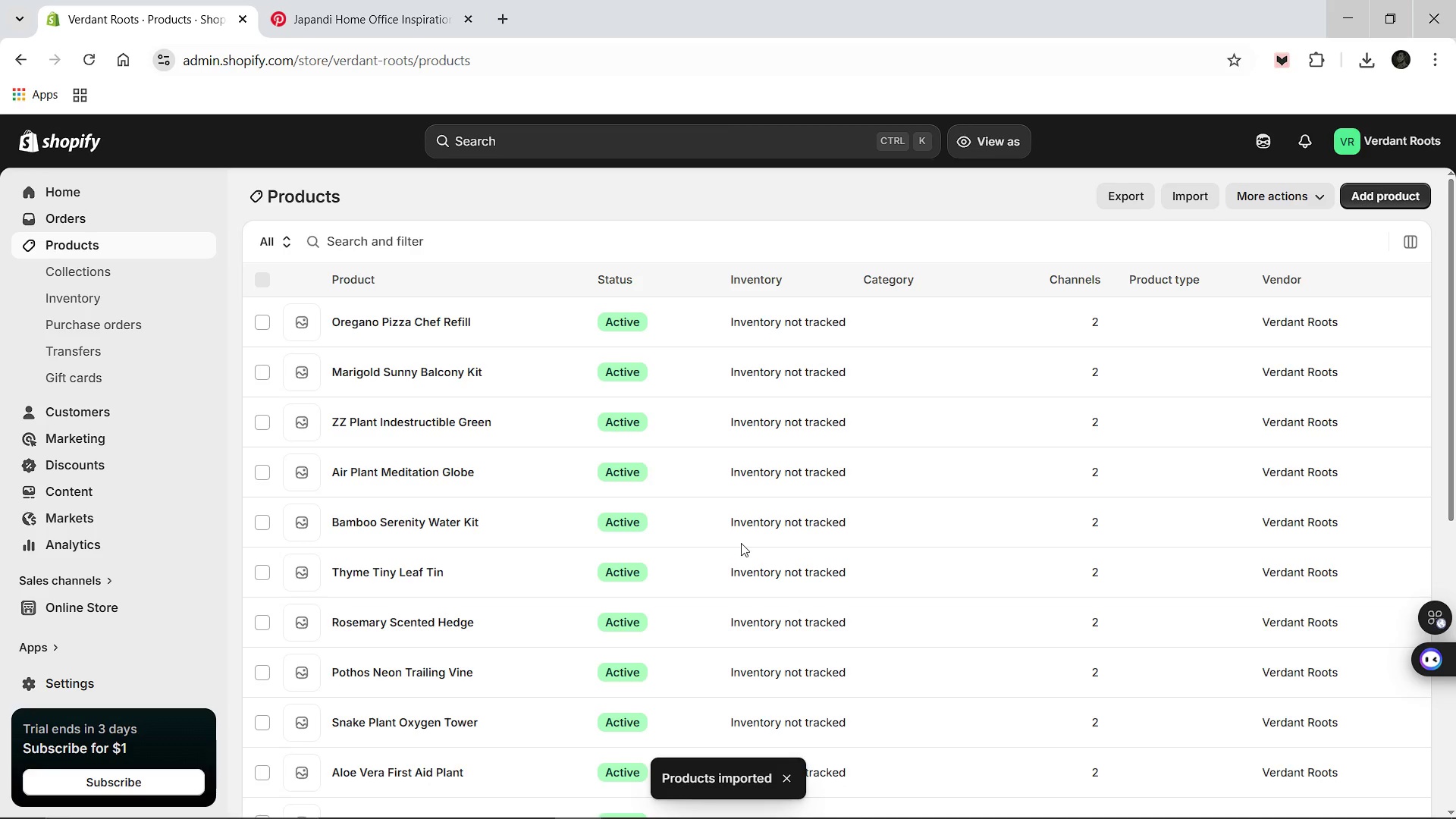 
left_click([385, 730])
 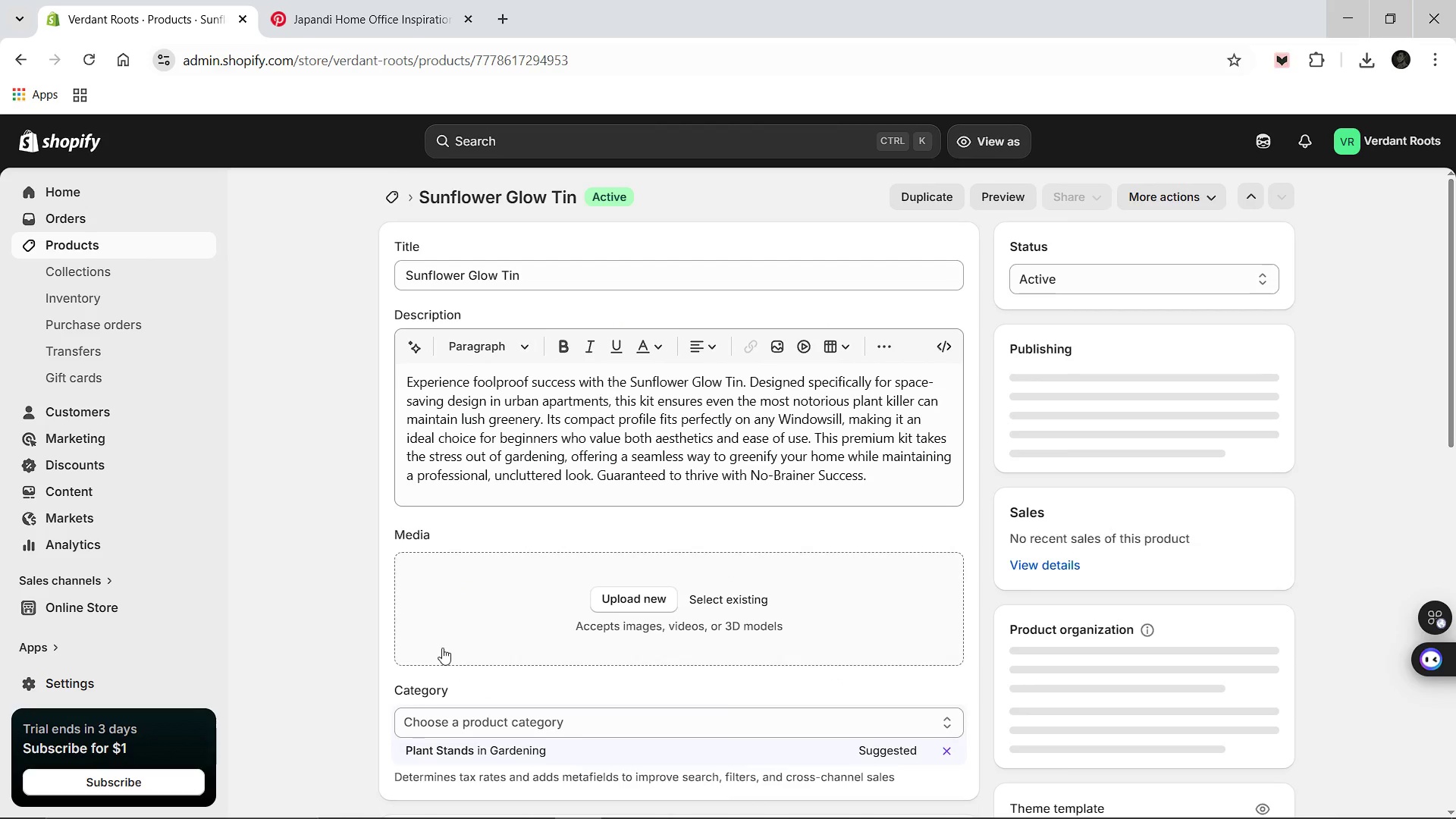 
wait(13.88)
 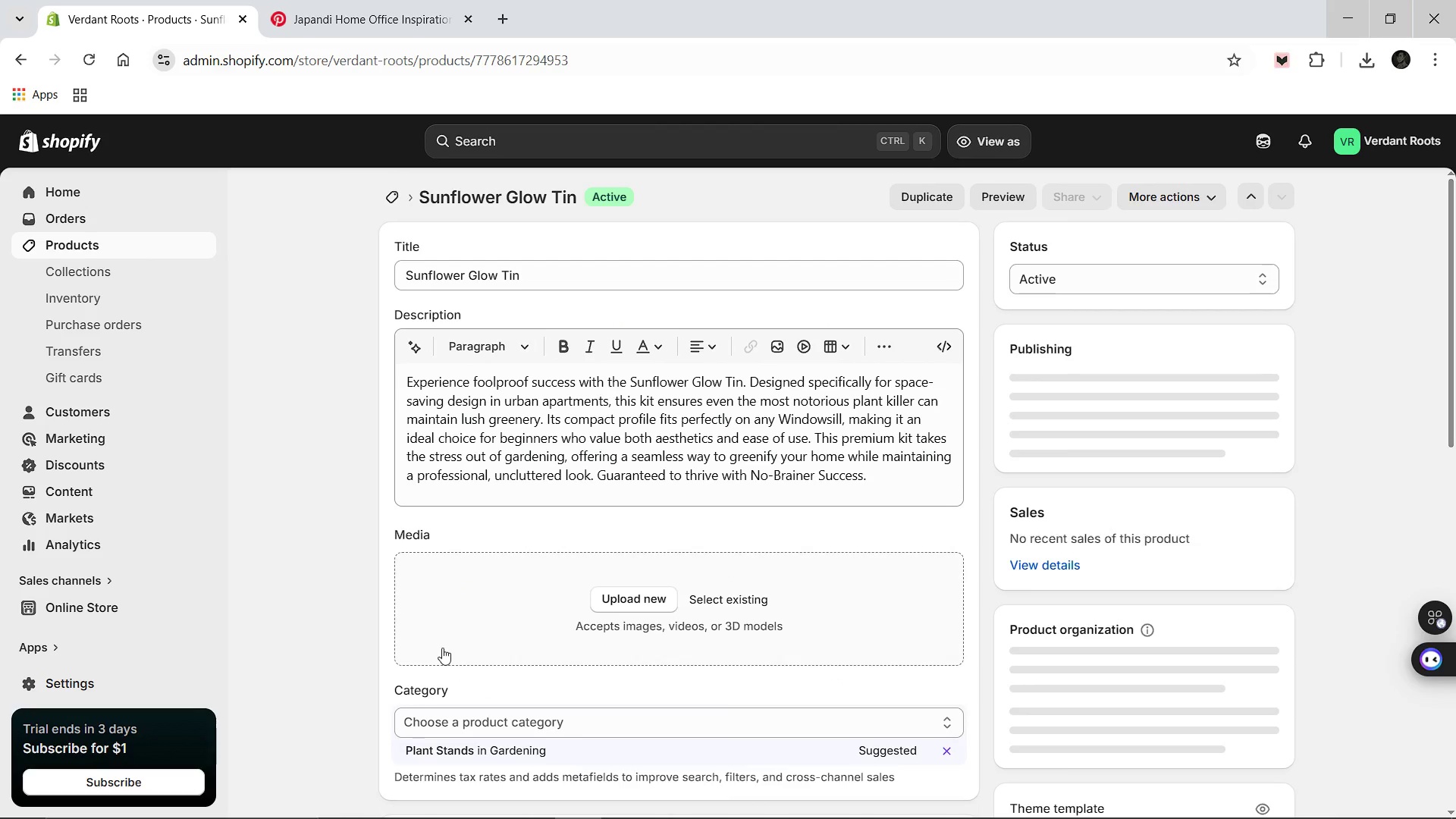 
left_click([1365, 67])
 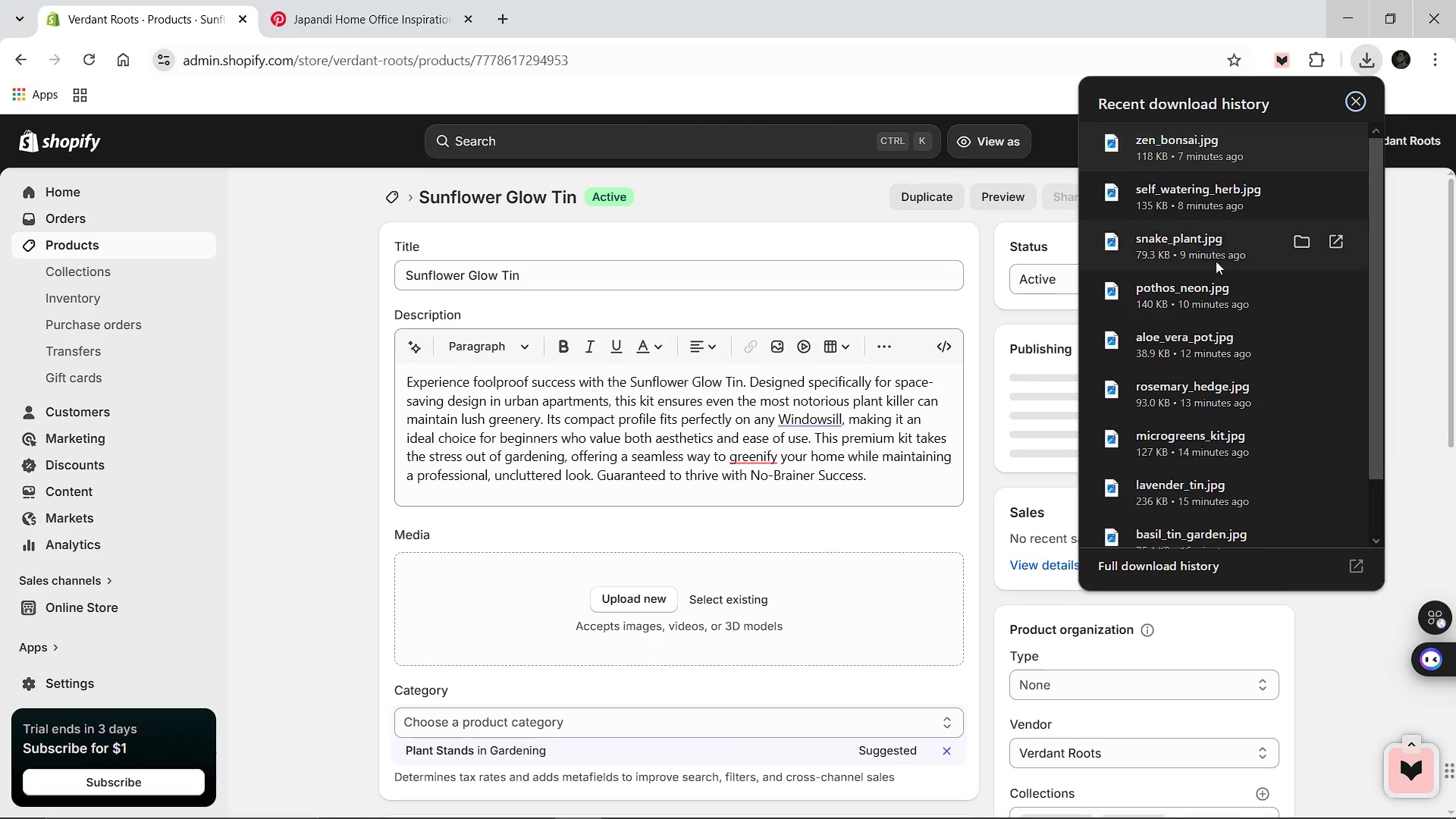 
scroll: coordinate [1215, 262], scroll_direction: down, amount: 4.0
 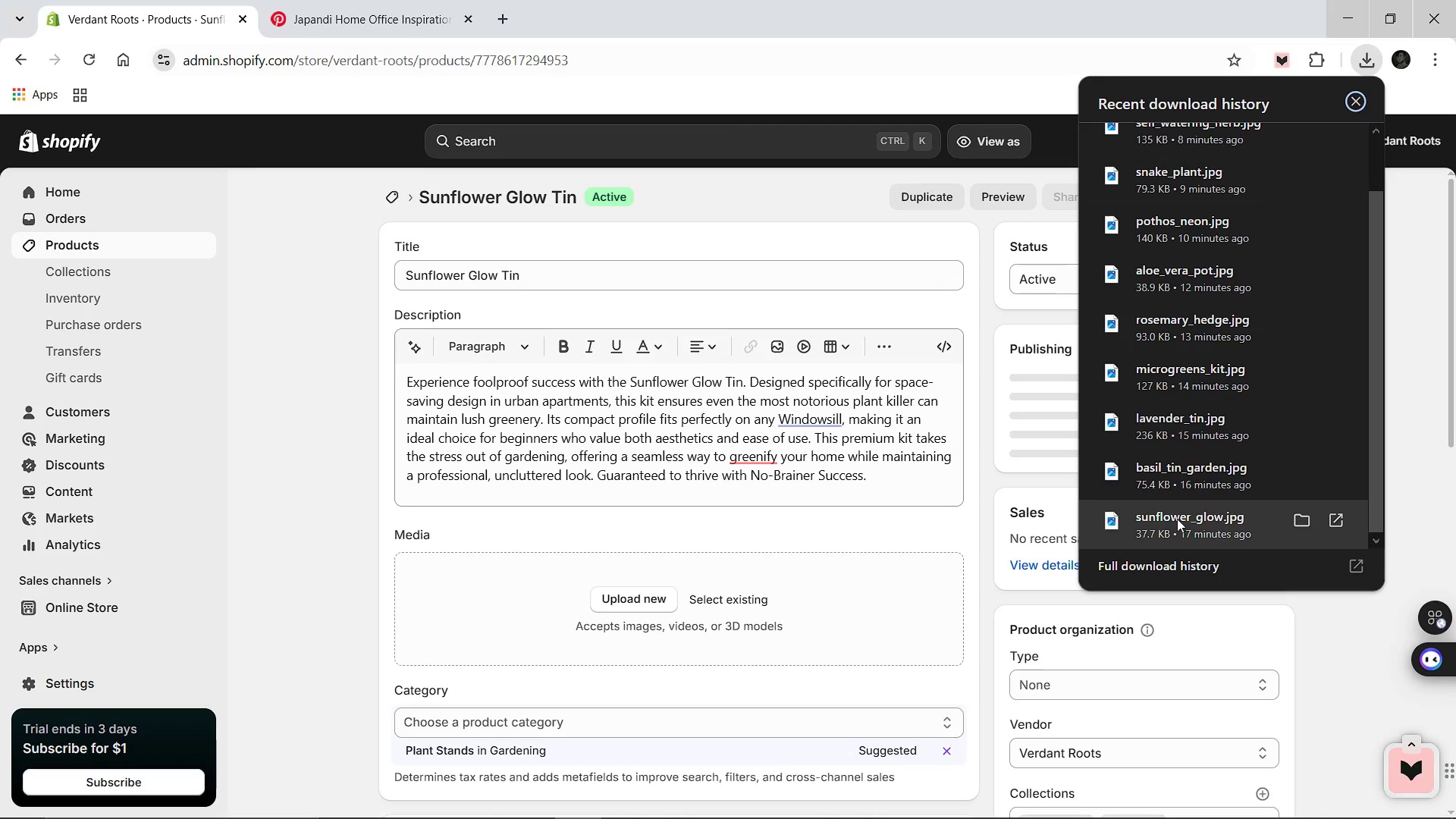 
left_click_drag(start_coordinate=[1176, 519], to_coordinate=[821, 579])
 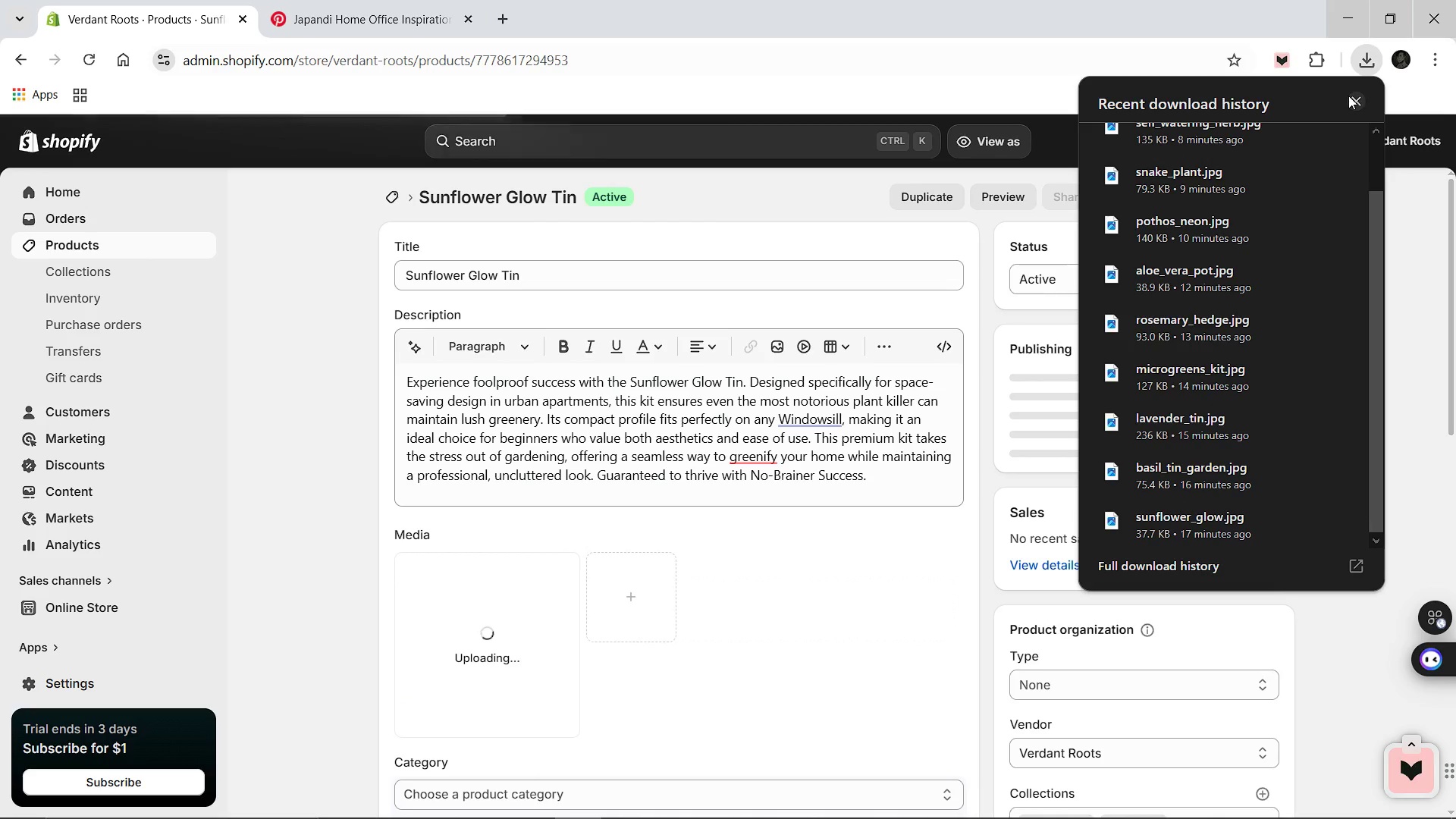 
left_click([1348, 96])
 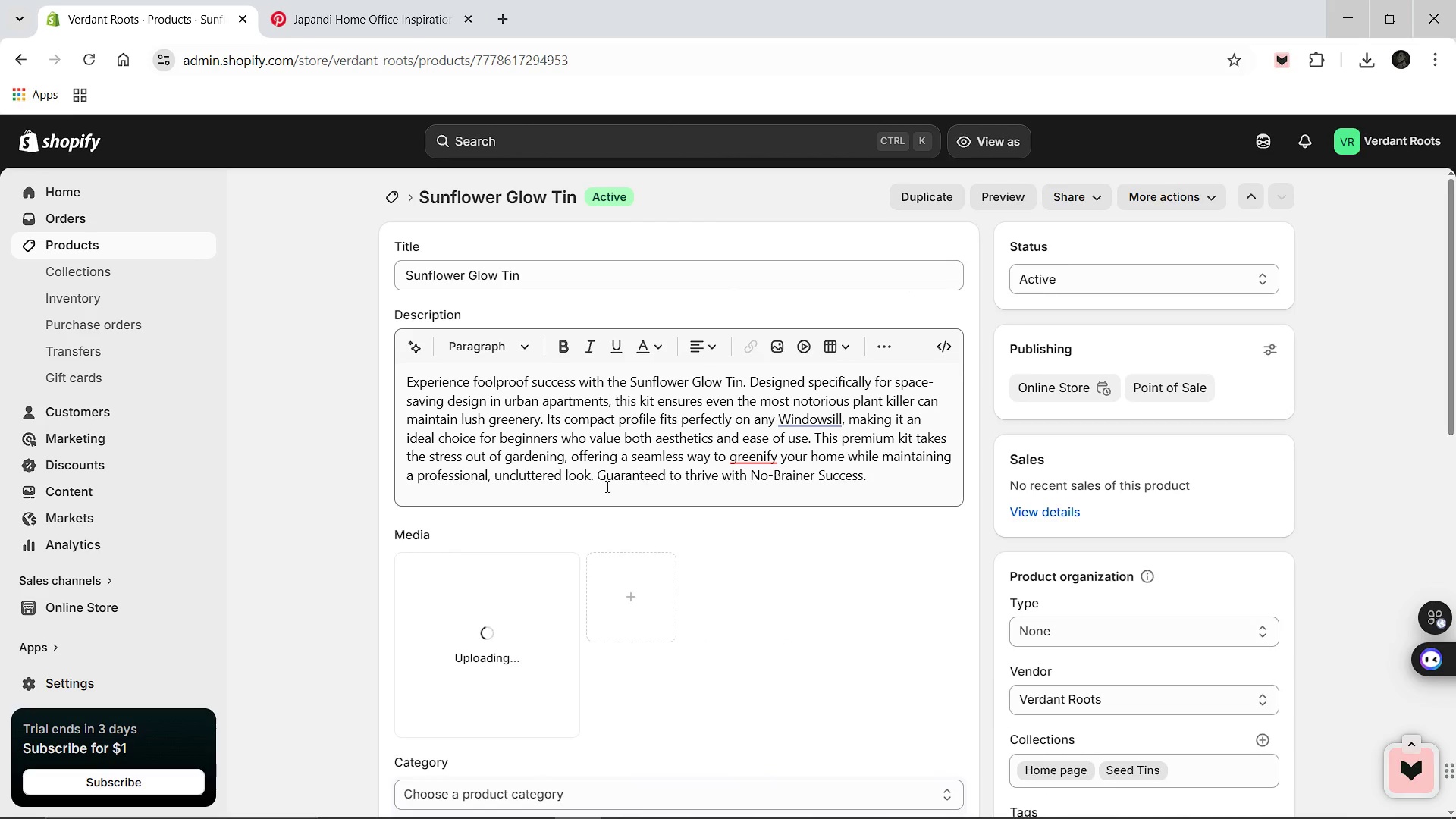 
wait(8.09)
 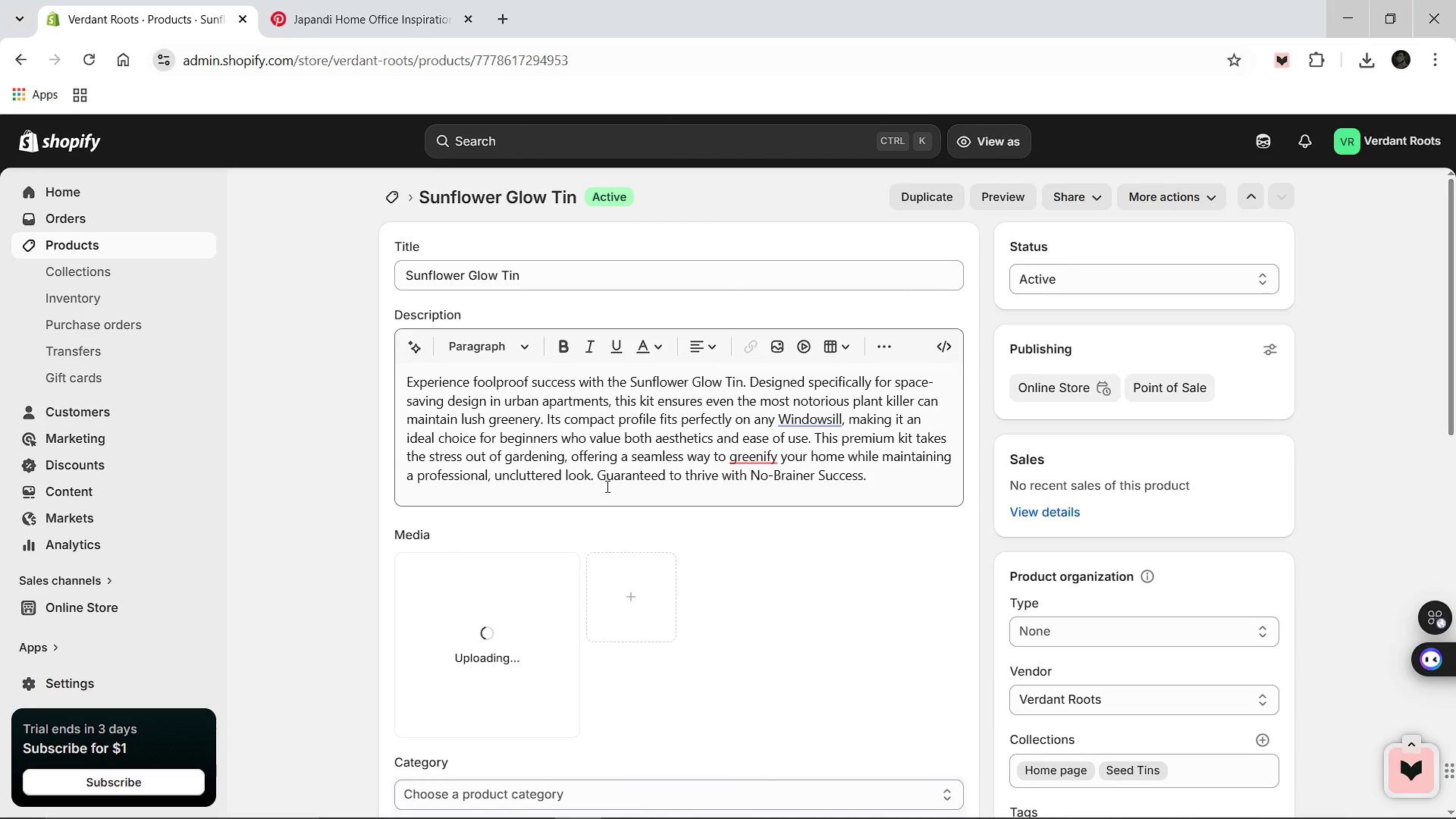 
right_click([761, 463])
 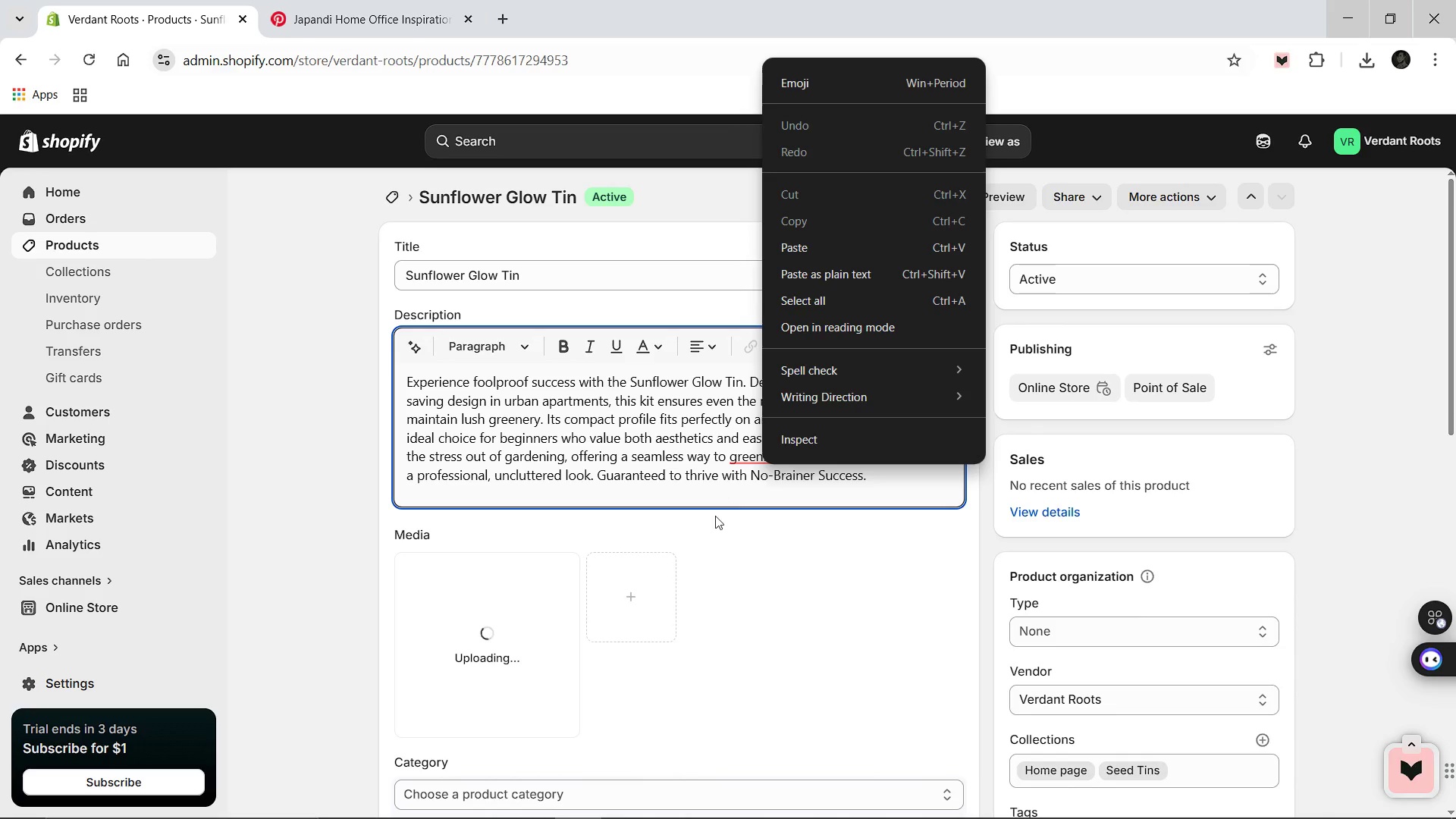 
mouse_move([894, 632])
 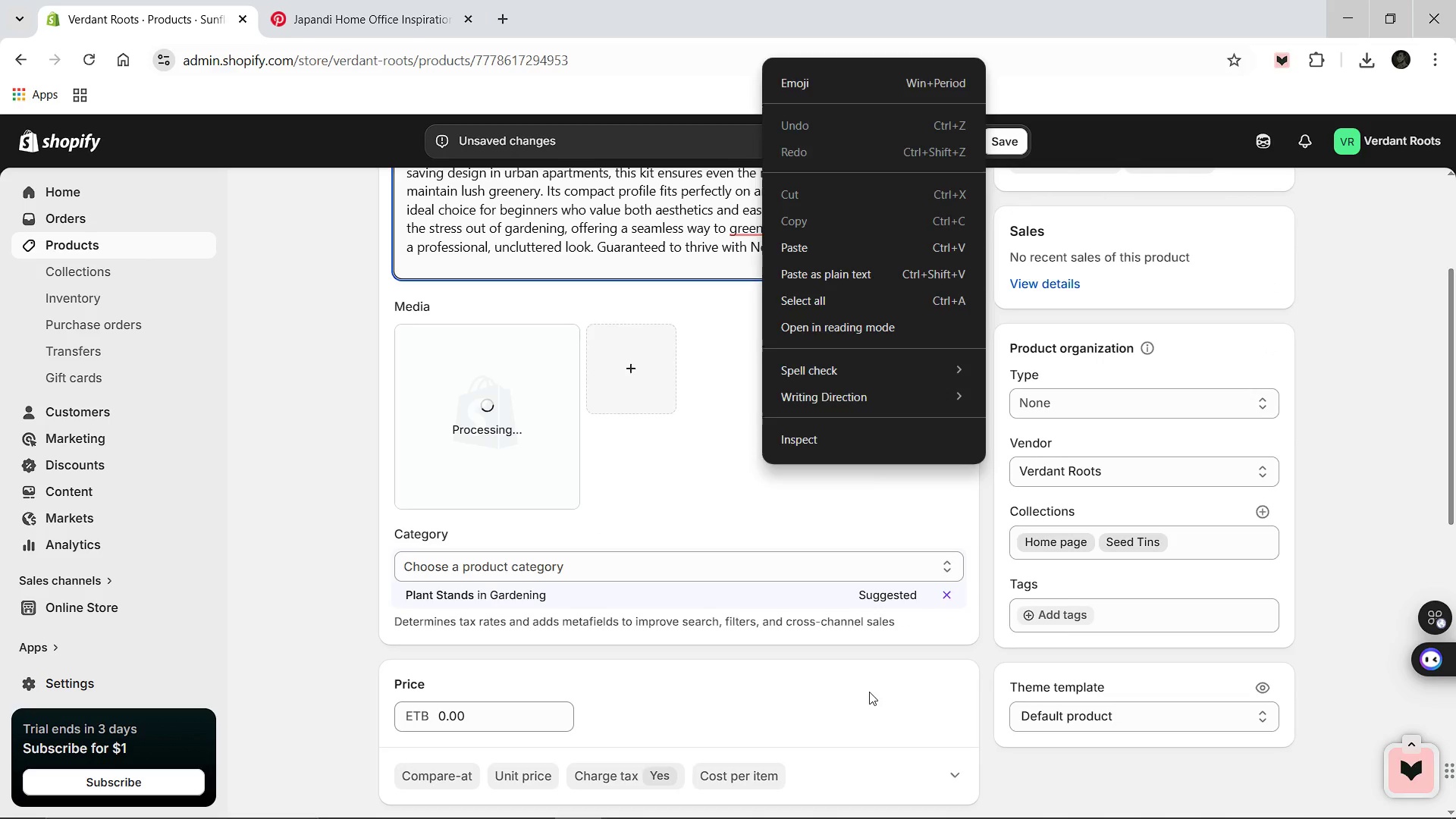 
left_click([869, 692])
 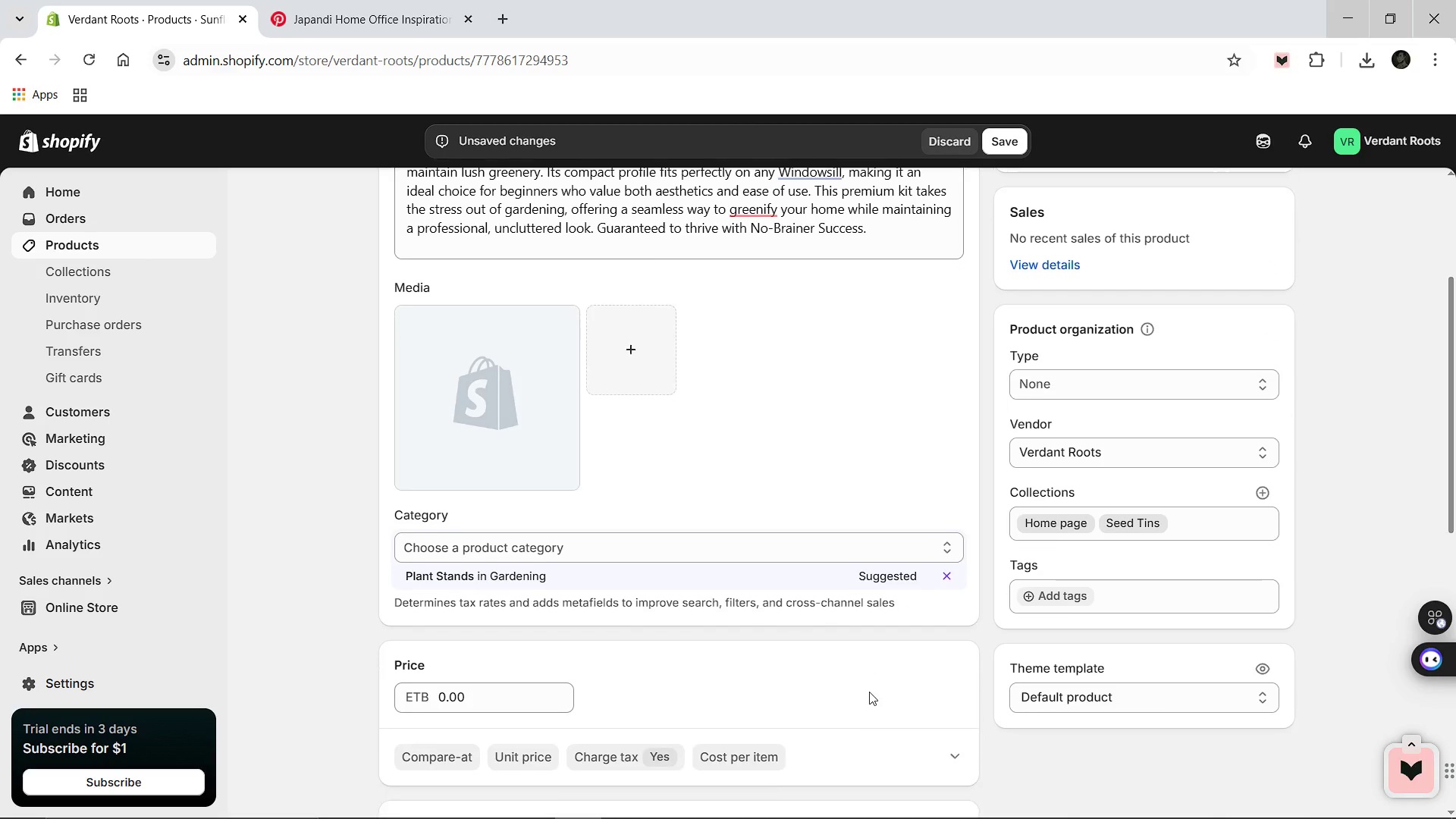 
left_click([519, 700])
 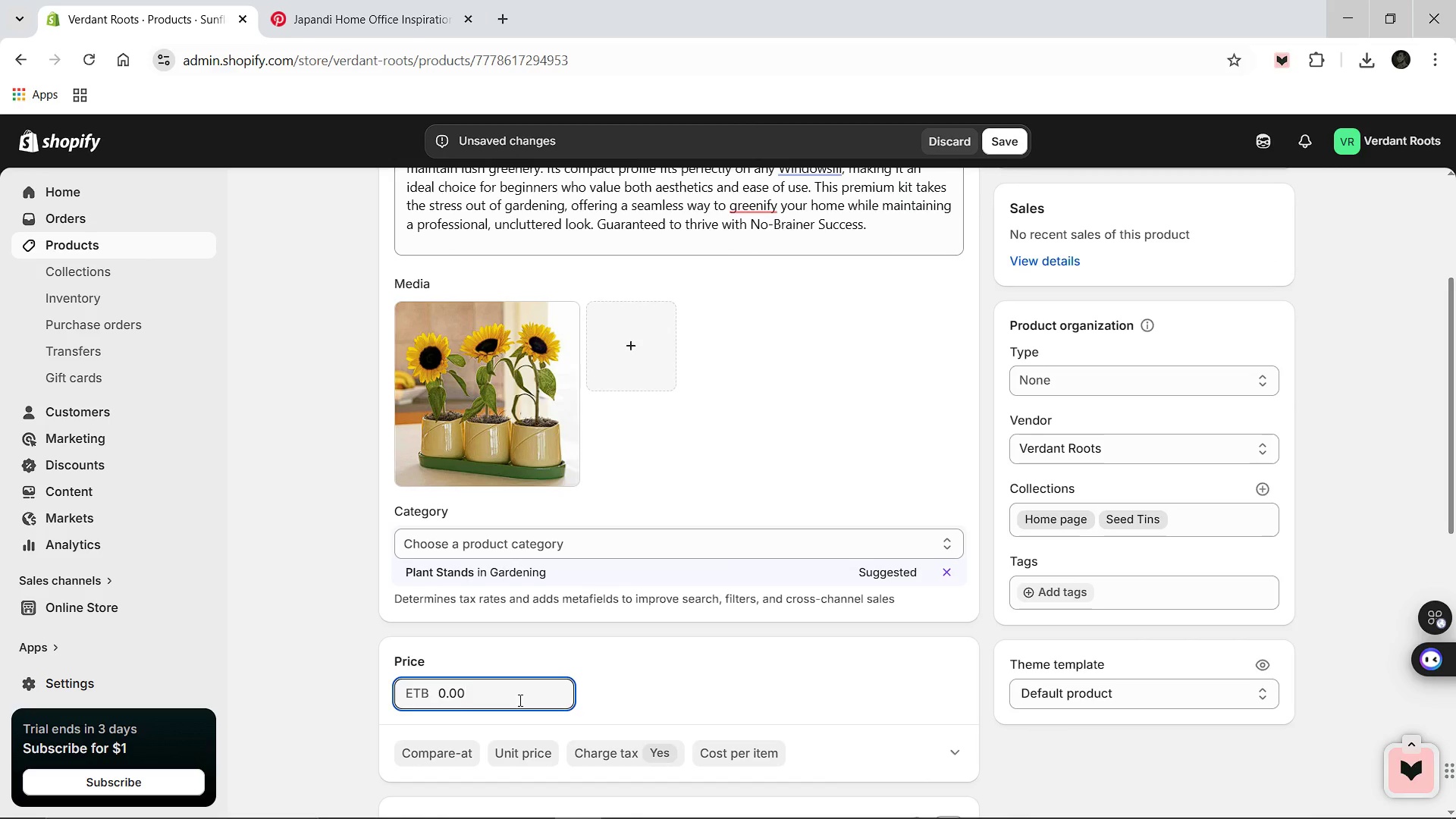 
key(Control+A)
 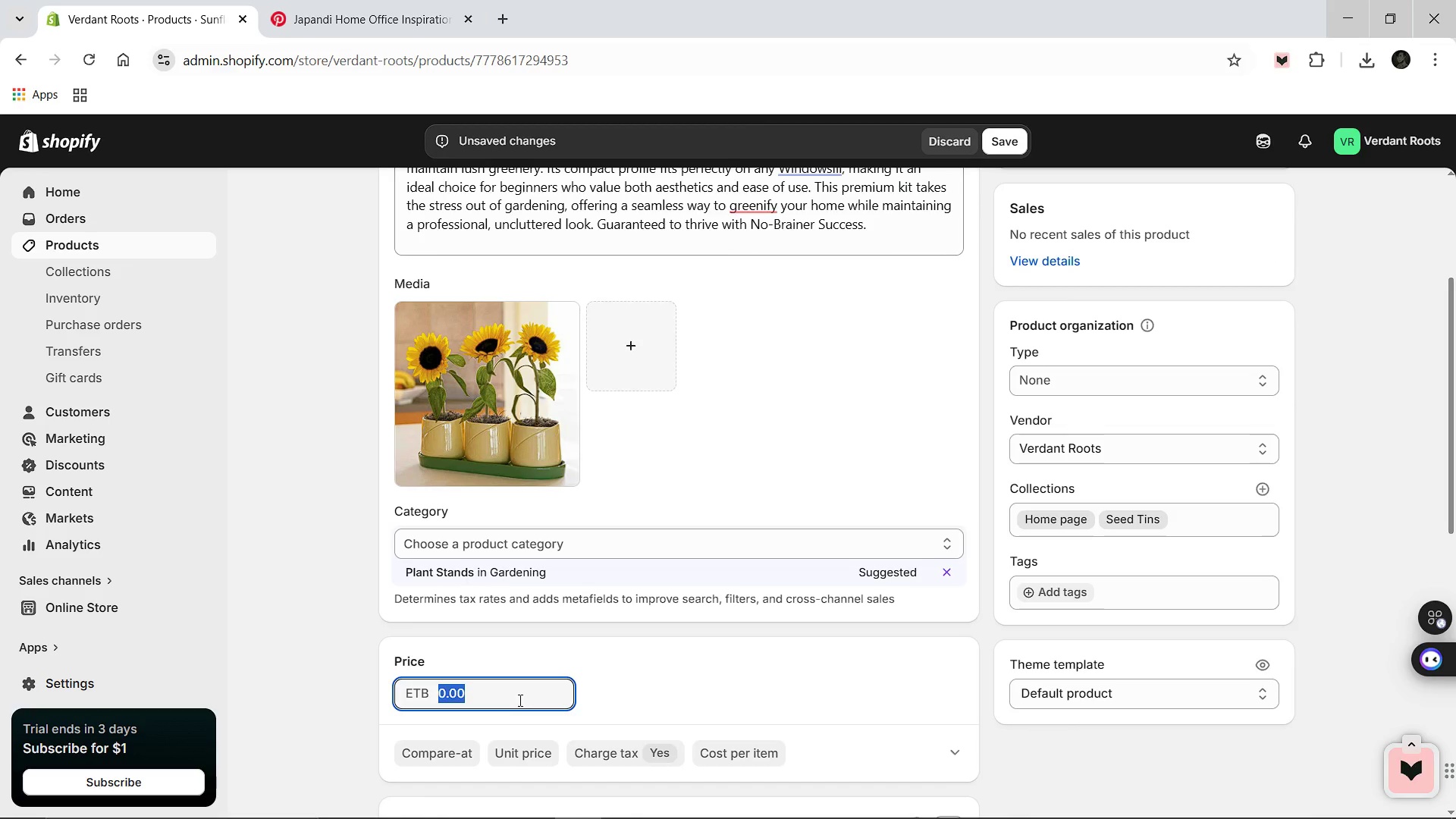 
type(18.99)
 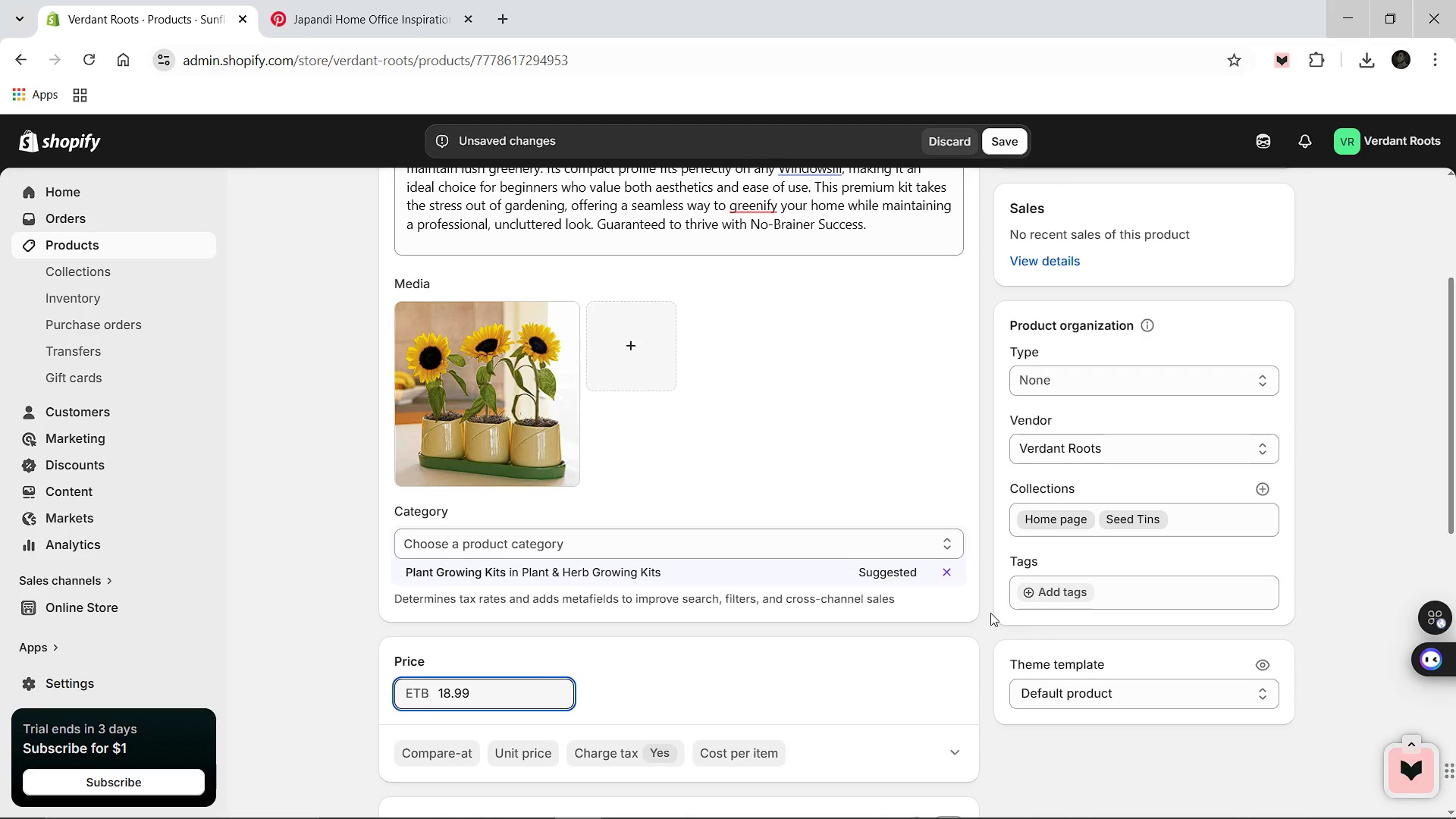 
wait(5.38)
 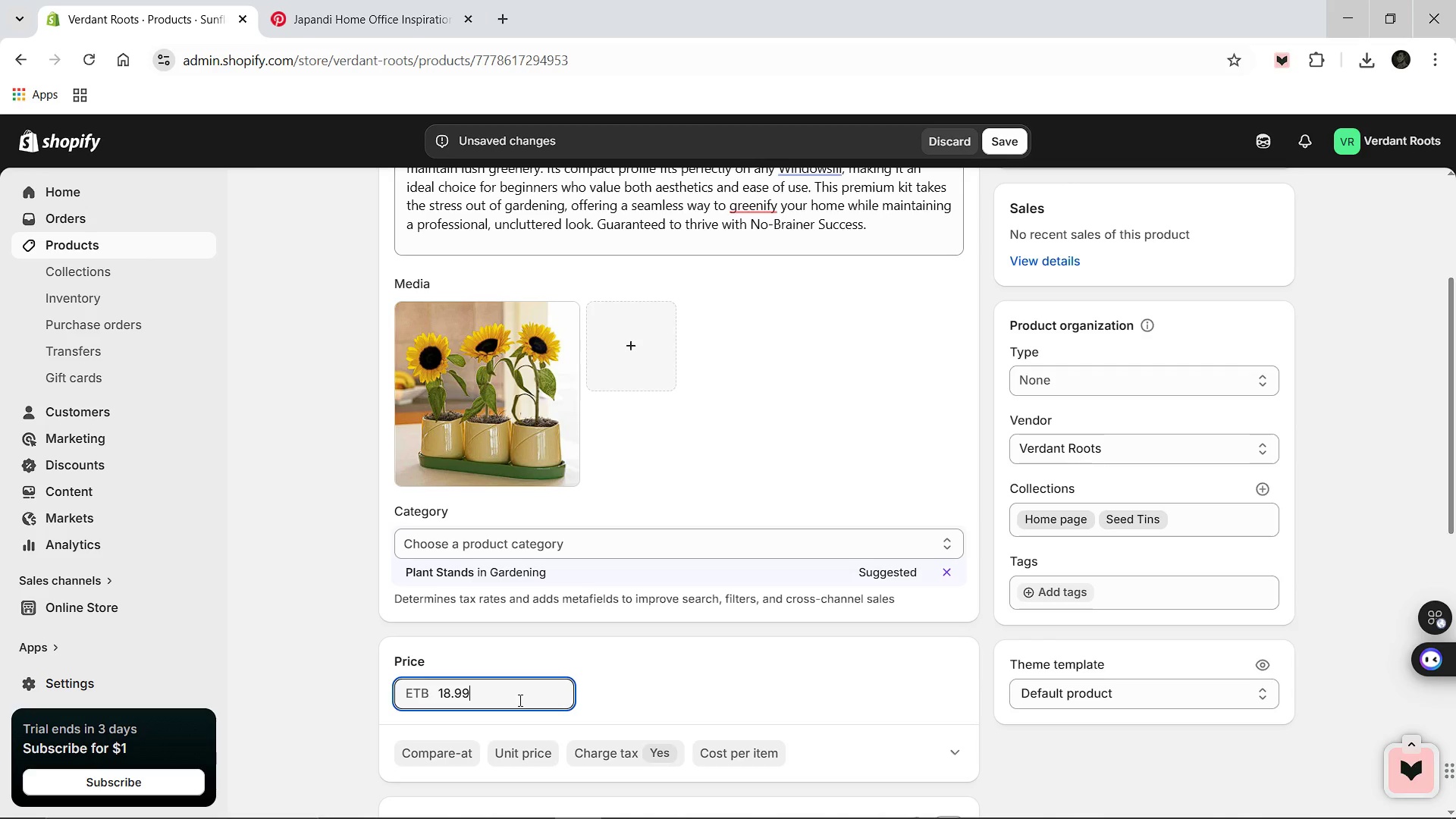 
left_click([1063, 595])
 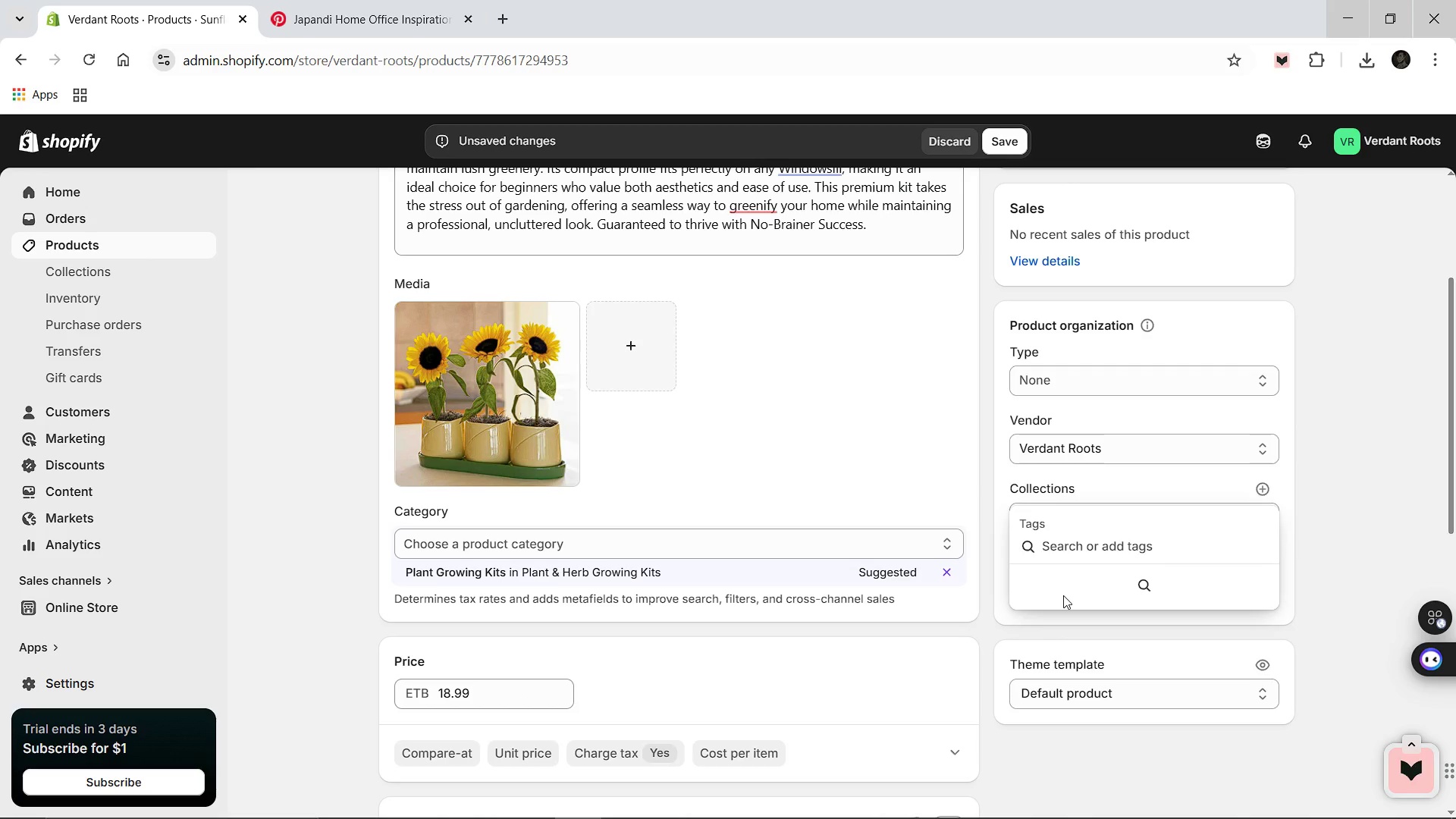 
type(Seed Tins)
 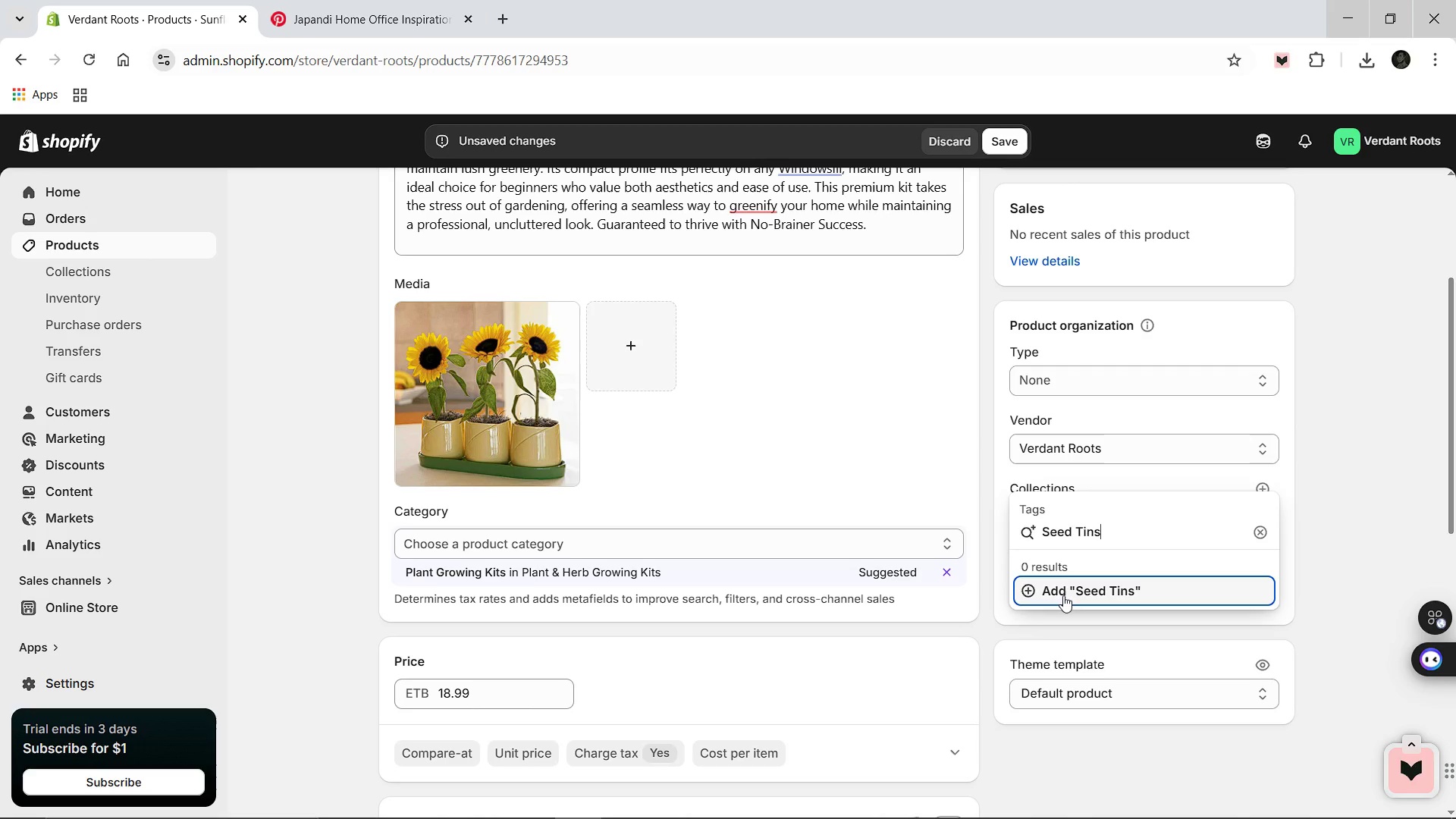 
key(Enter)
 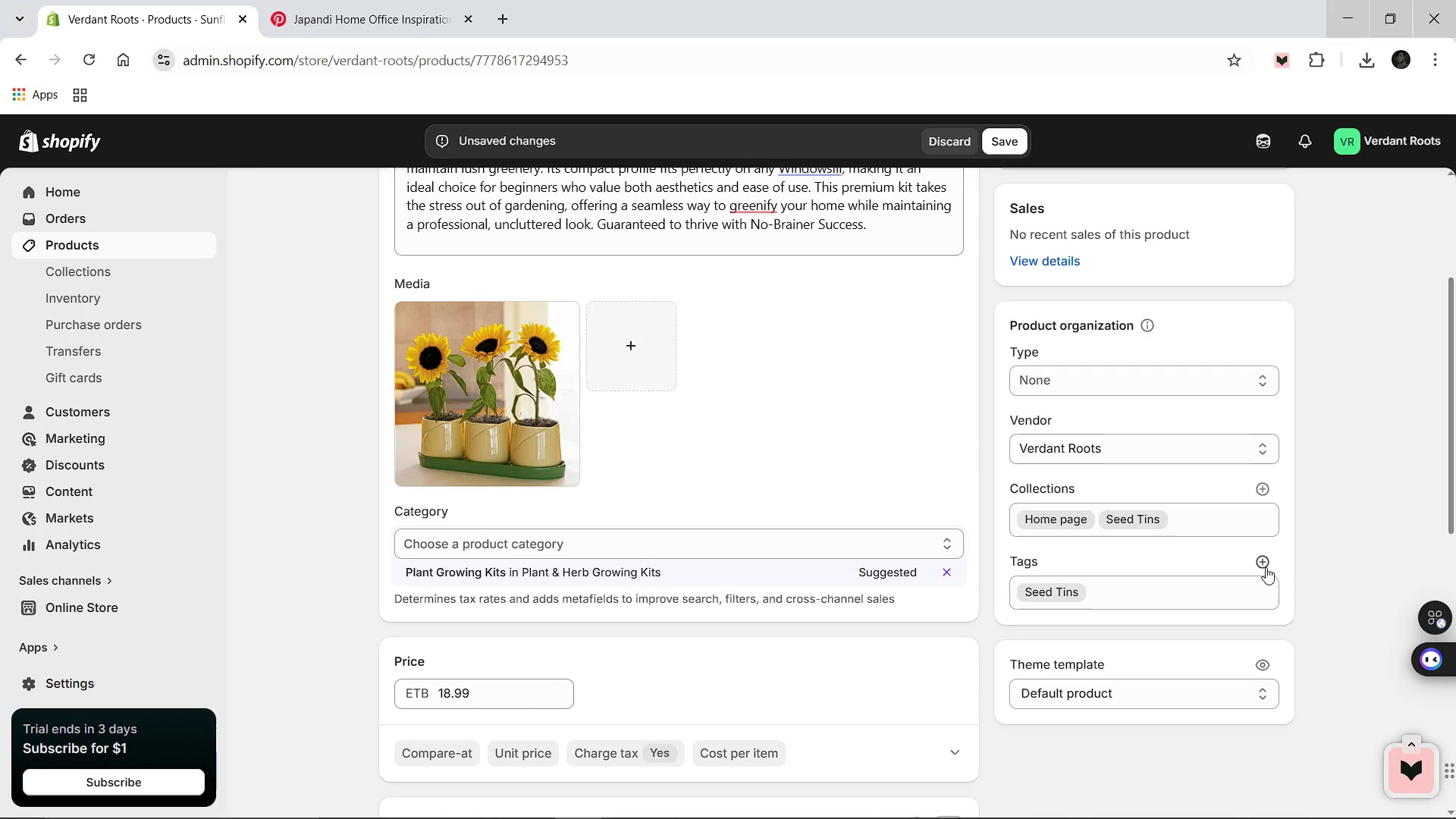 
left_click([1265, 566])
 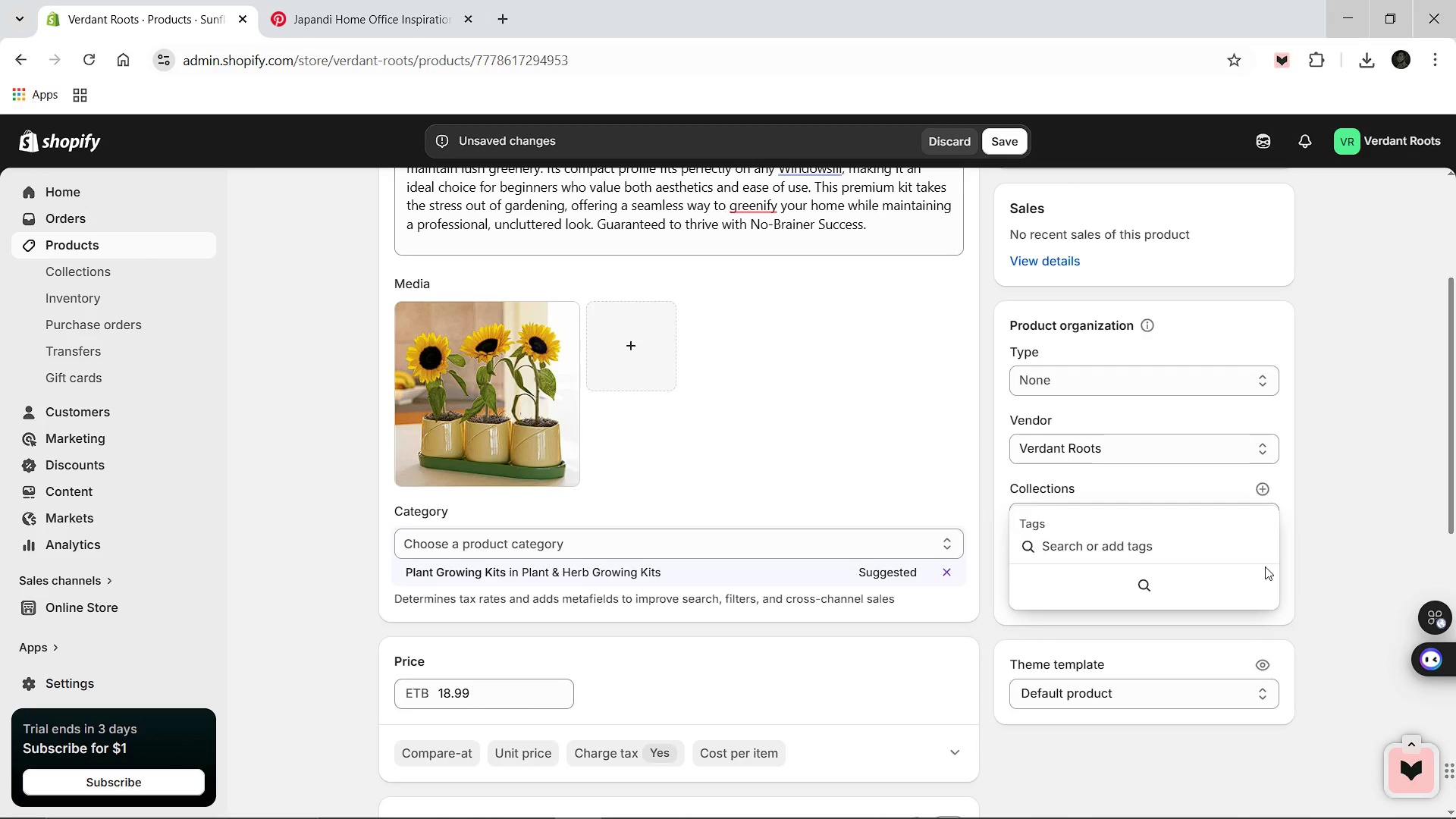 
type(Windowsill)
 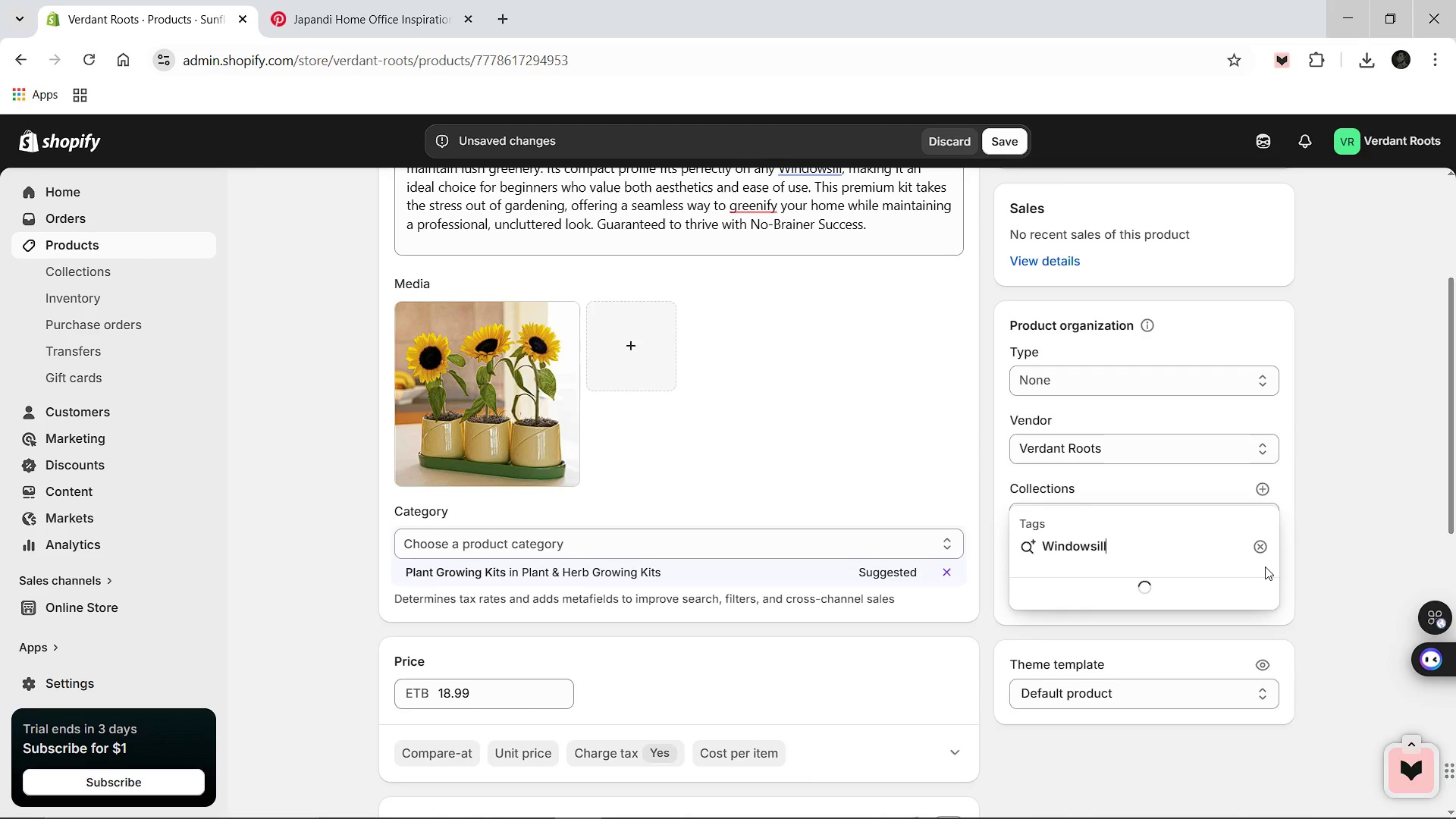 
key(Enter)
 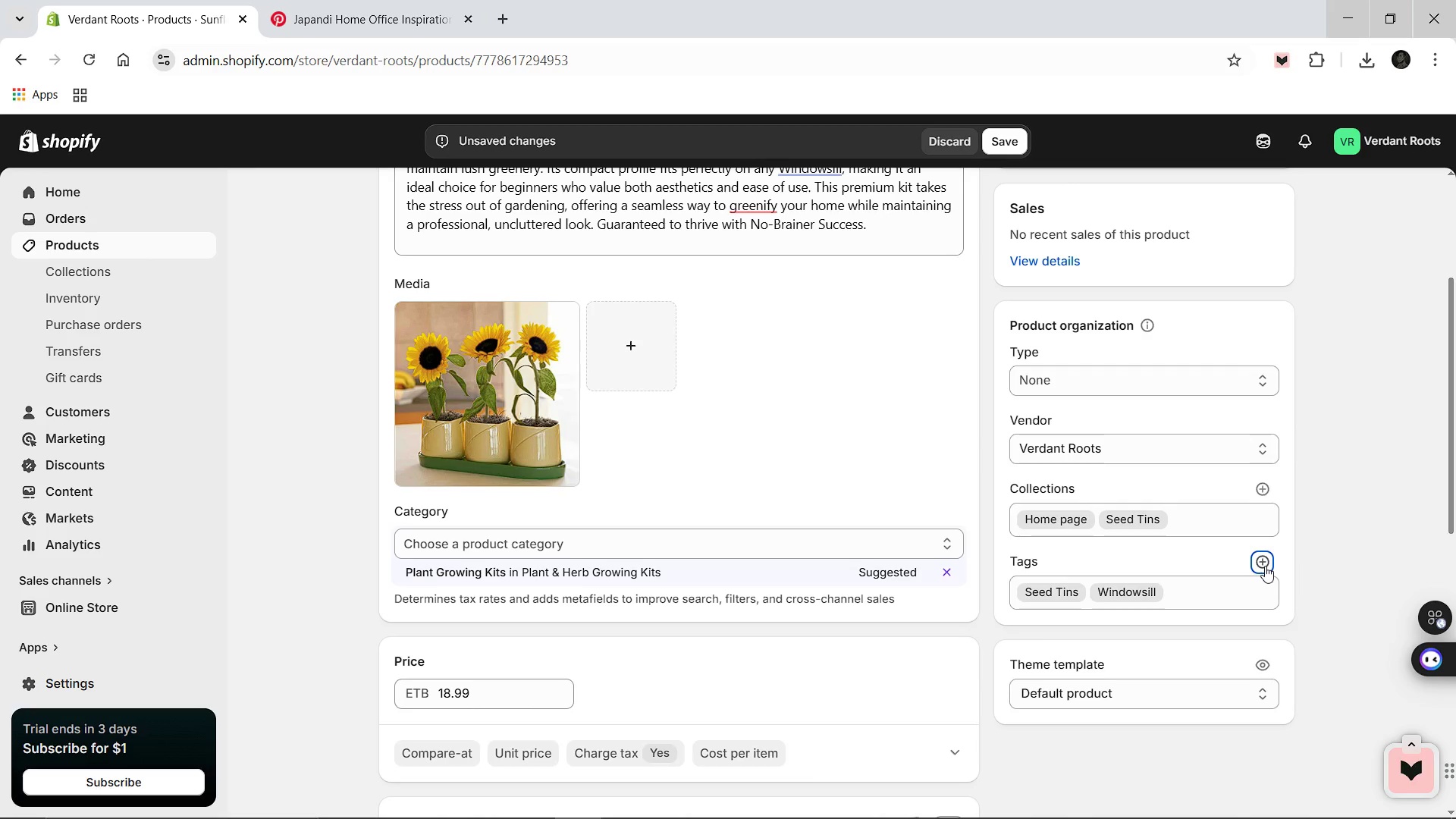 
left_click([1264, 566])
 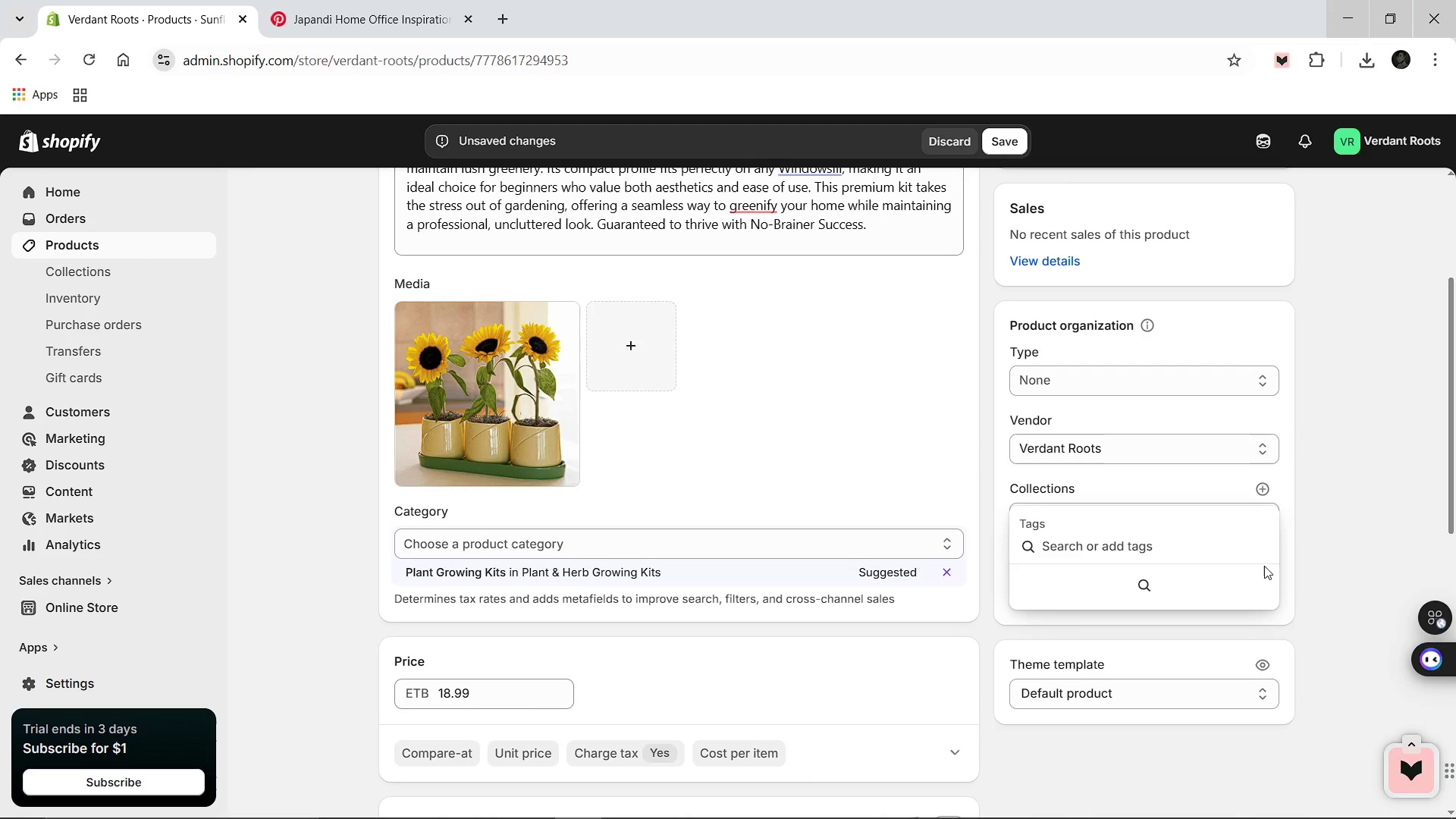 
type(No-Brainer Success)
 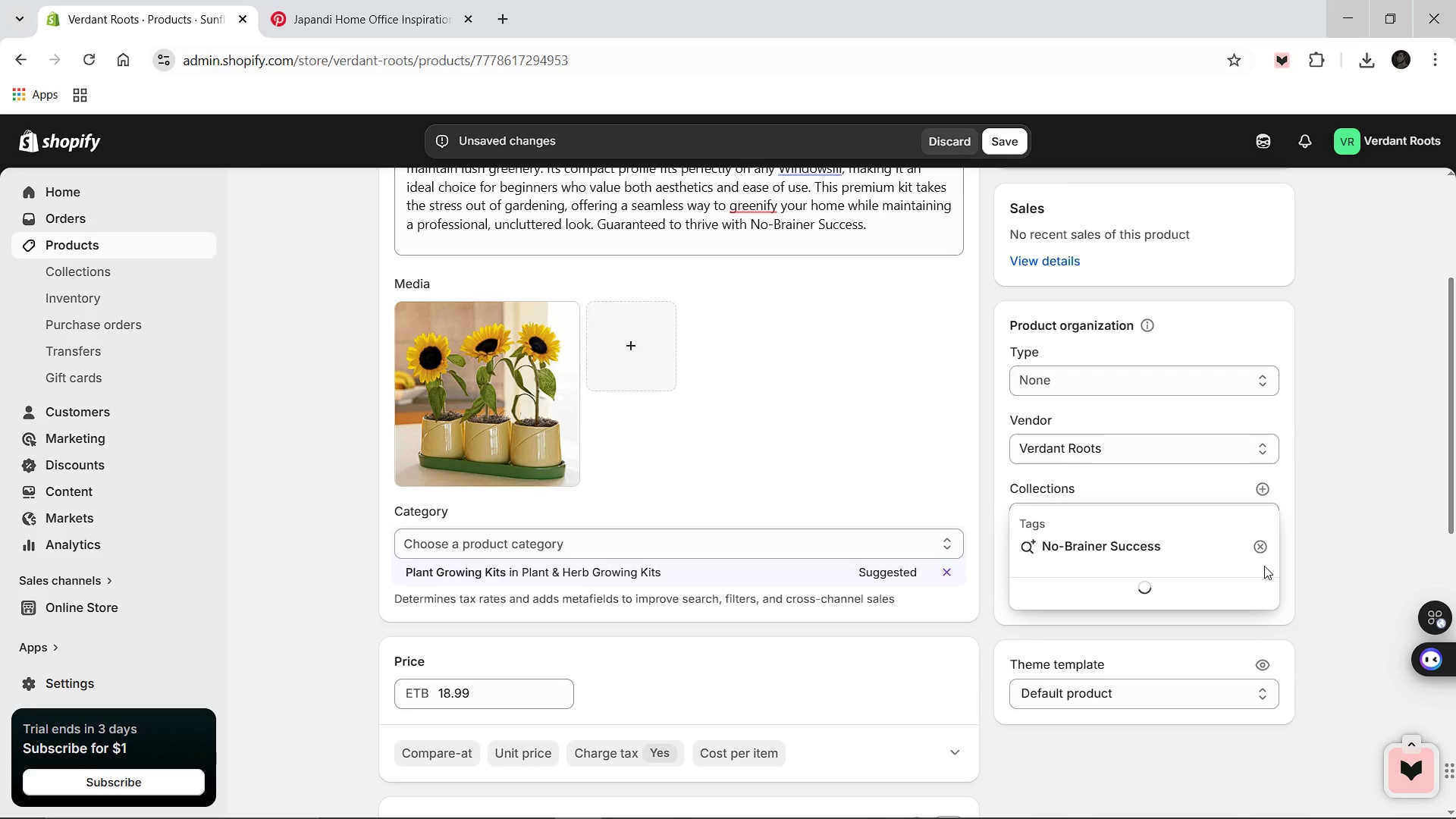 
key(Enter)
 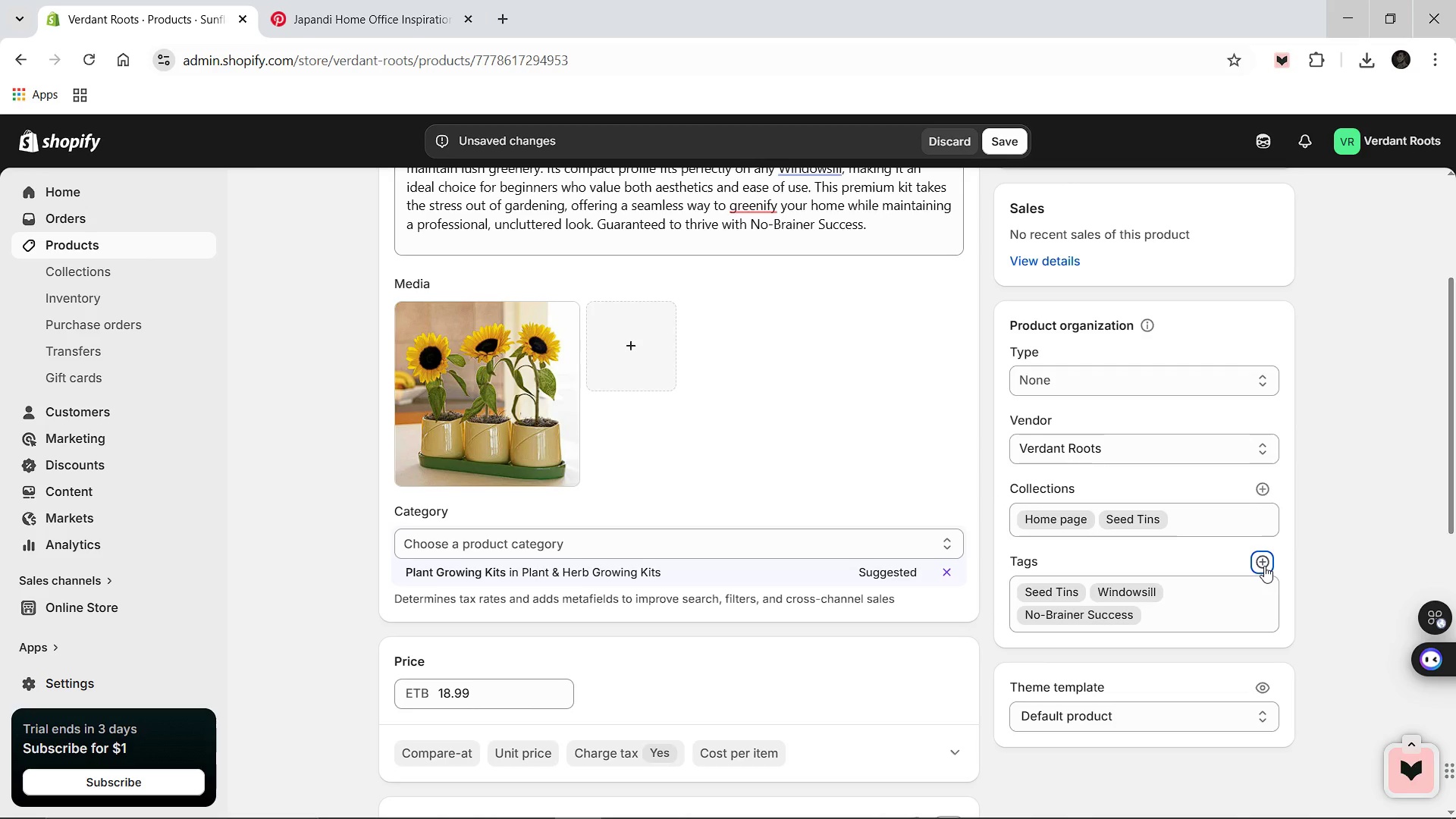 
left_click([1264, 566])
 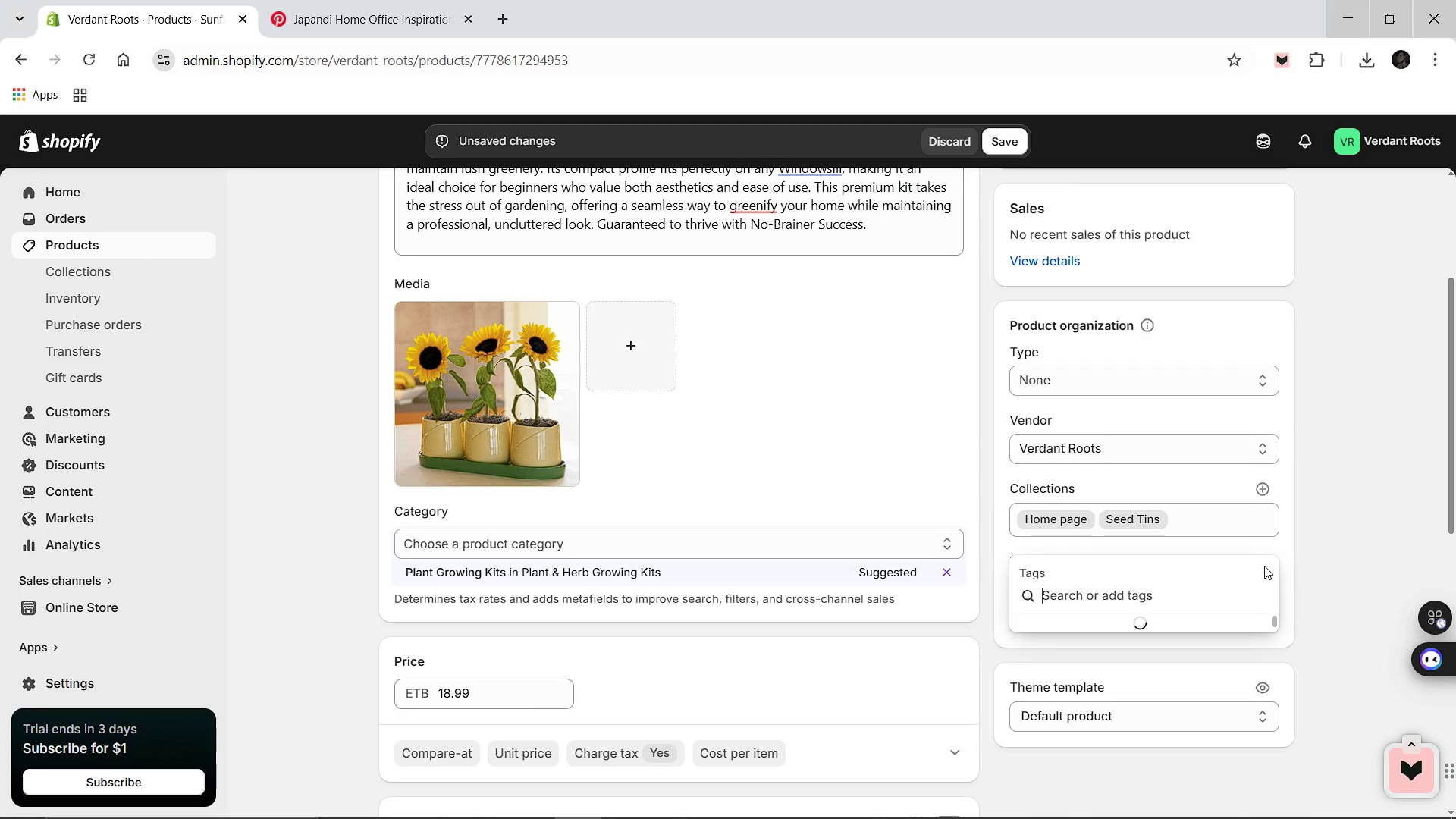 
type(Beginner])
key(Backspace)
 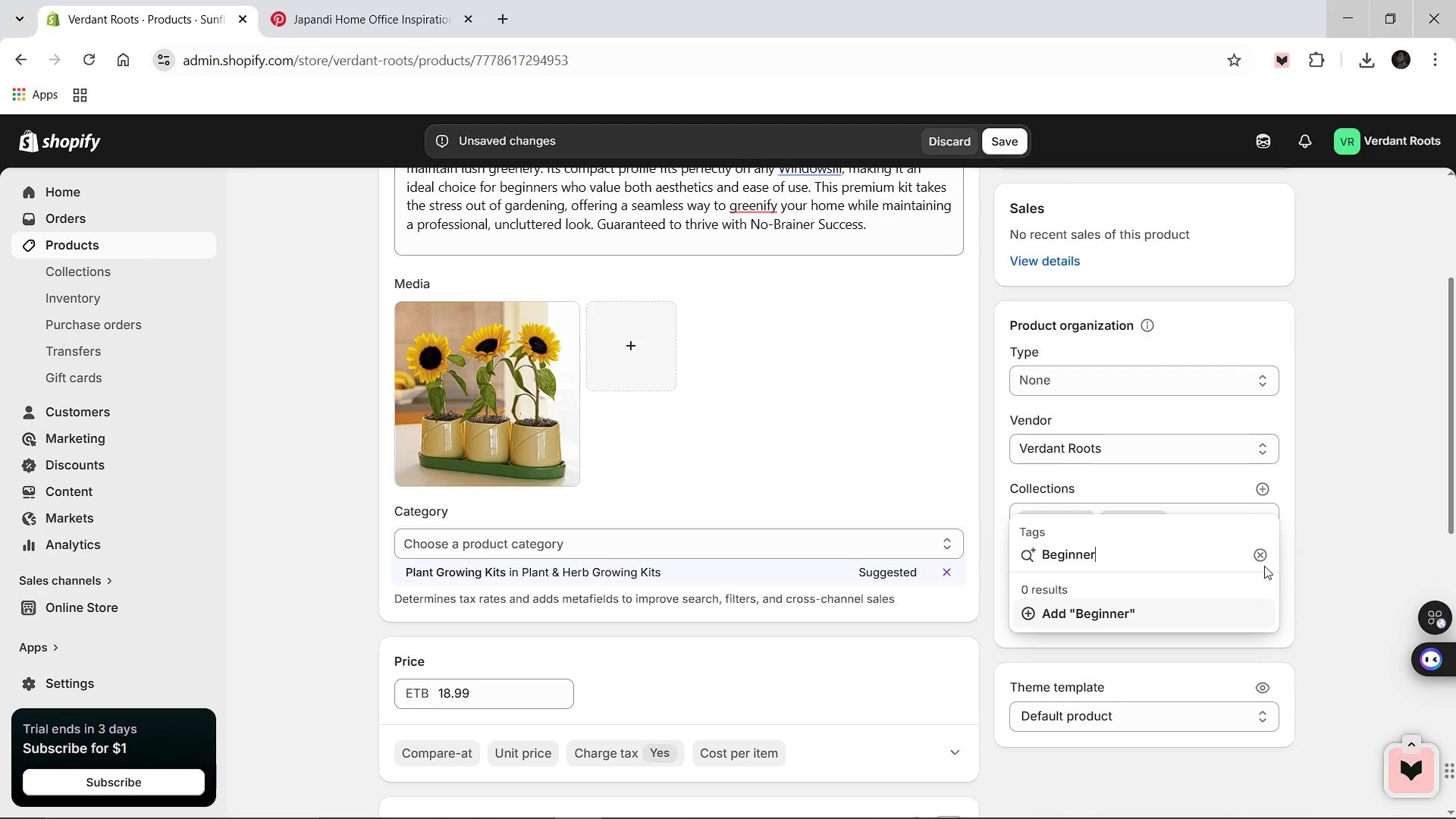 
key(Enter)
 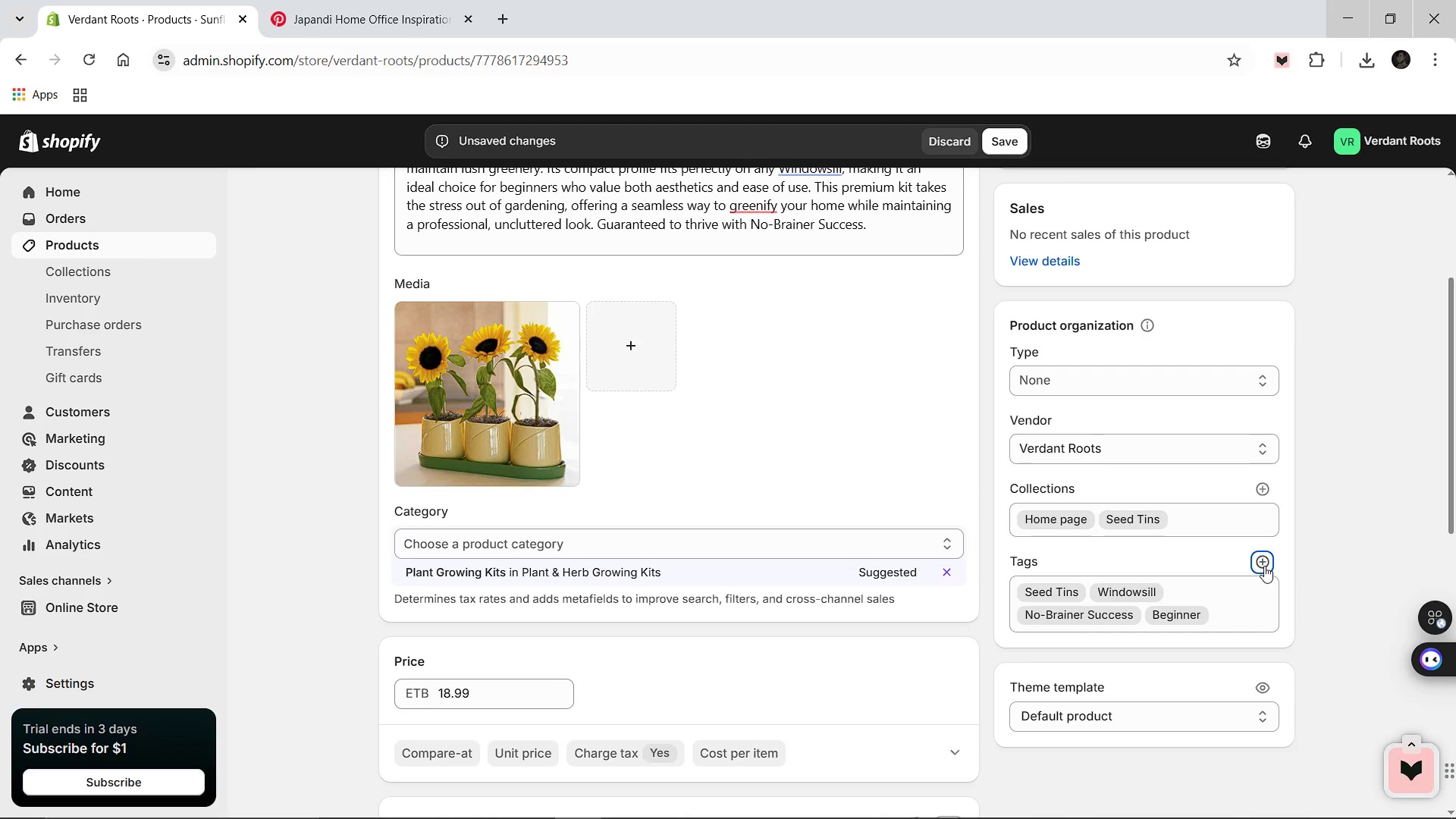 
left_click([1264, 566])
 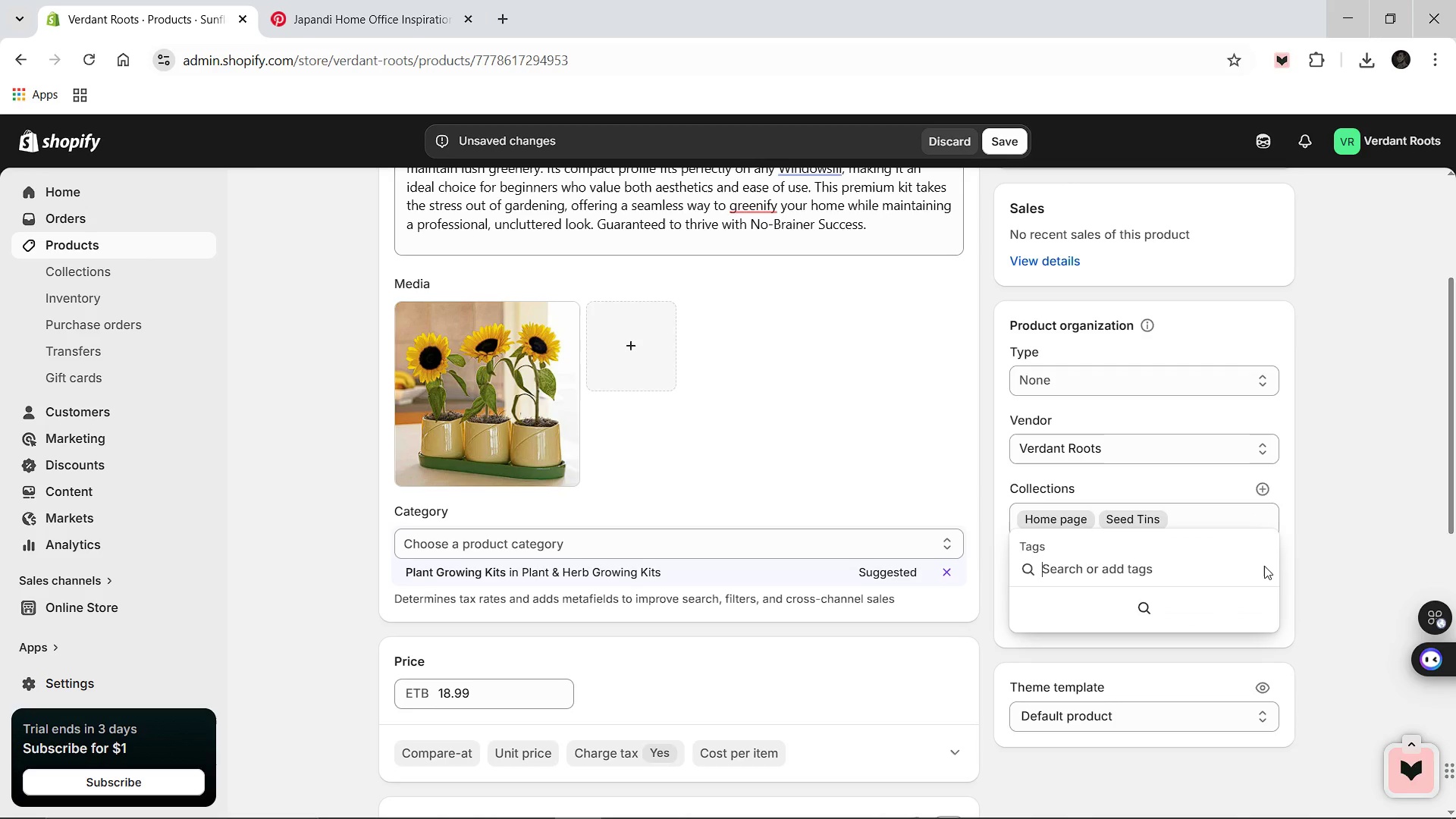 
type(Gift)
 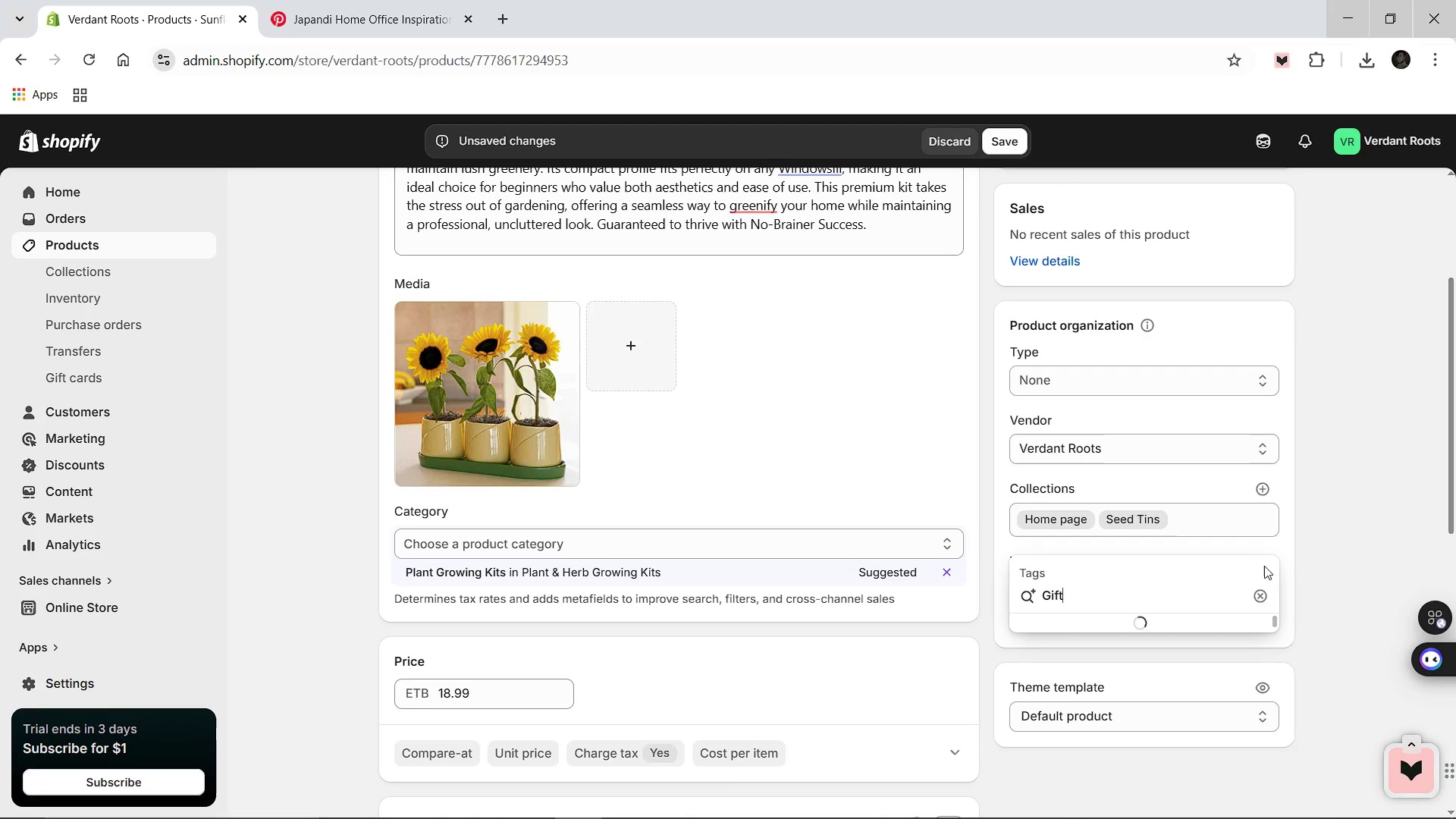 
key(Enter)
 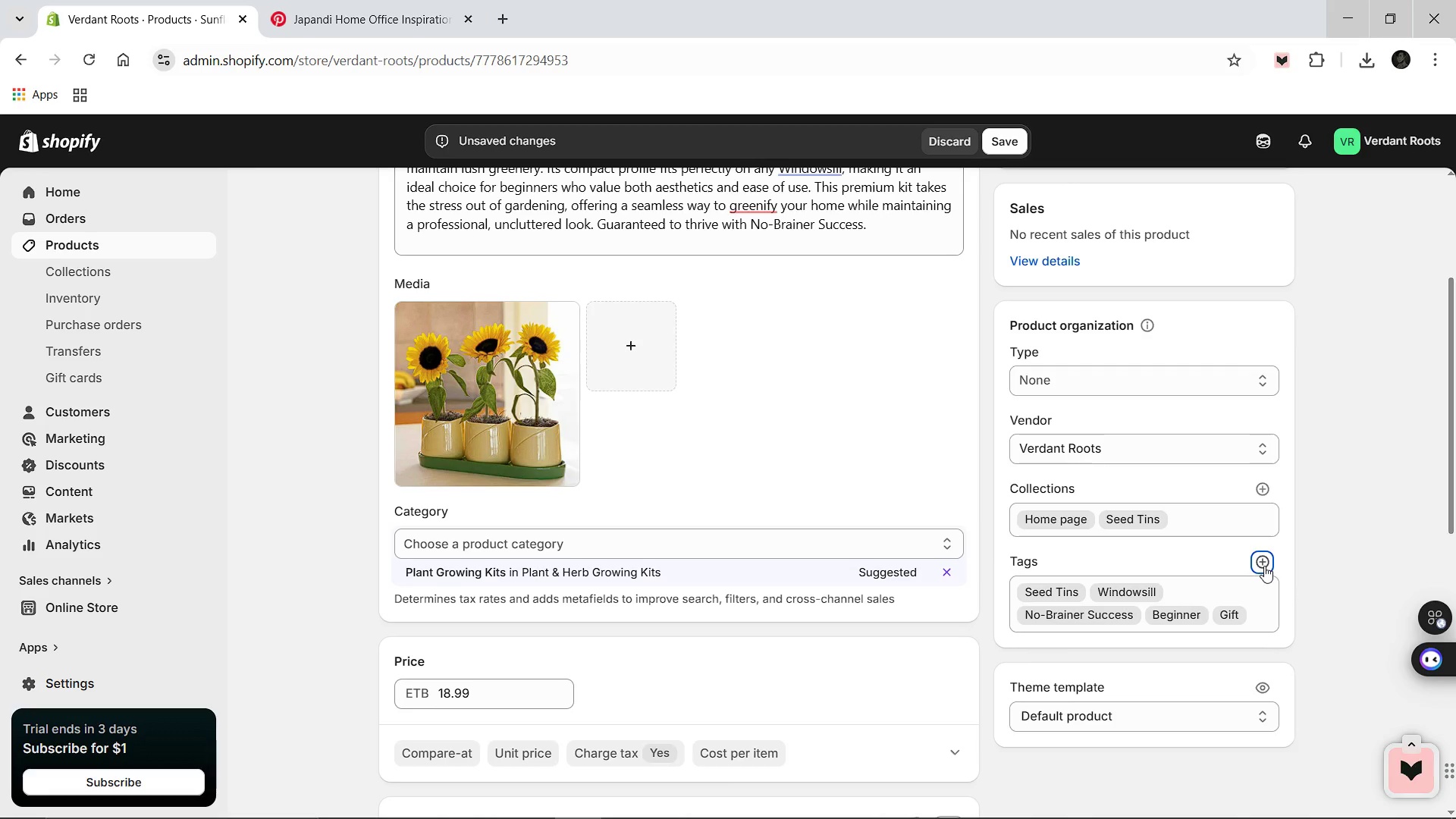 
left_click([1264, 566])
 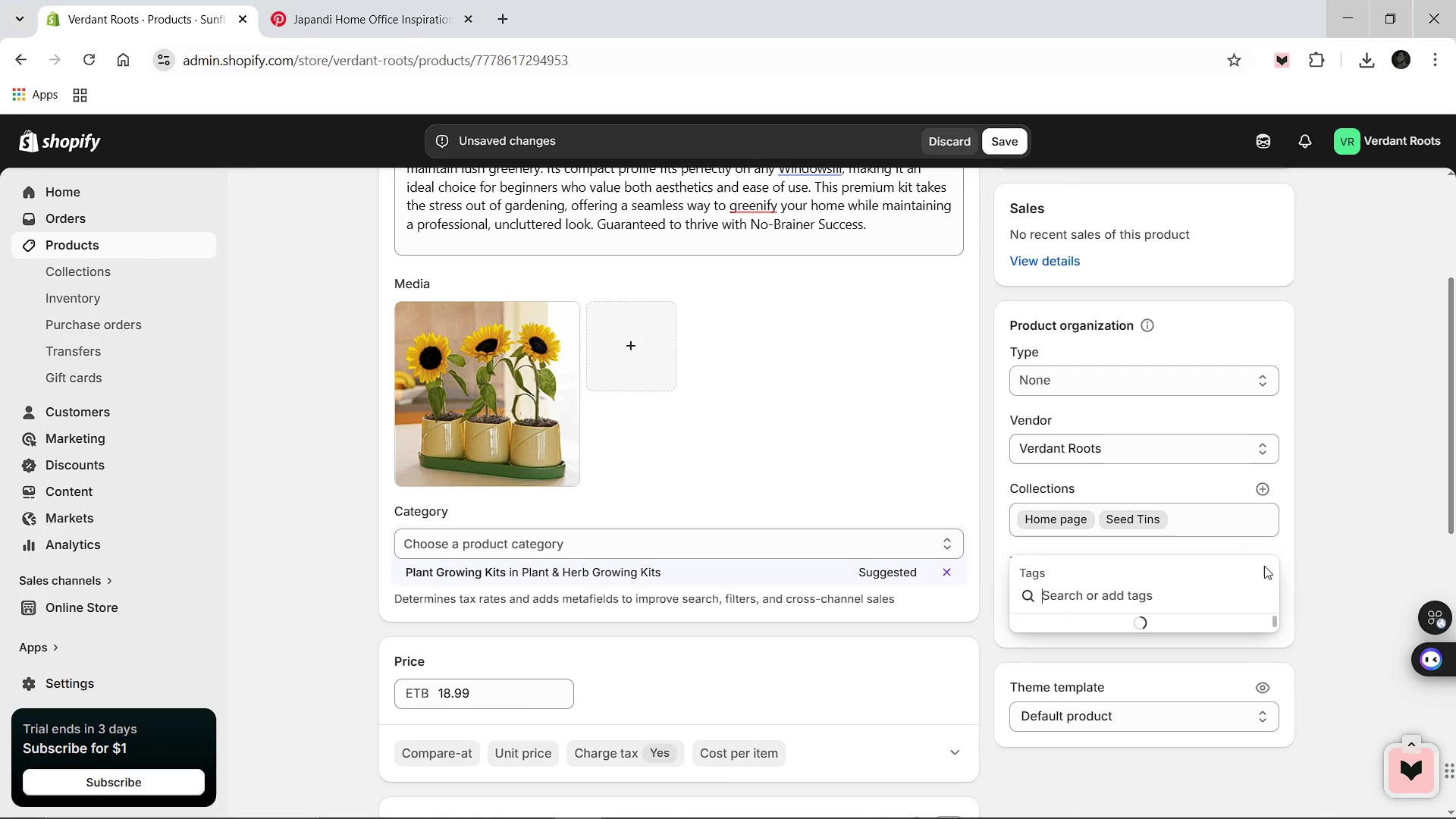 
type(Small Space)
 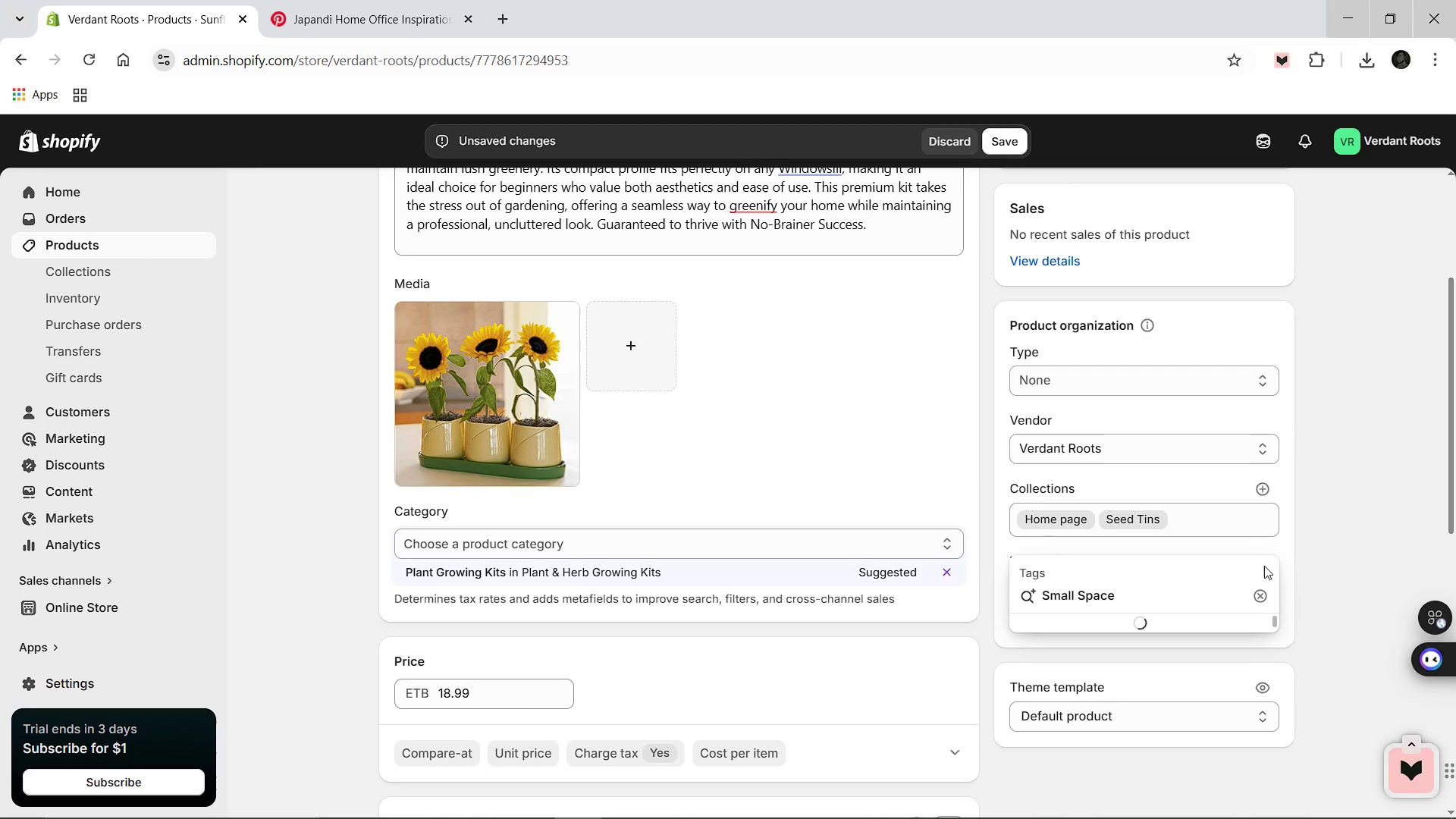 
key(Enter)
 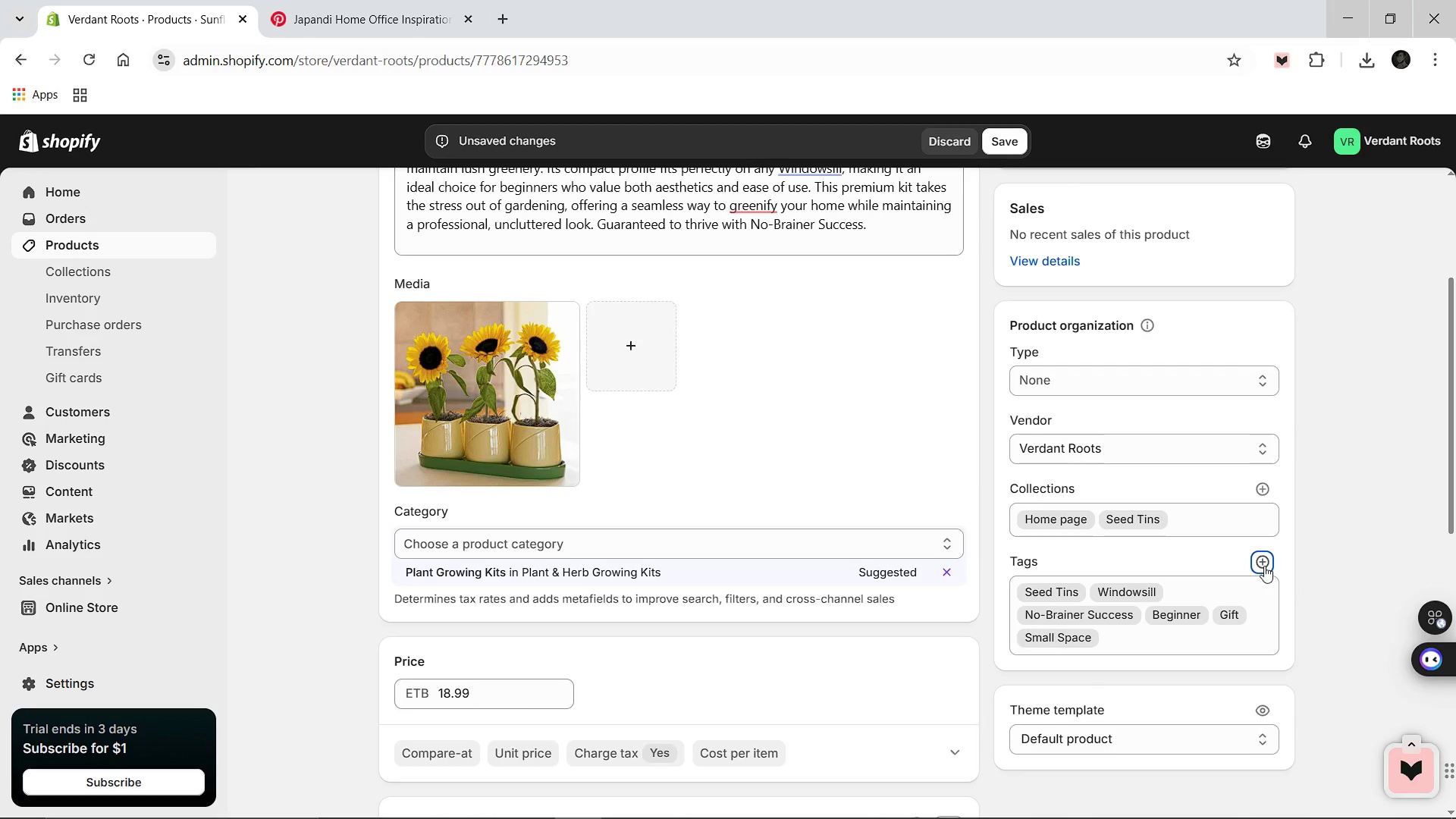 
mouse_move([921, 636])
 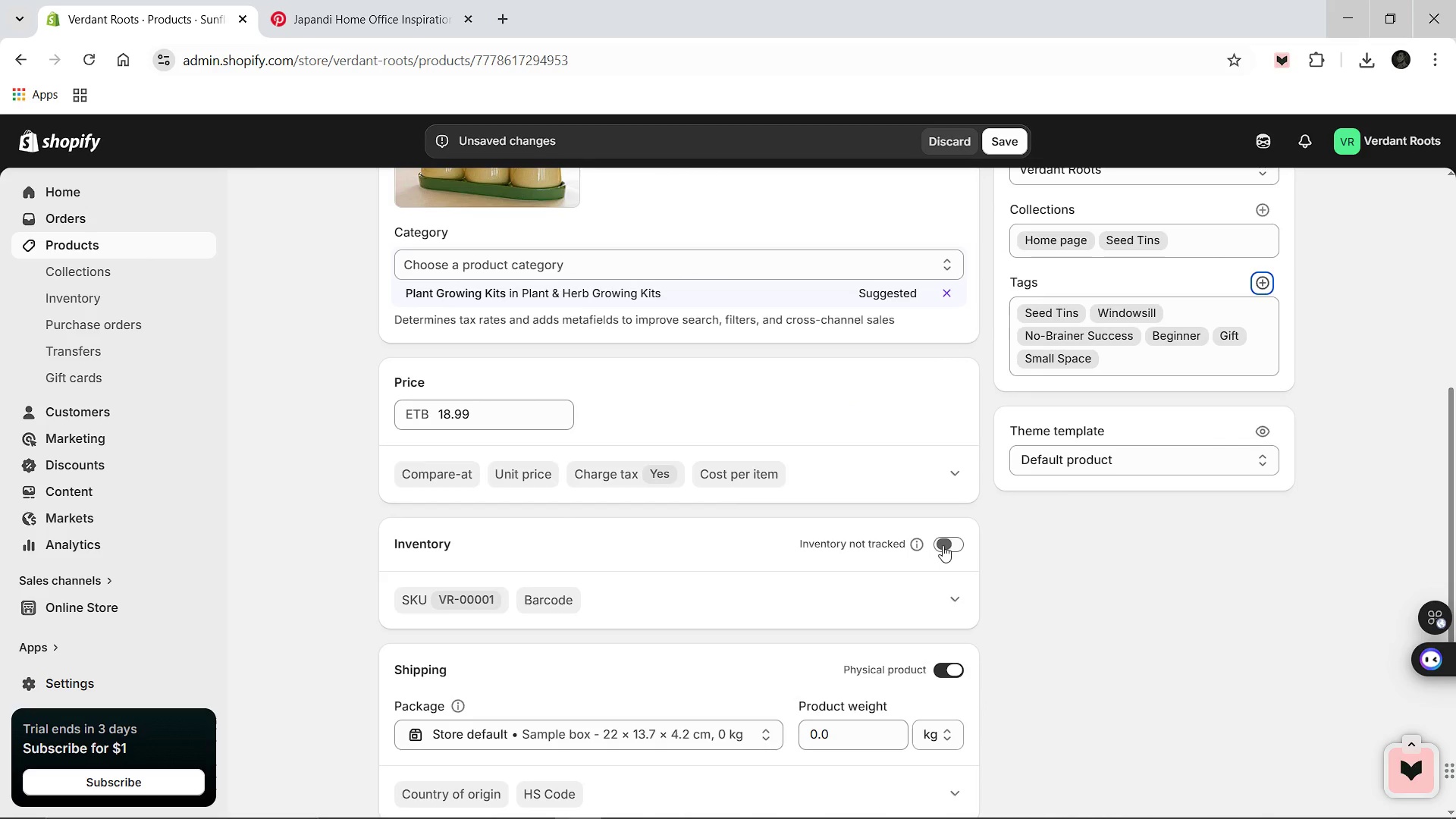 
left_click([943, 545])
 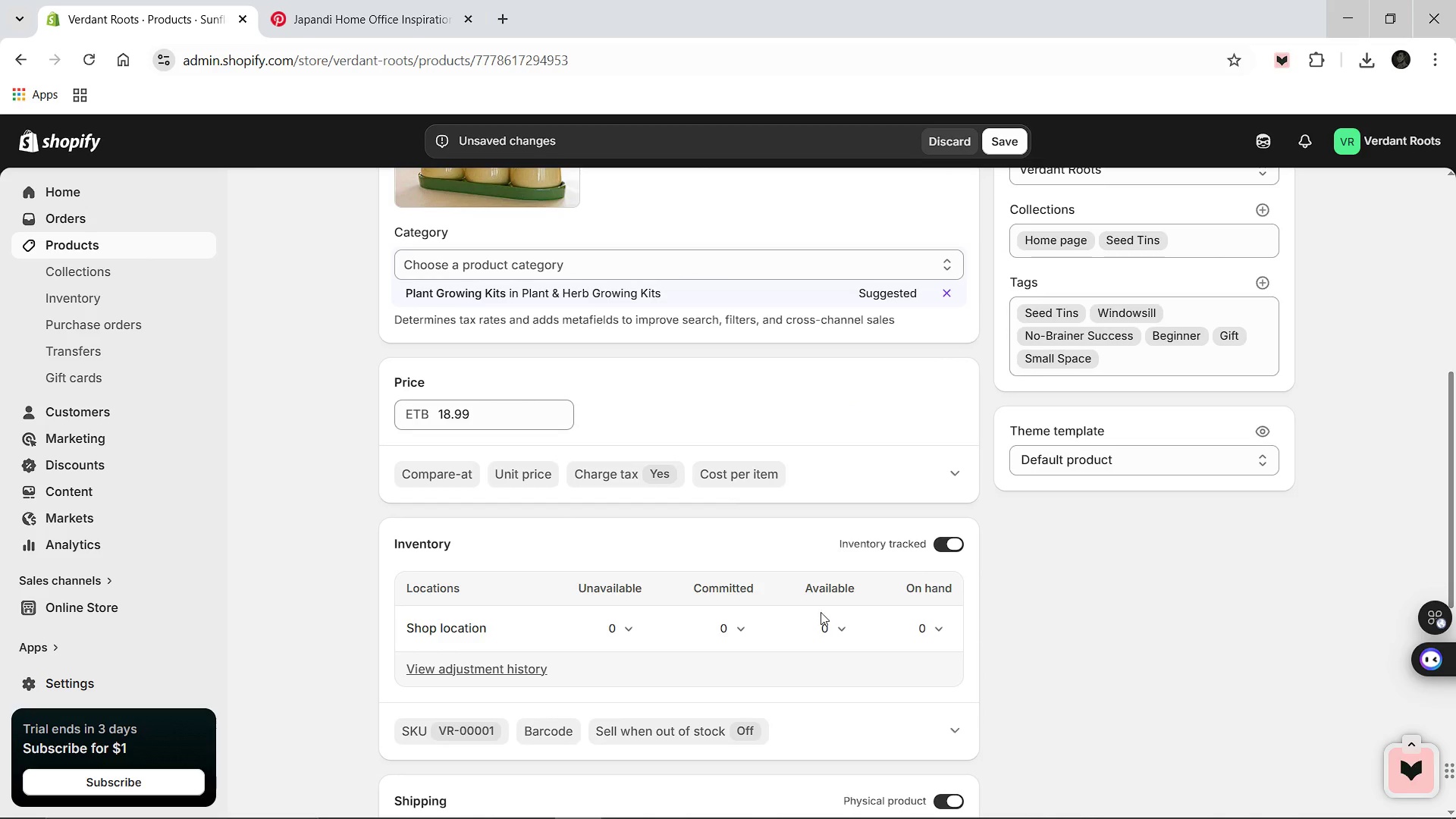 
left_click([814, 619])
 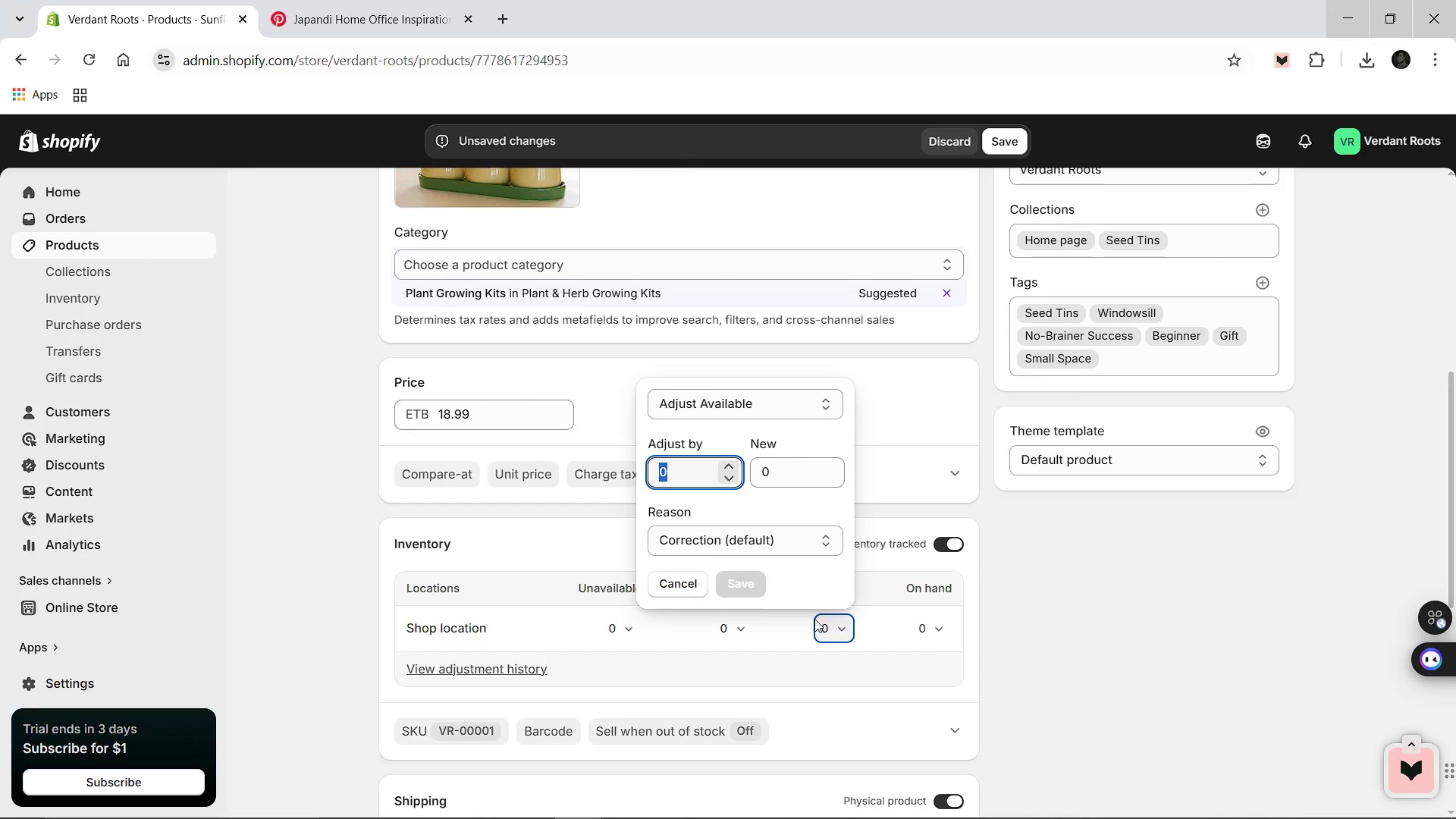 
type(150)
 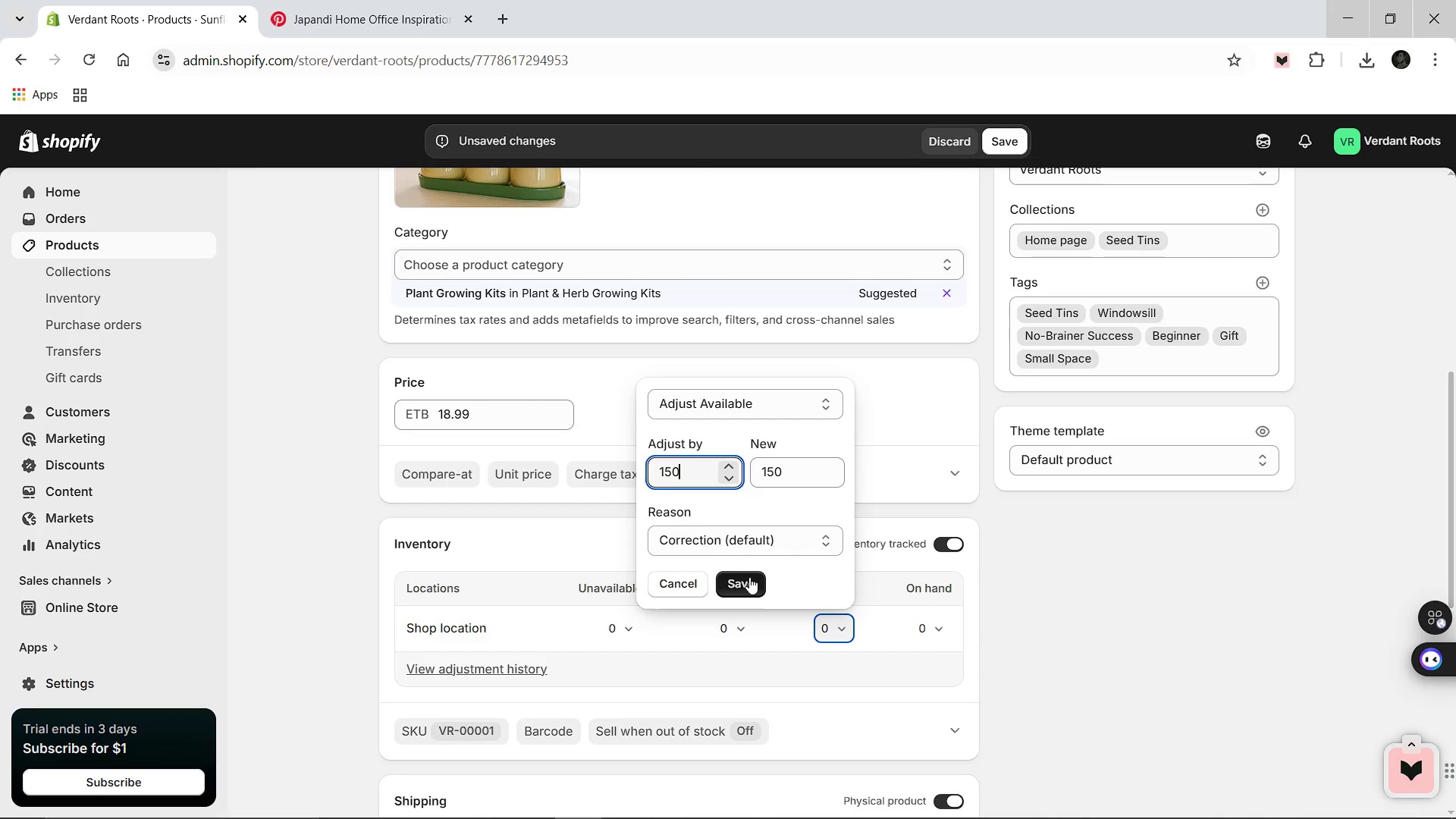 
left_click([749, 577])
 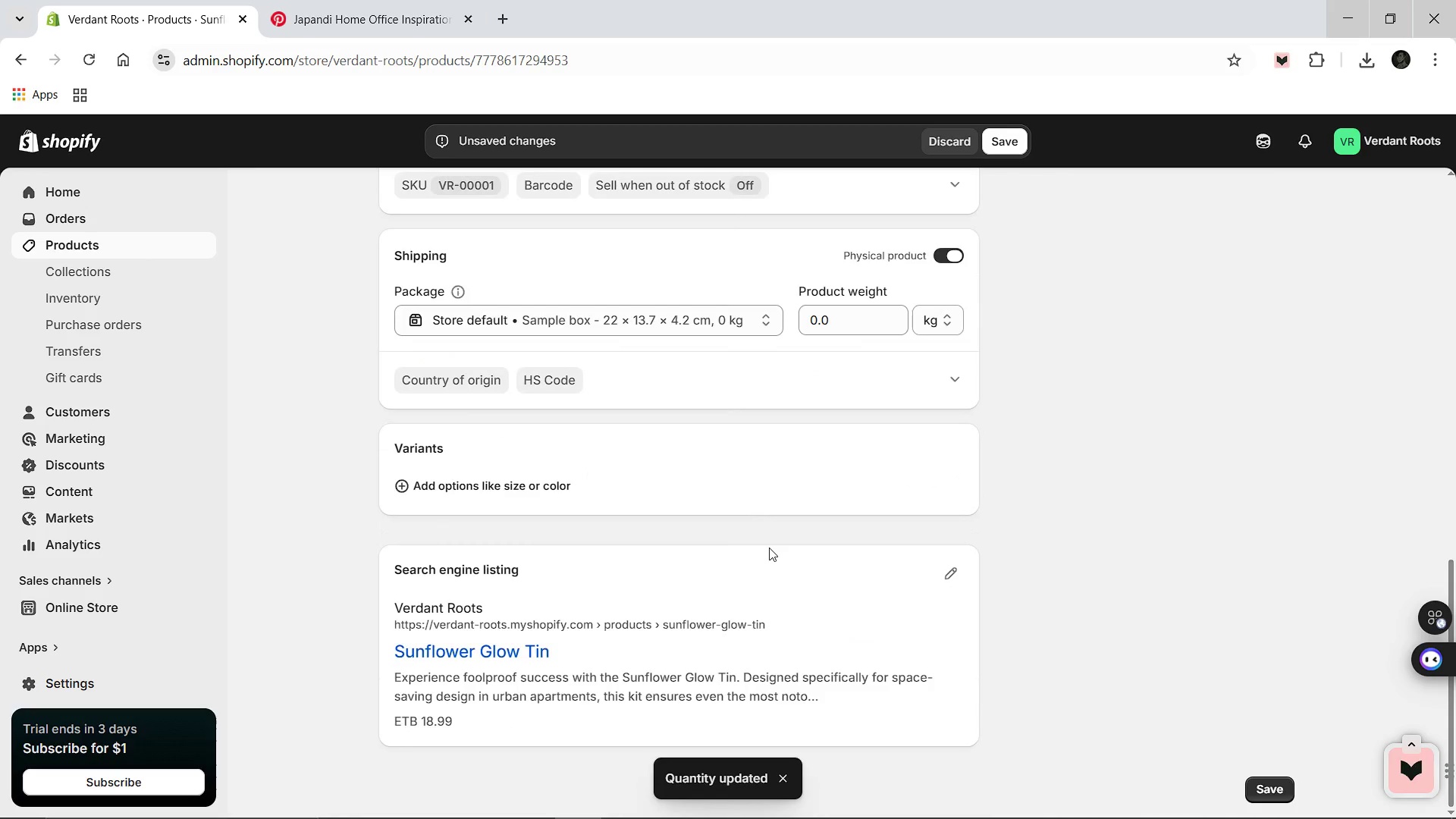 
wait(7.14)
 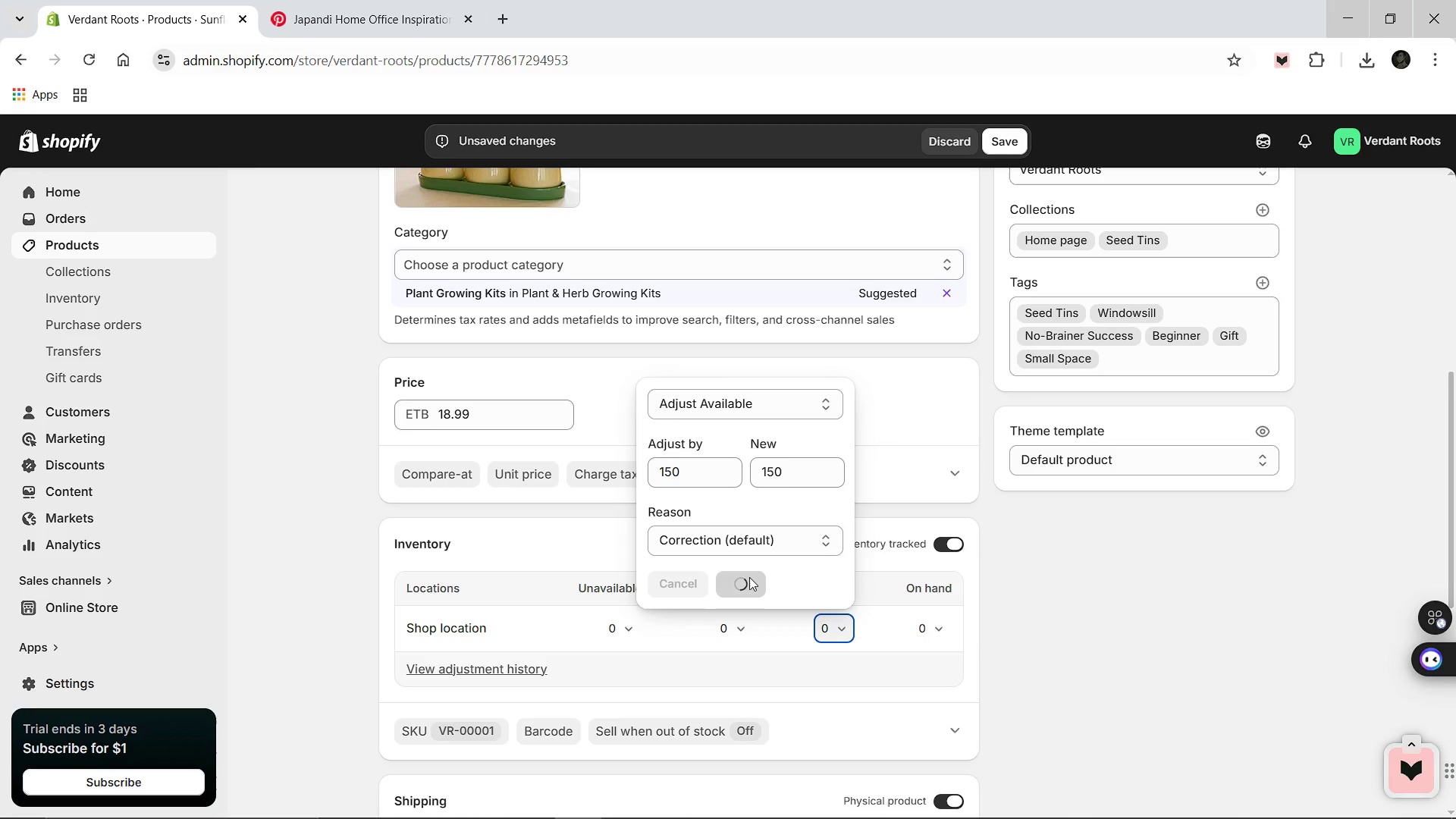 
left_click([940, 575])
 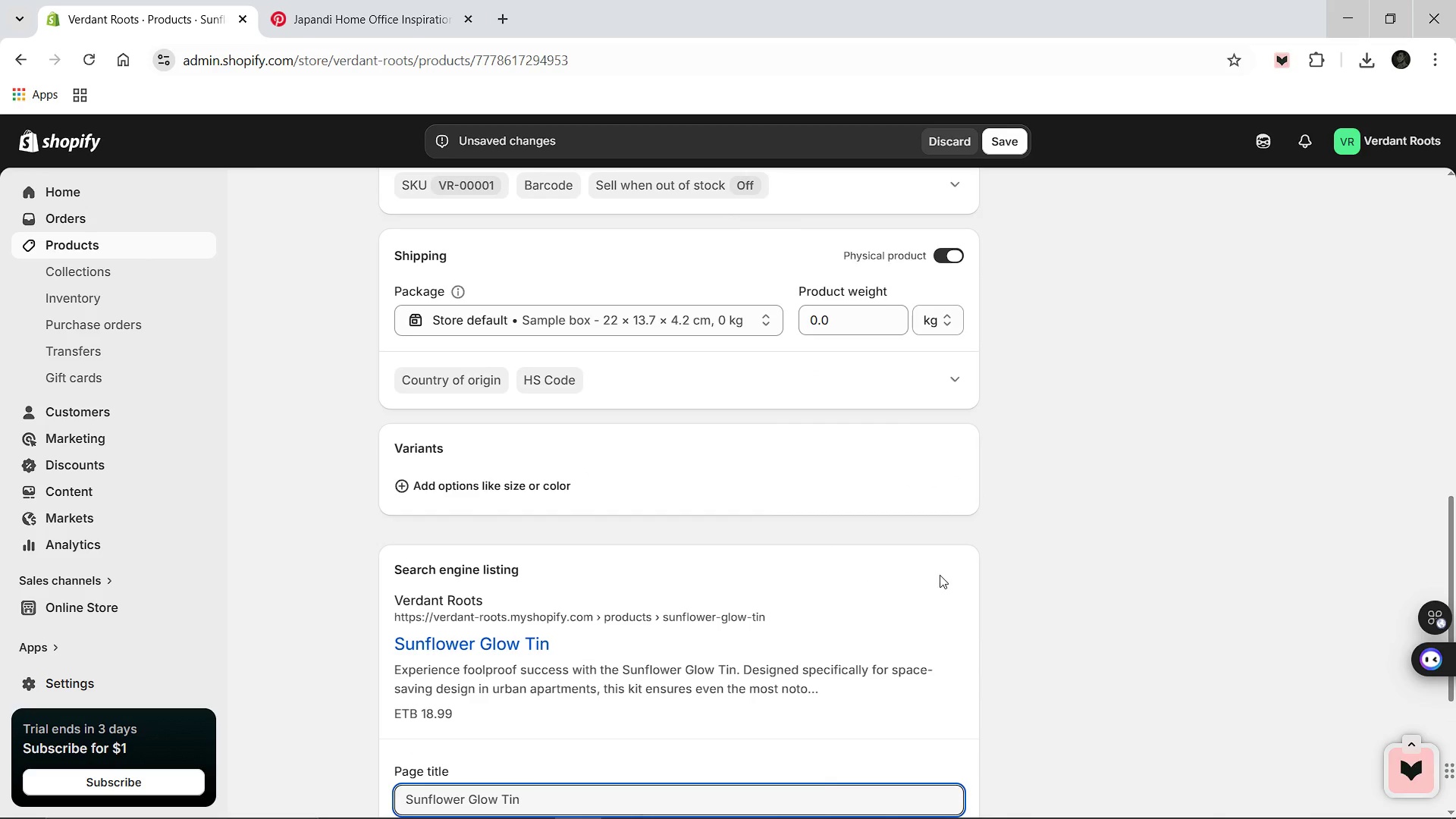 
mouse_move([832, 611])
 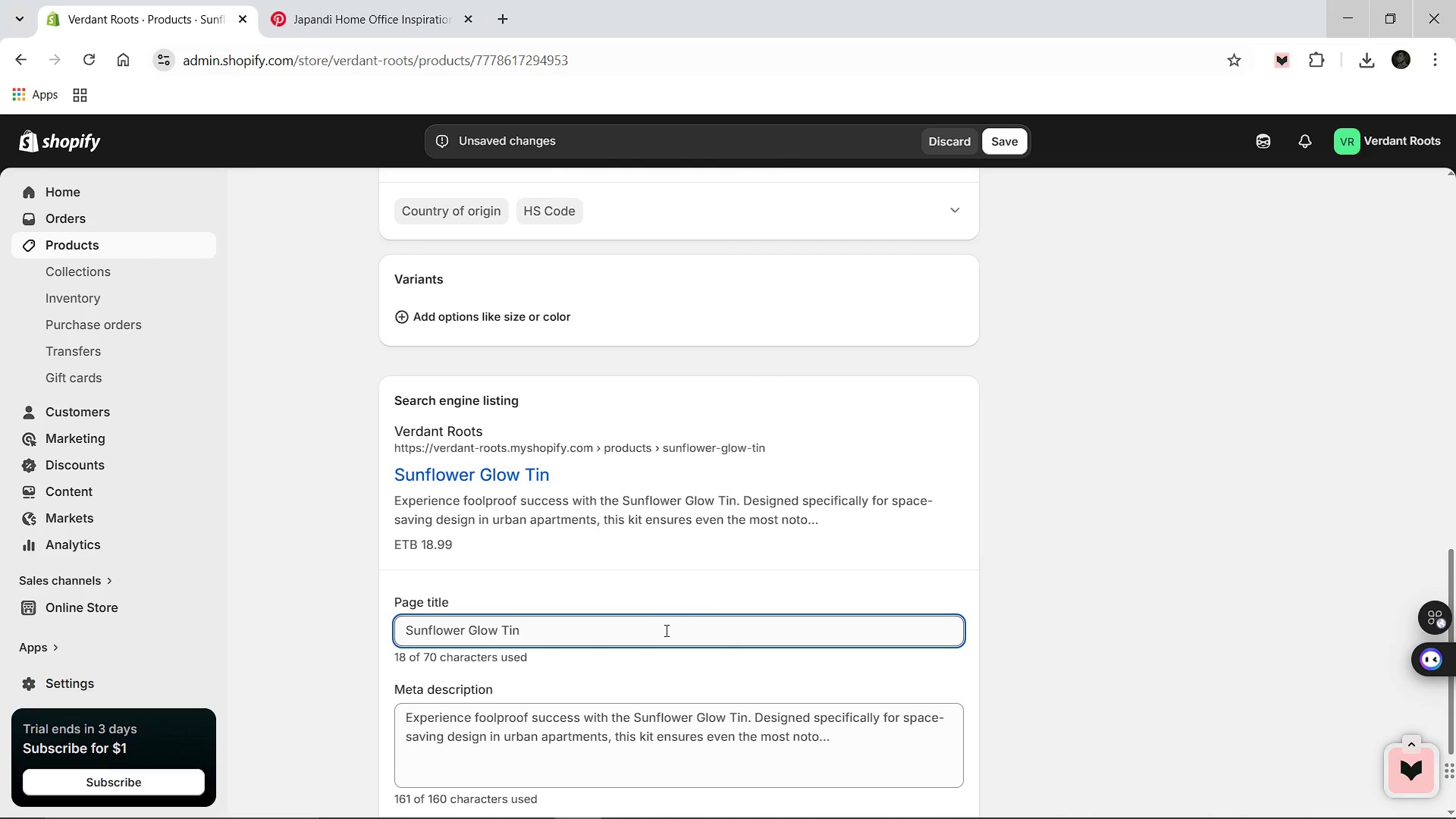 
left_click([664, 630])
 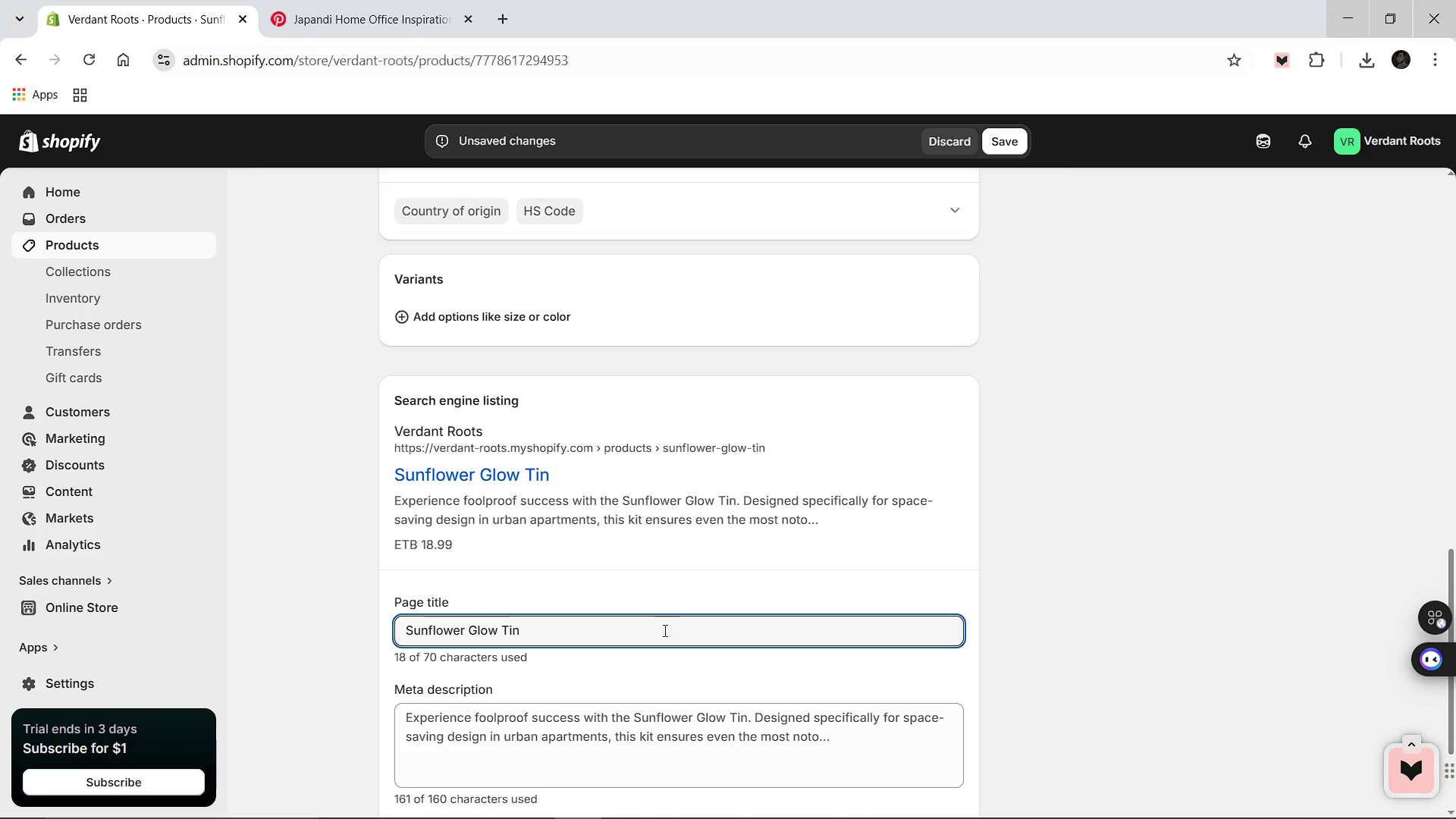 
type( - Indoor Gardening for Beginners [Break] Verdant Roots)
 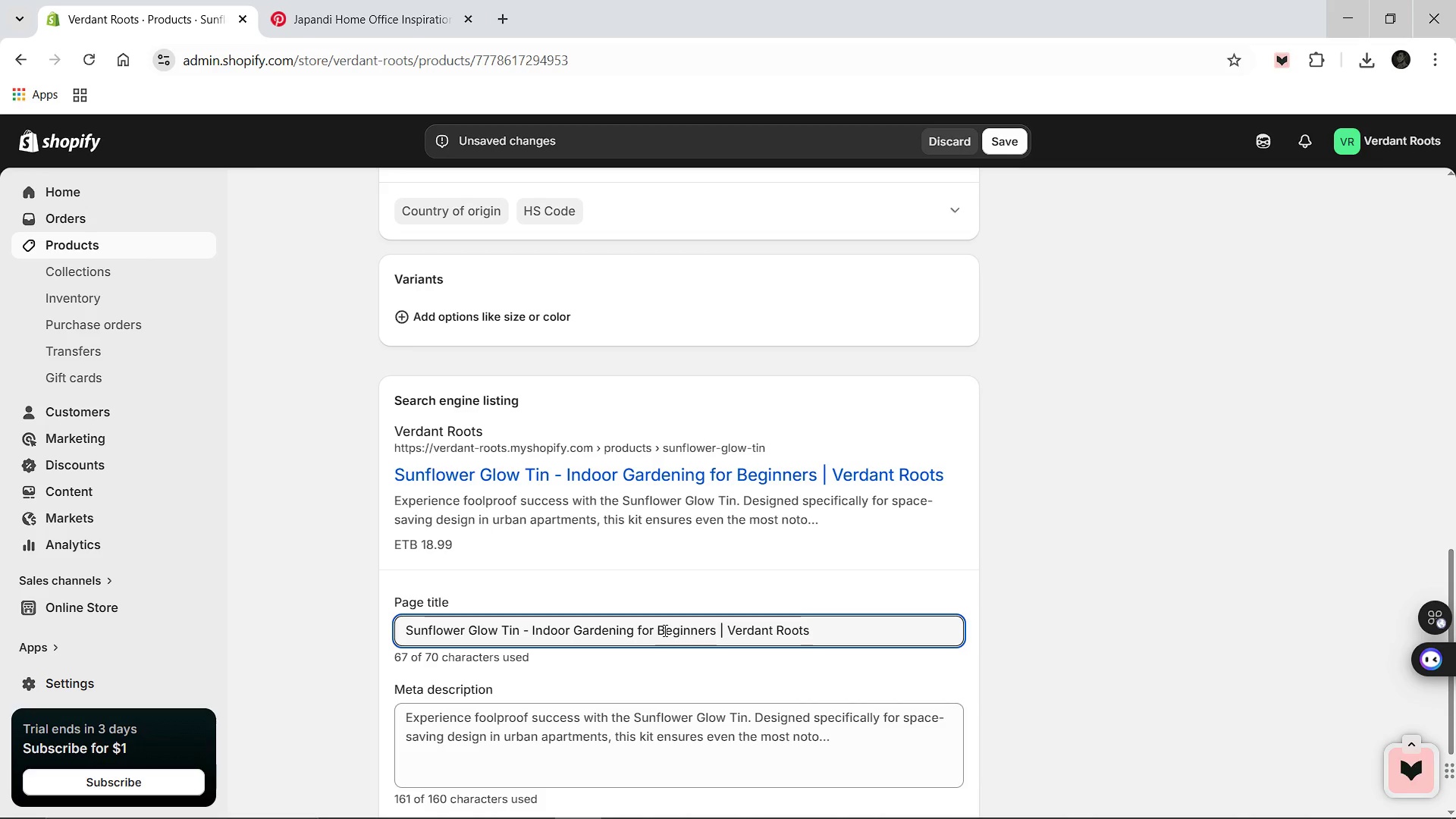 
left_click([642, 735])
 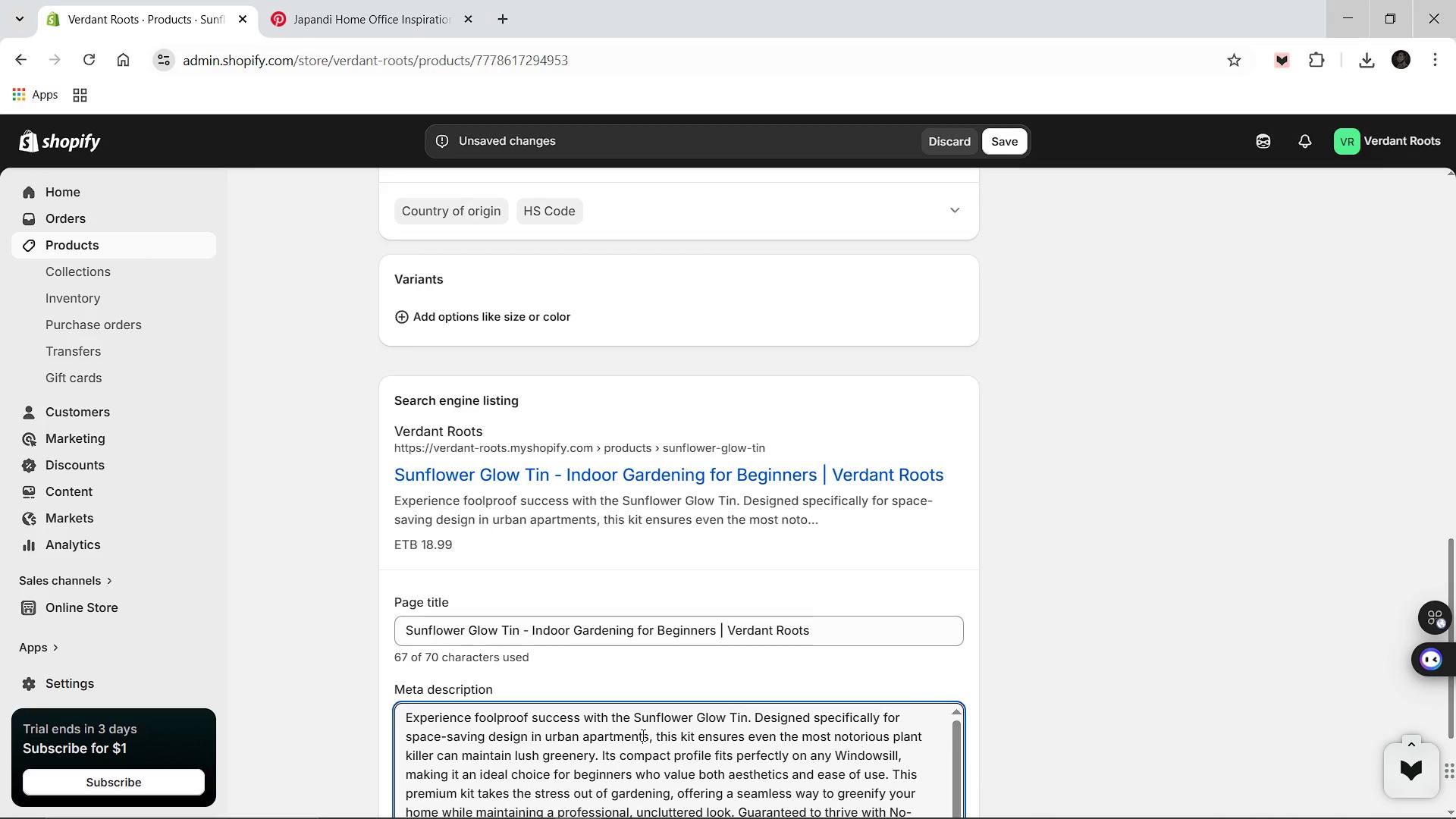 
key(Control+A)
 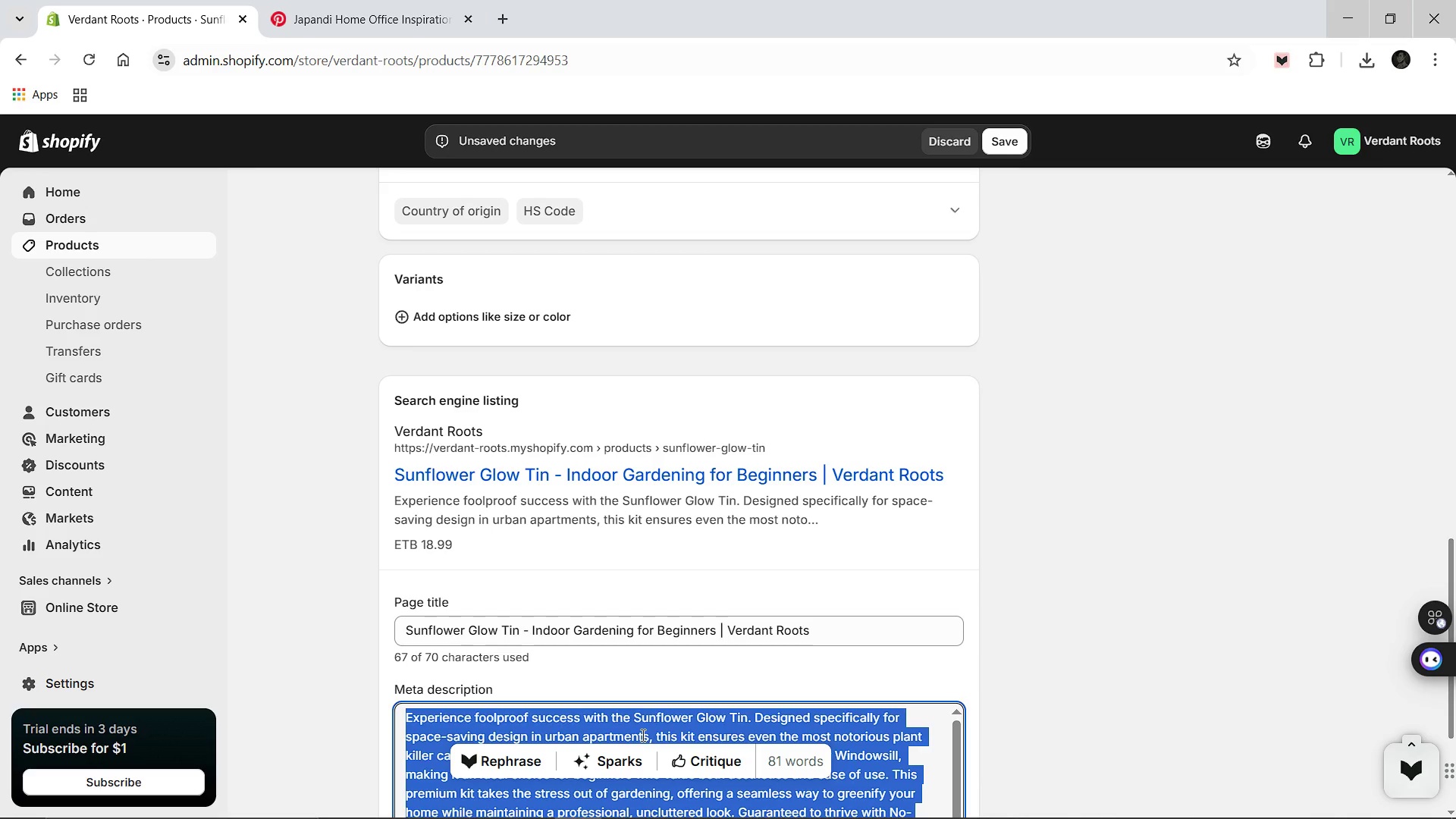 
type(Start your journey with the Sunflower Glow Tin. Perfect for indoor gardening for beginners, this foolproof kit is designed for space-saving success in small apartments.)
 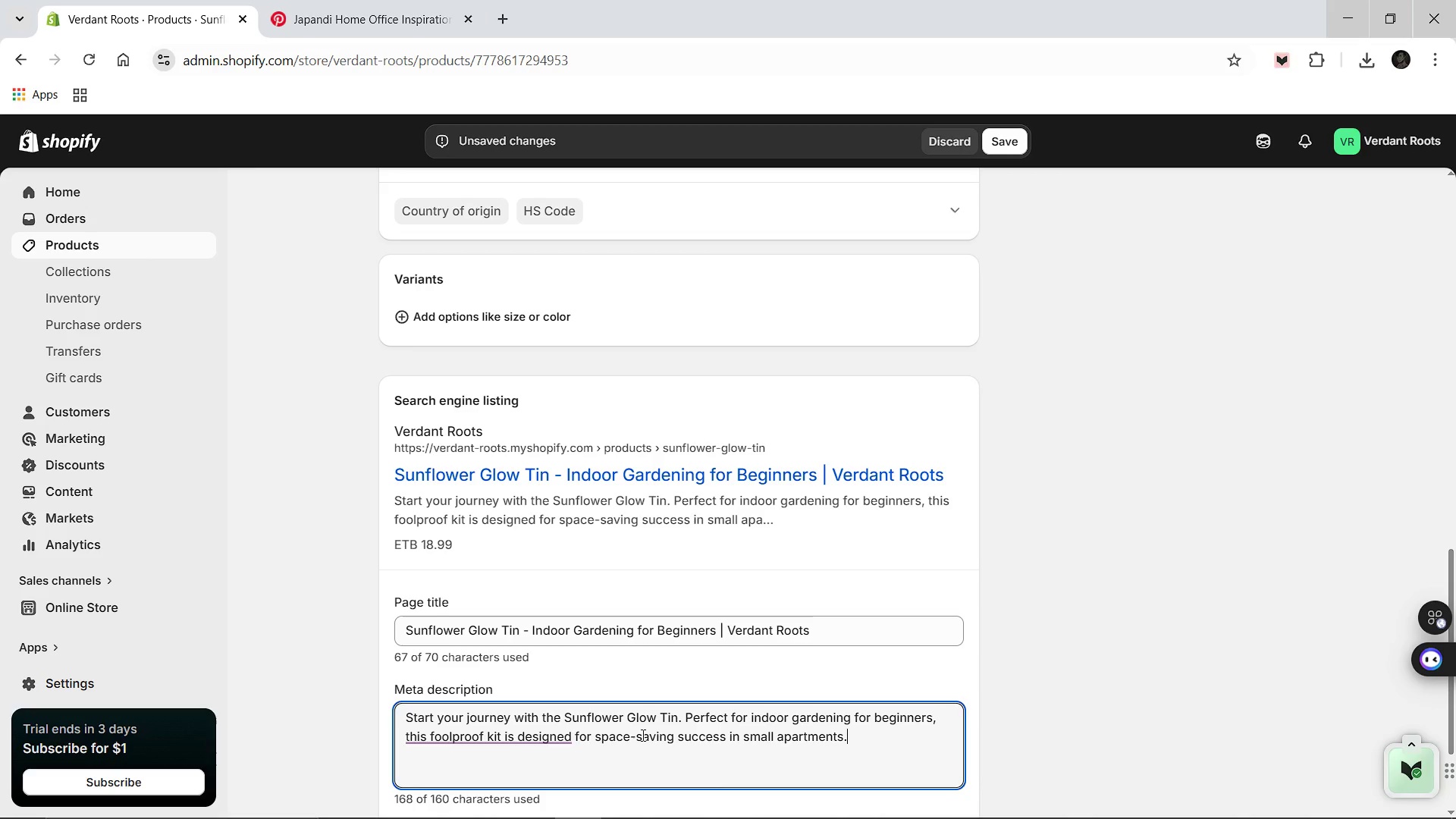 
wait(13.73)
 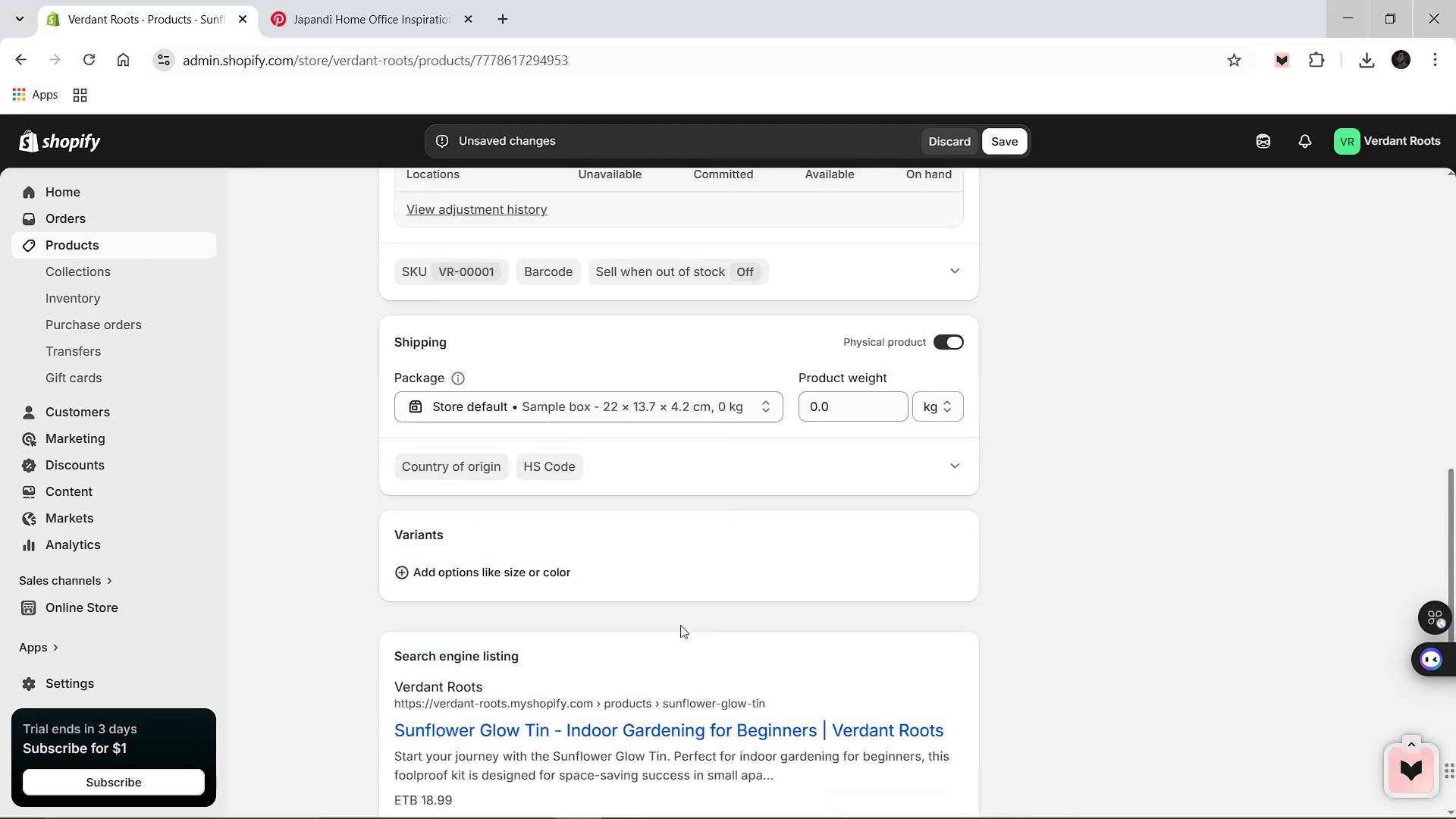 
left_click([568, 389])
 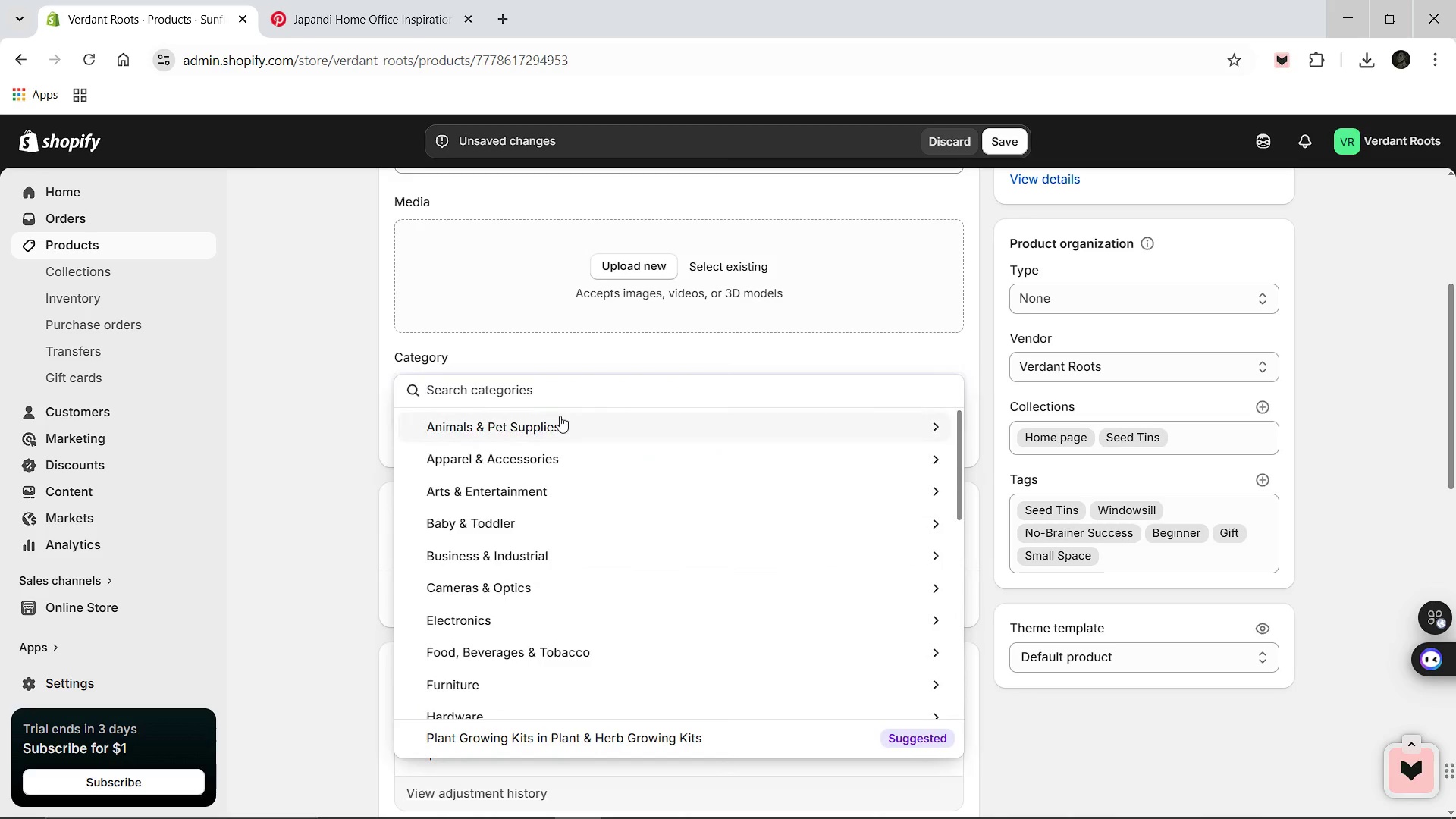 
type(seed)
 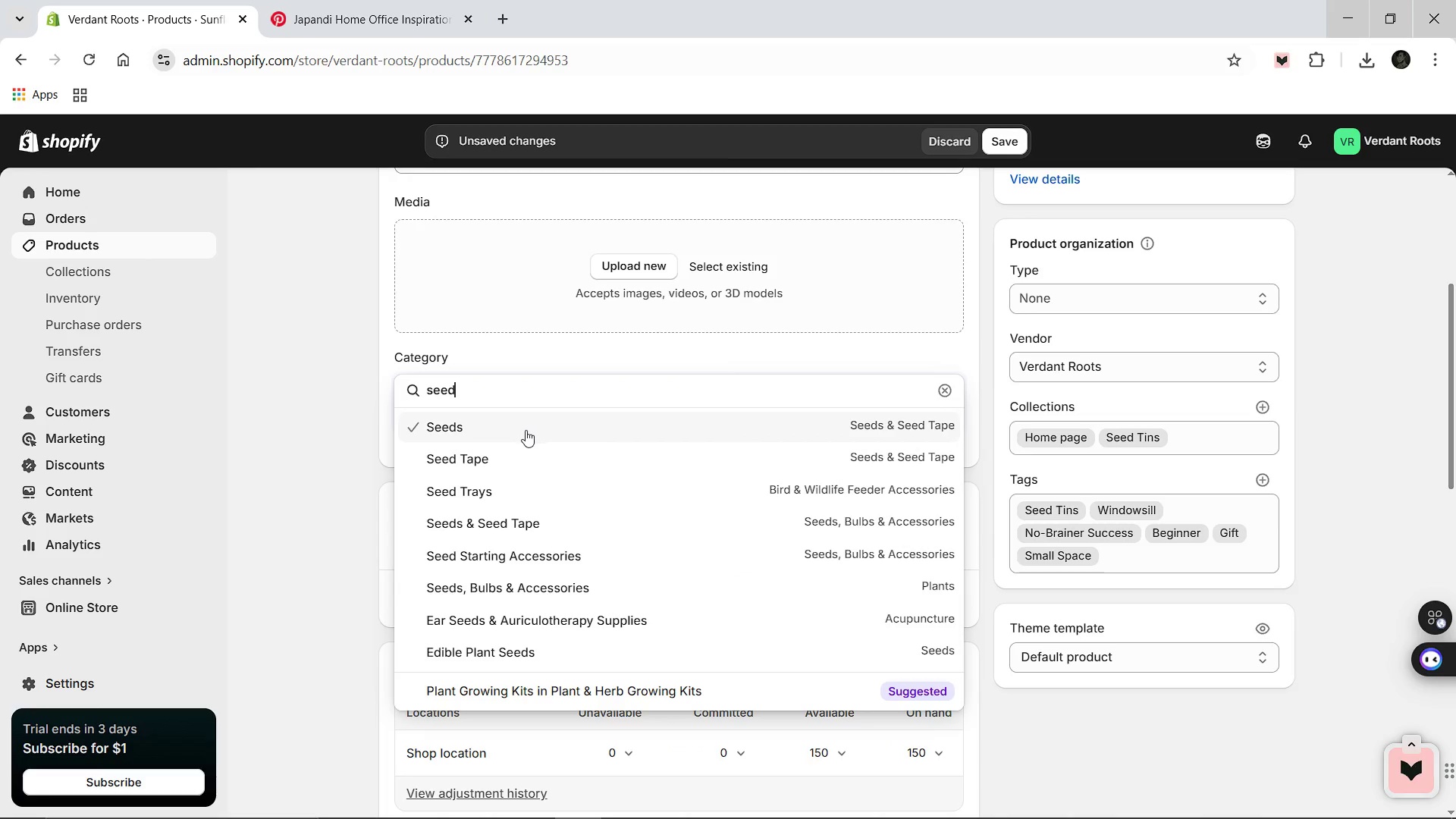 
wait(7.27)
 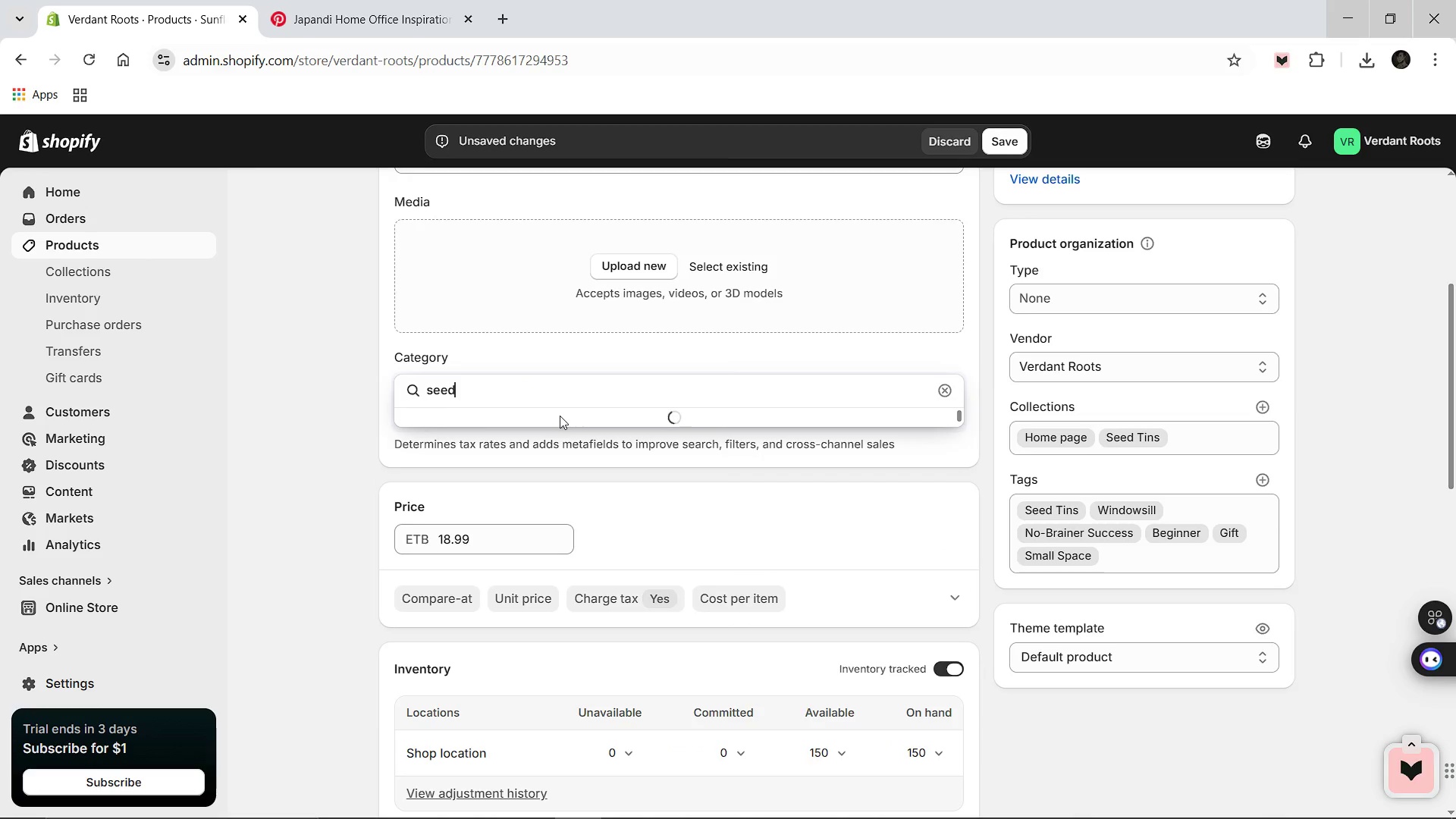 
left_click([519, 425])
 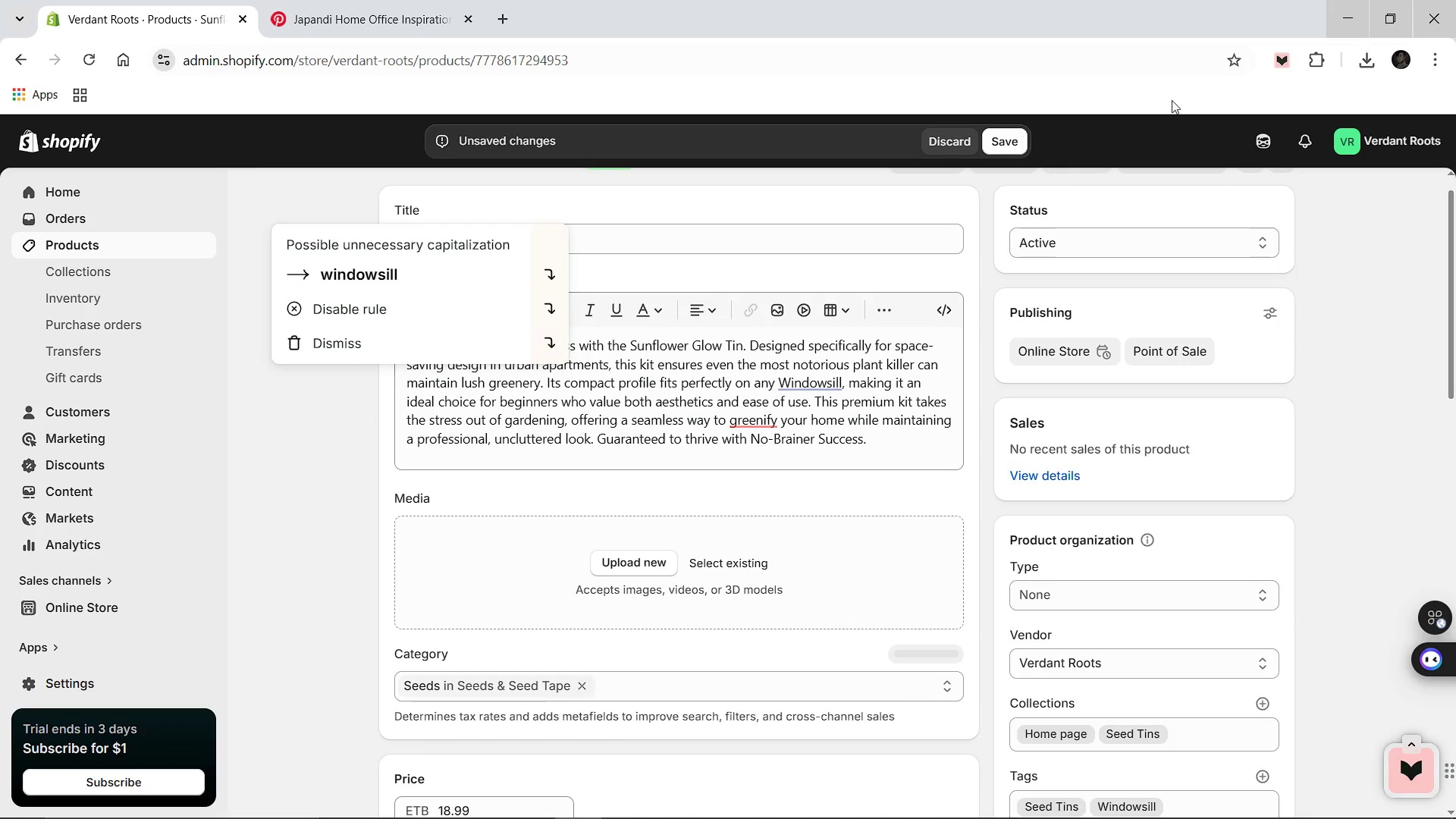 
left_click([1372, 64])
 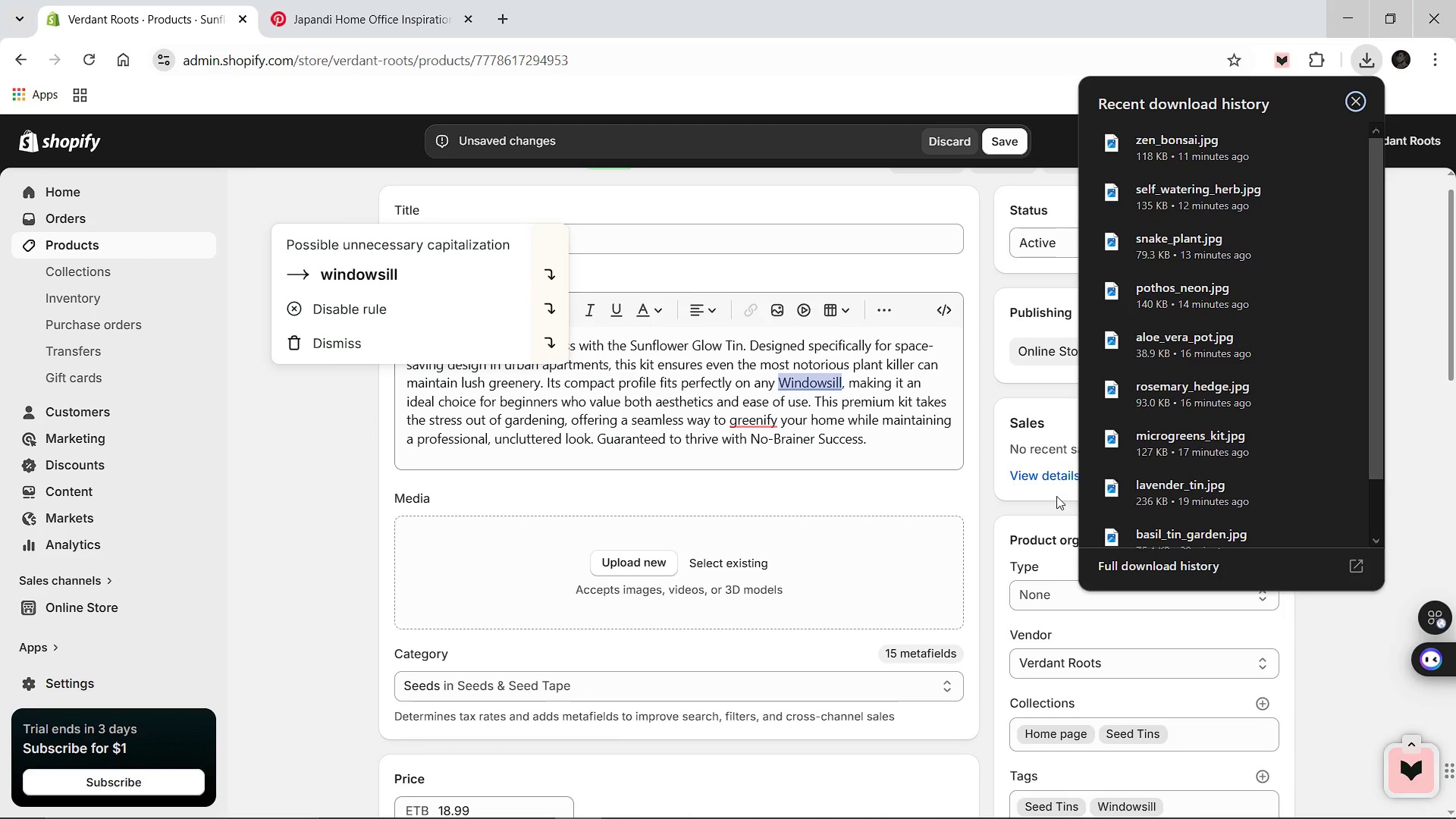 
scroll: coordinate [1141, 502], scroll_direction: down, amount: 6.0
 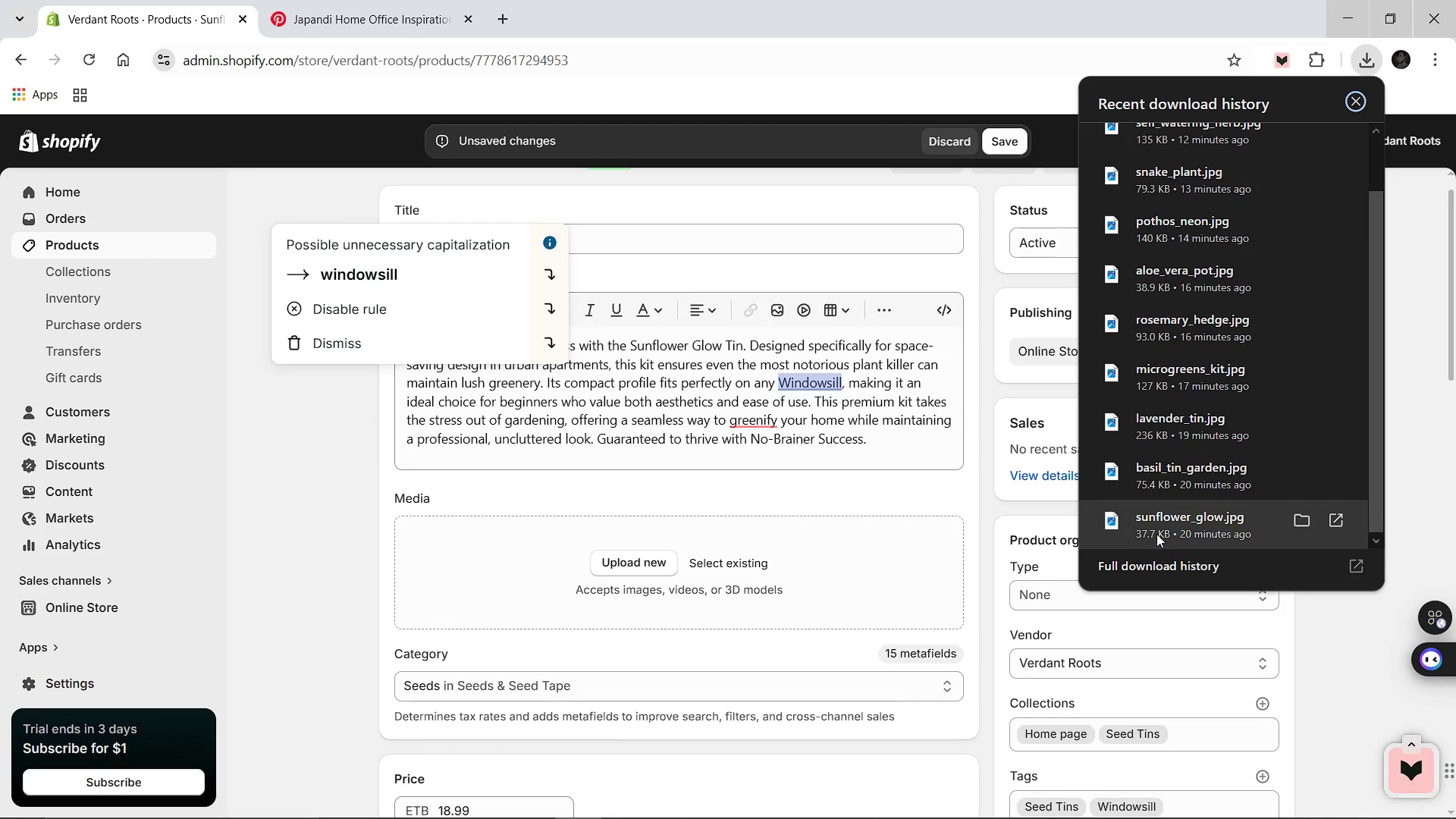 
left_click_drag(start_coordinate=[1156, 534], to_coordinate=[863, 574])
 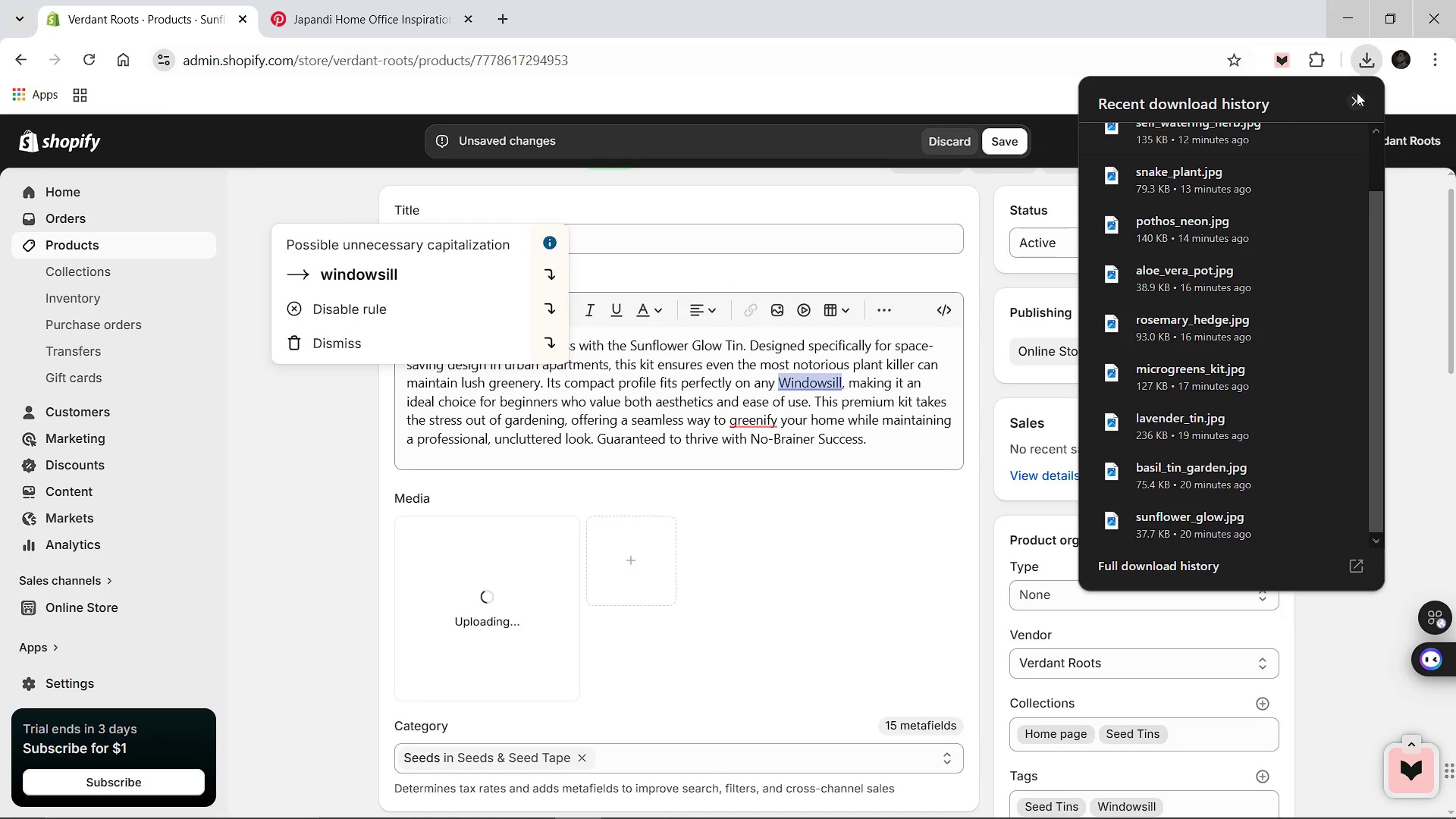 
left_click([1355, 99])
 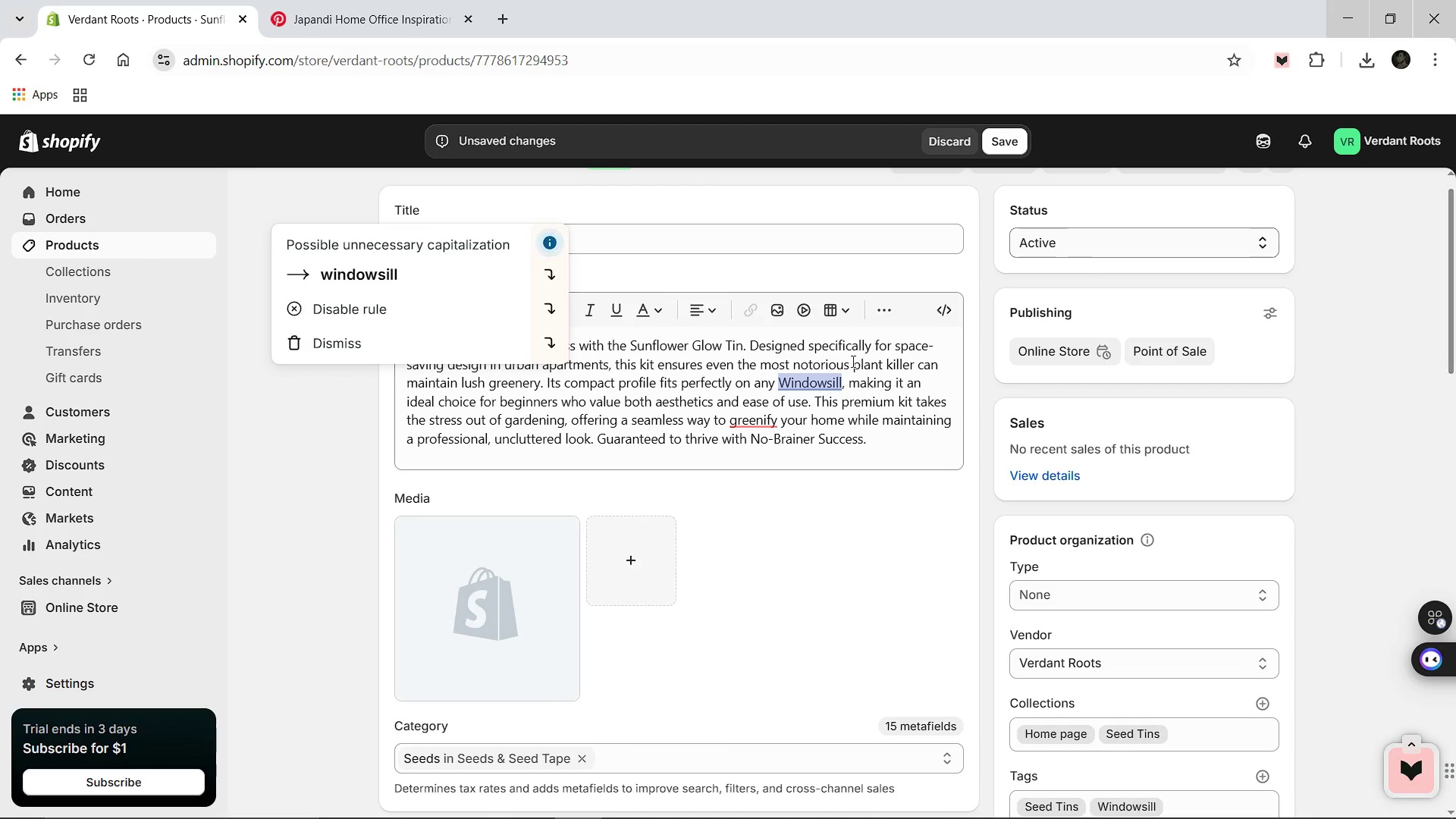 
wait(7.78)
 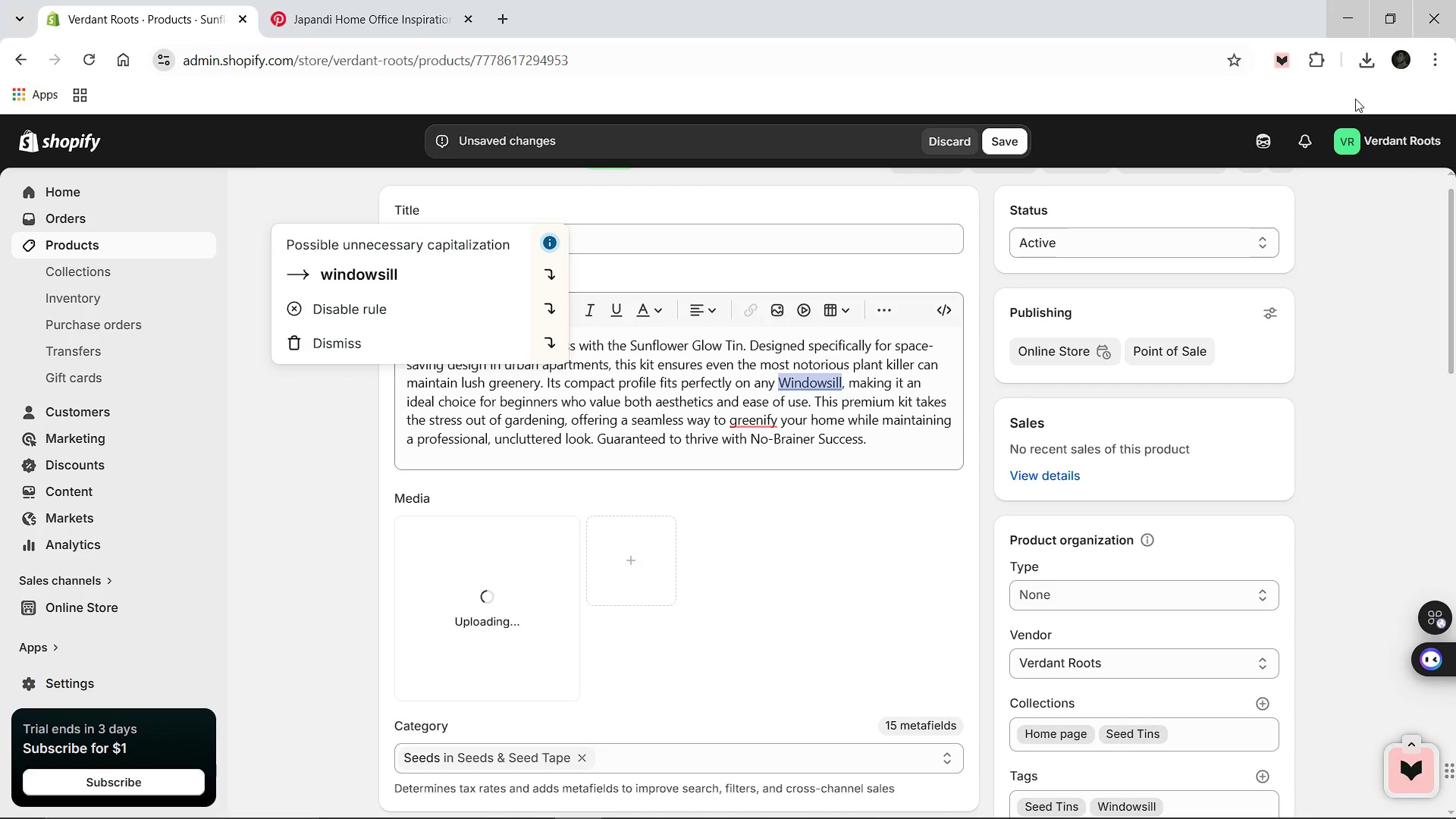 
left_click([486, 571])
 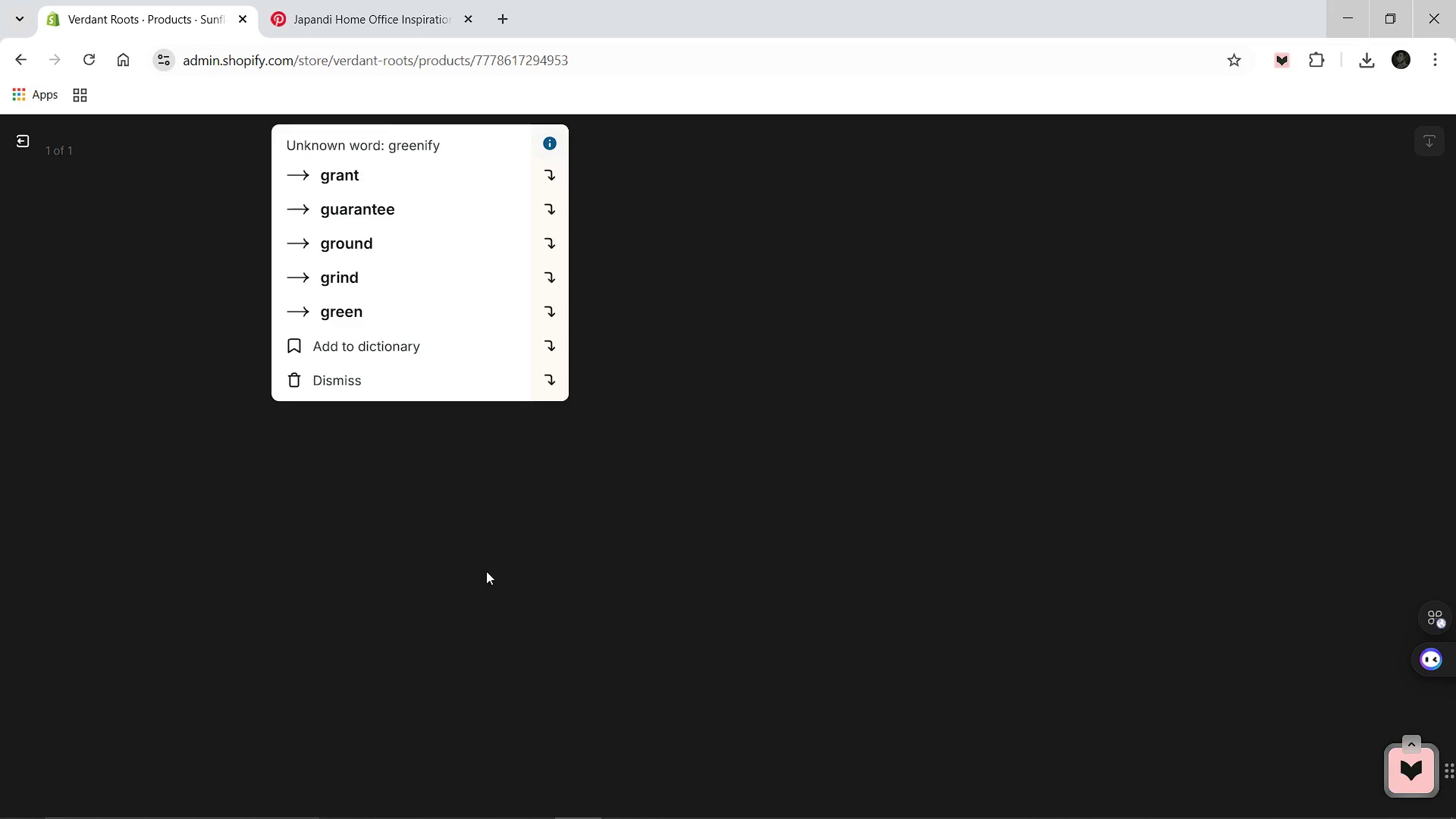 
wait(9.58)
 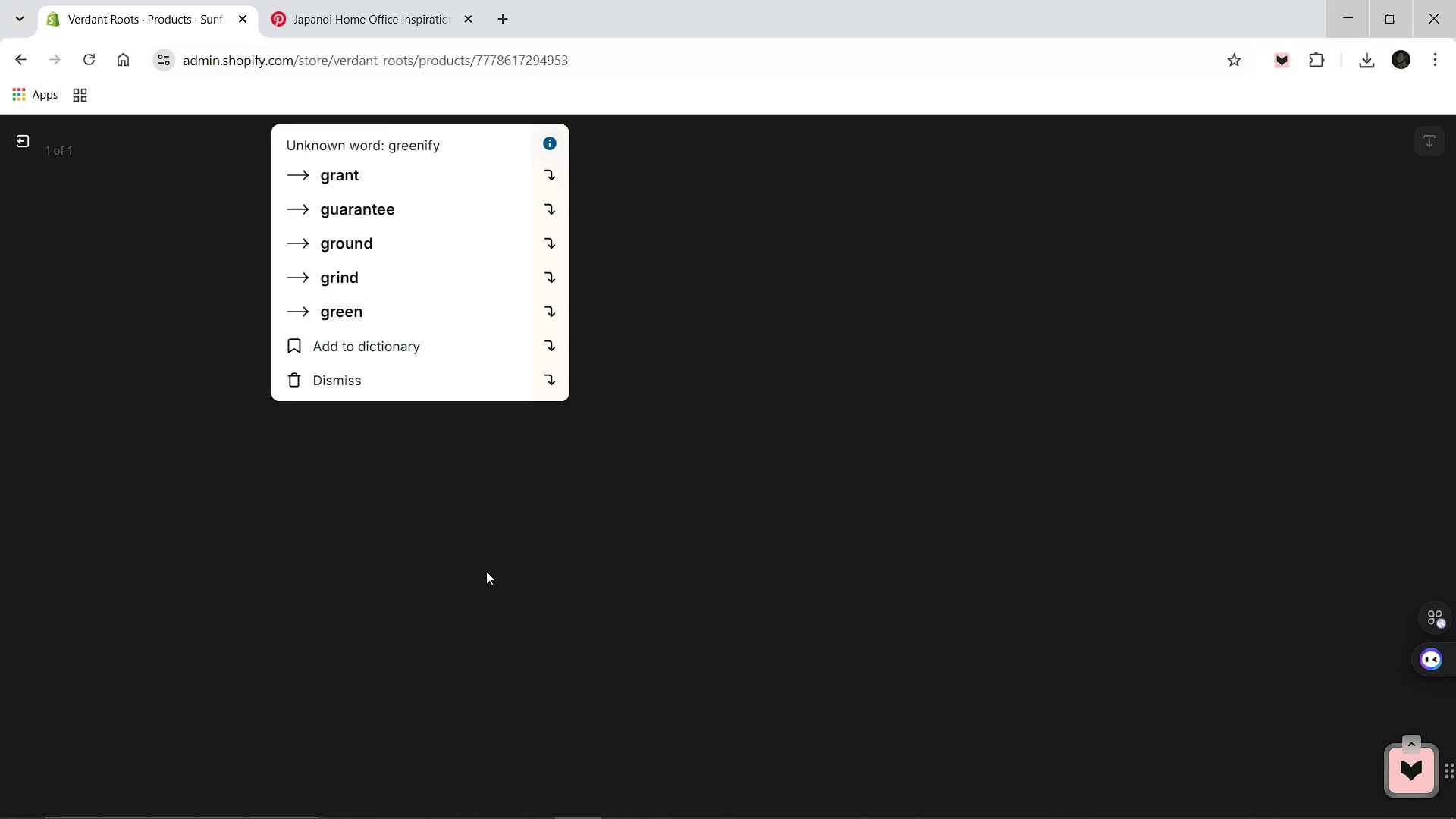 
left_click([371, 377])
 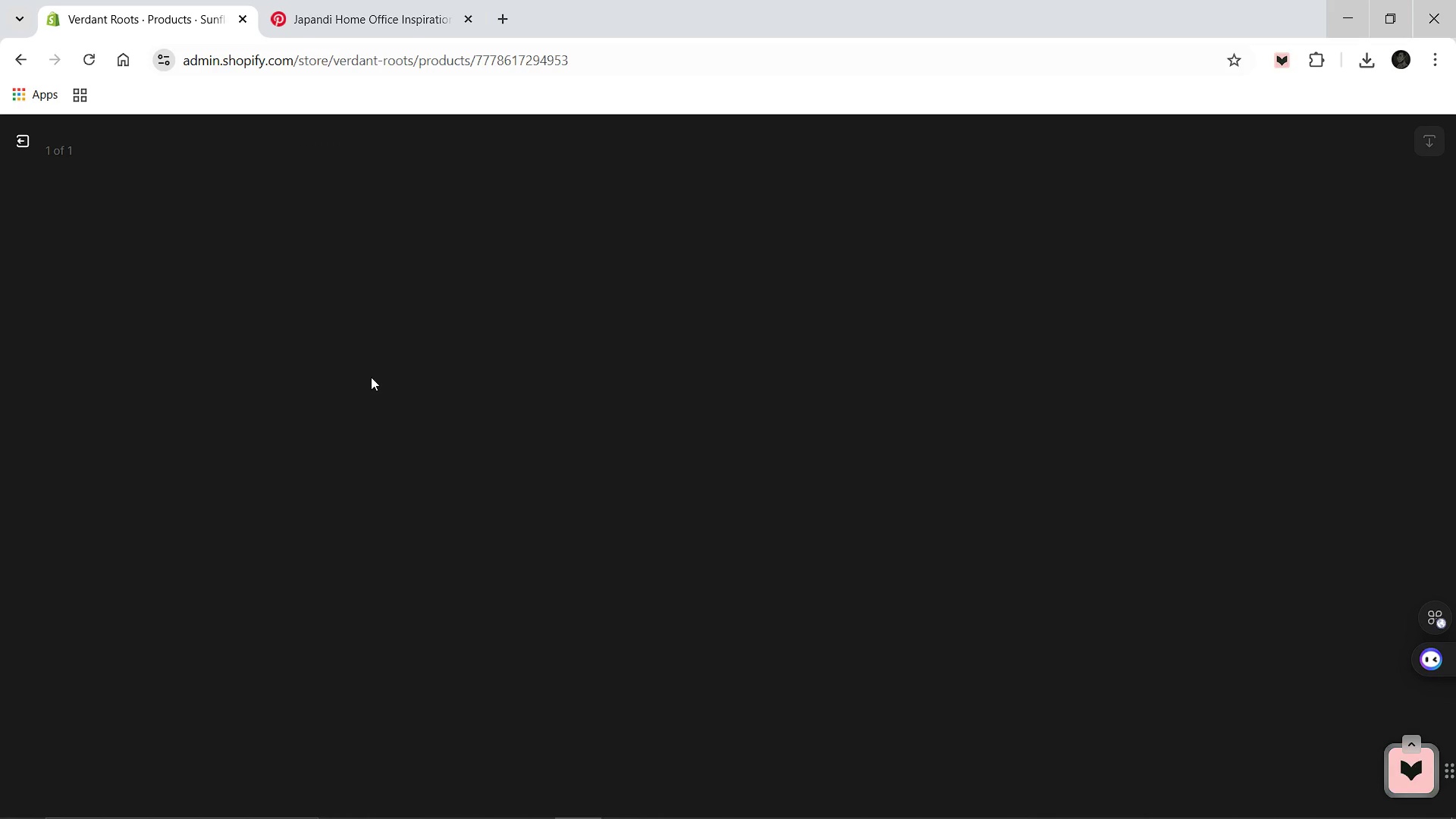 
wait(10.16)
 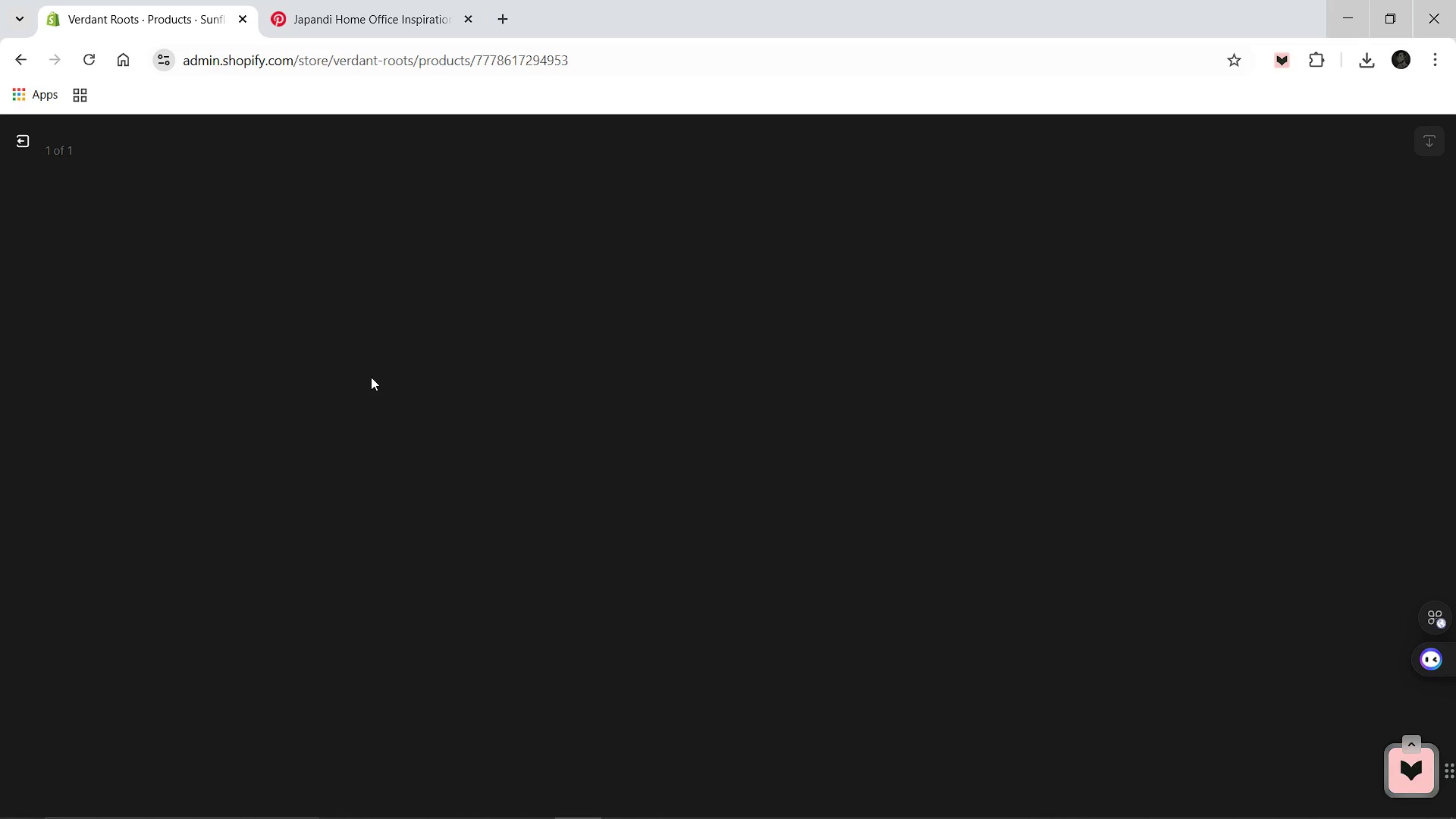 
left_click([1235, 300])
 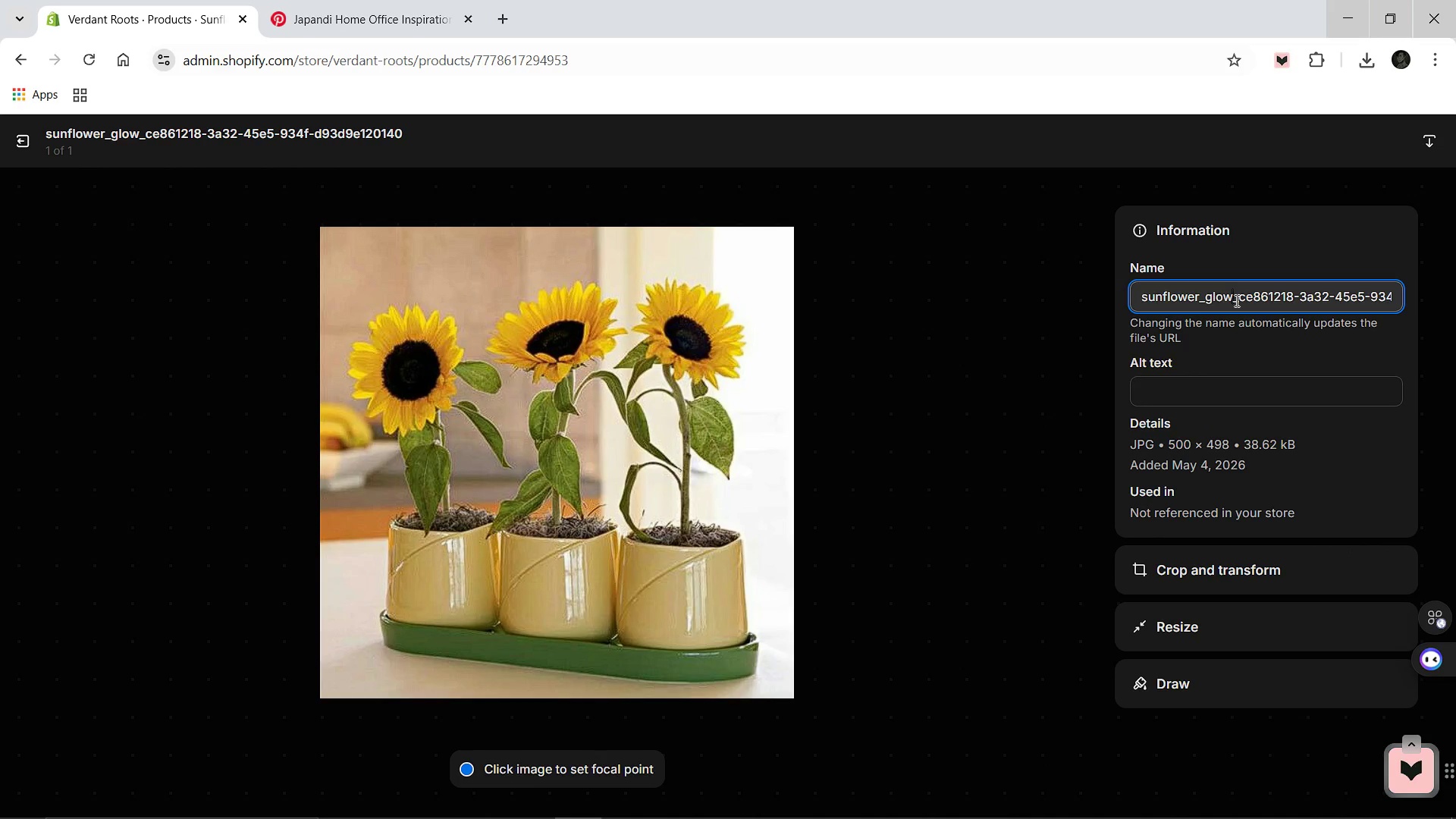 
key(Control+A)
 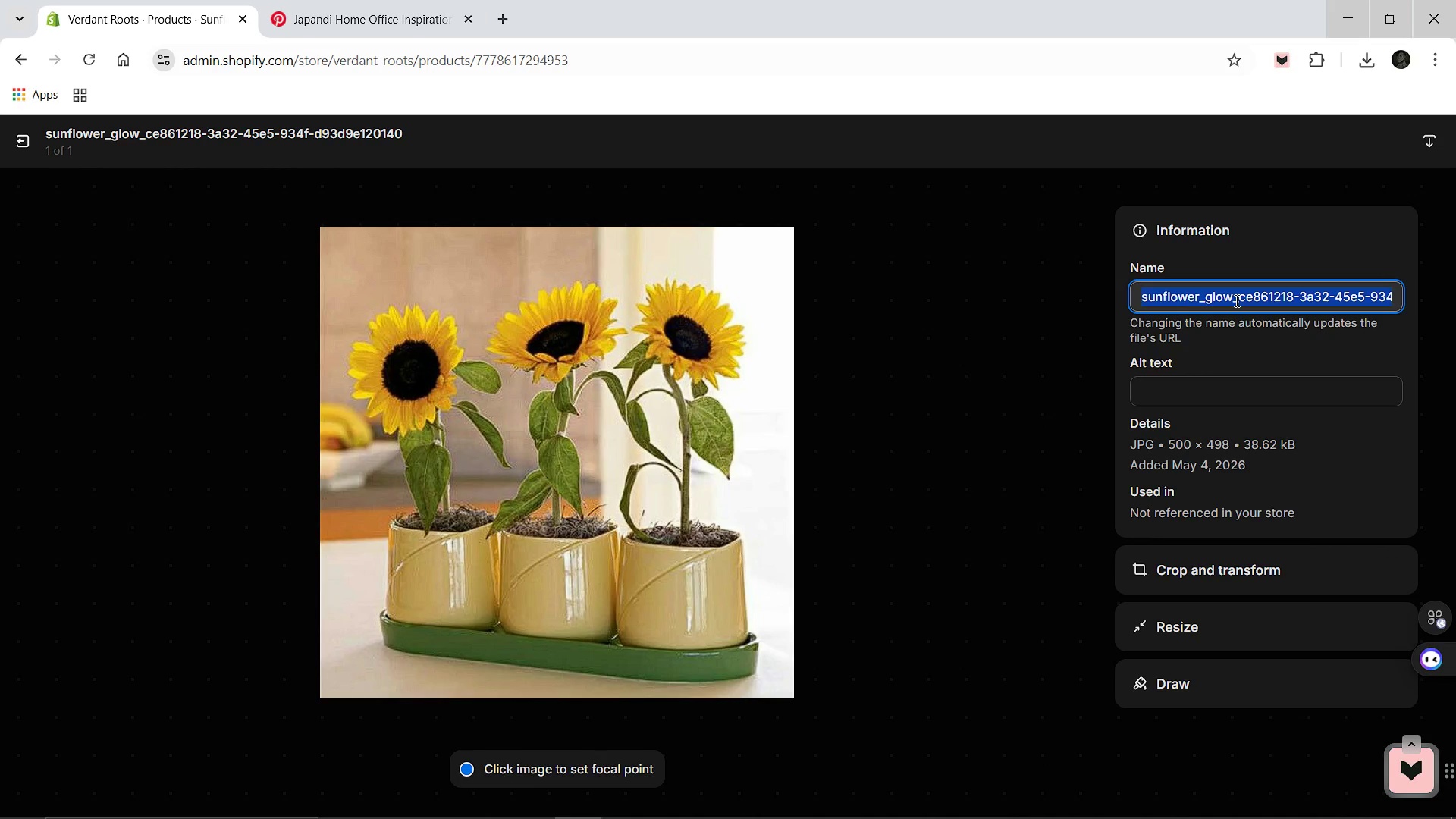 
type(s)
key(Backspace)
type(Sunflower-Glow)
 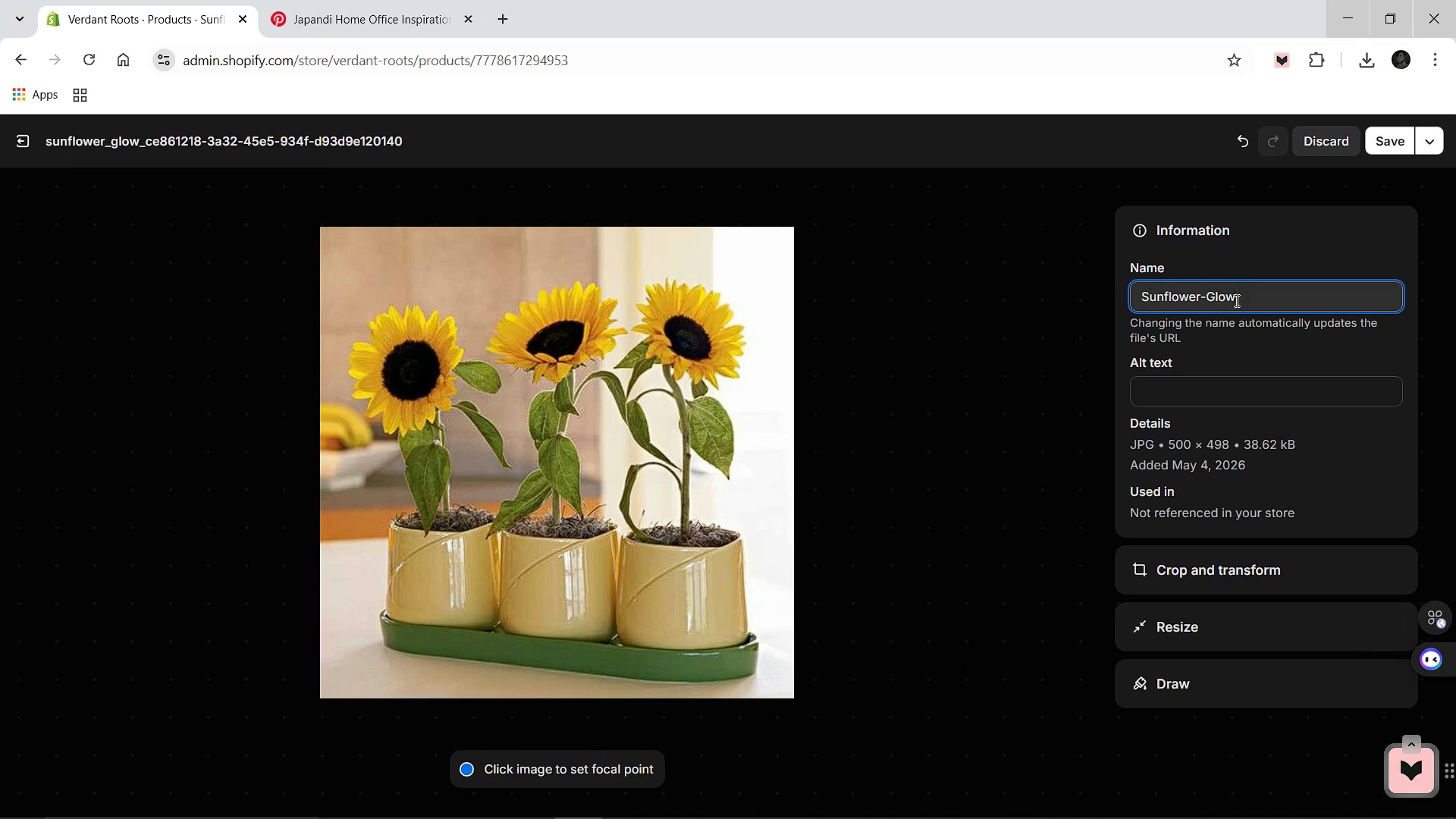 
left_click([1207, 379])
 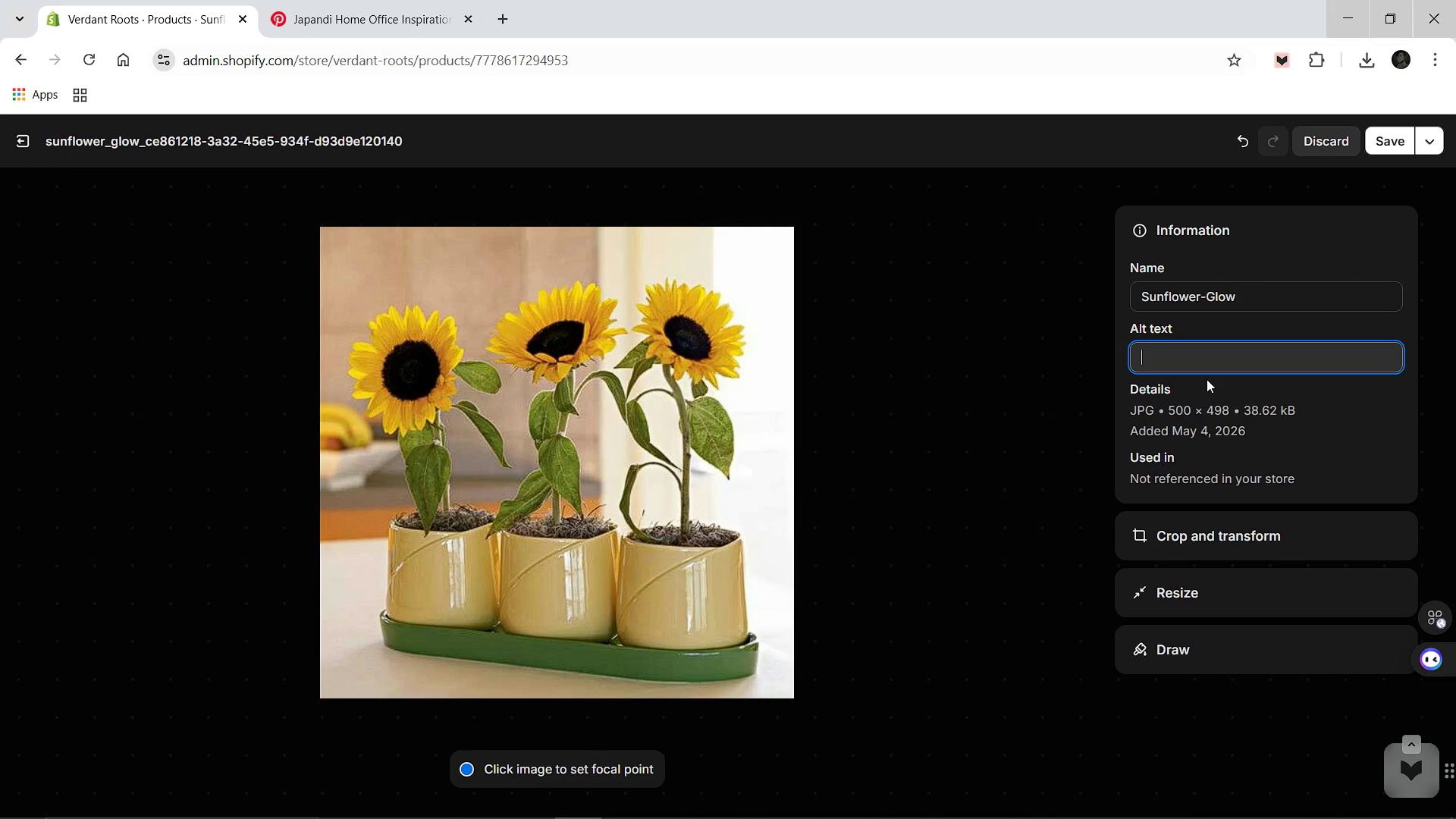 
type(A vibrant dwarf sunflower blooming inside a minimalist, brushed-metal tin placed on a bright, clean windowsill)
 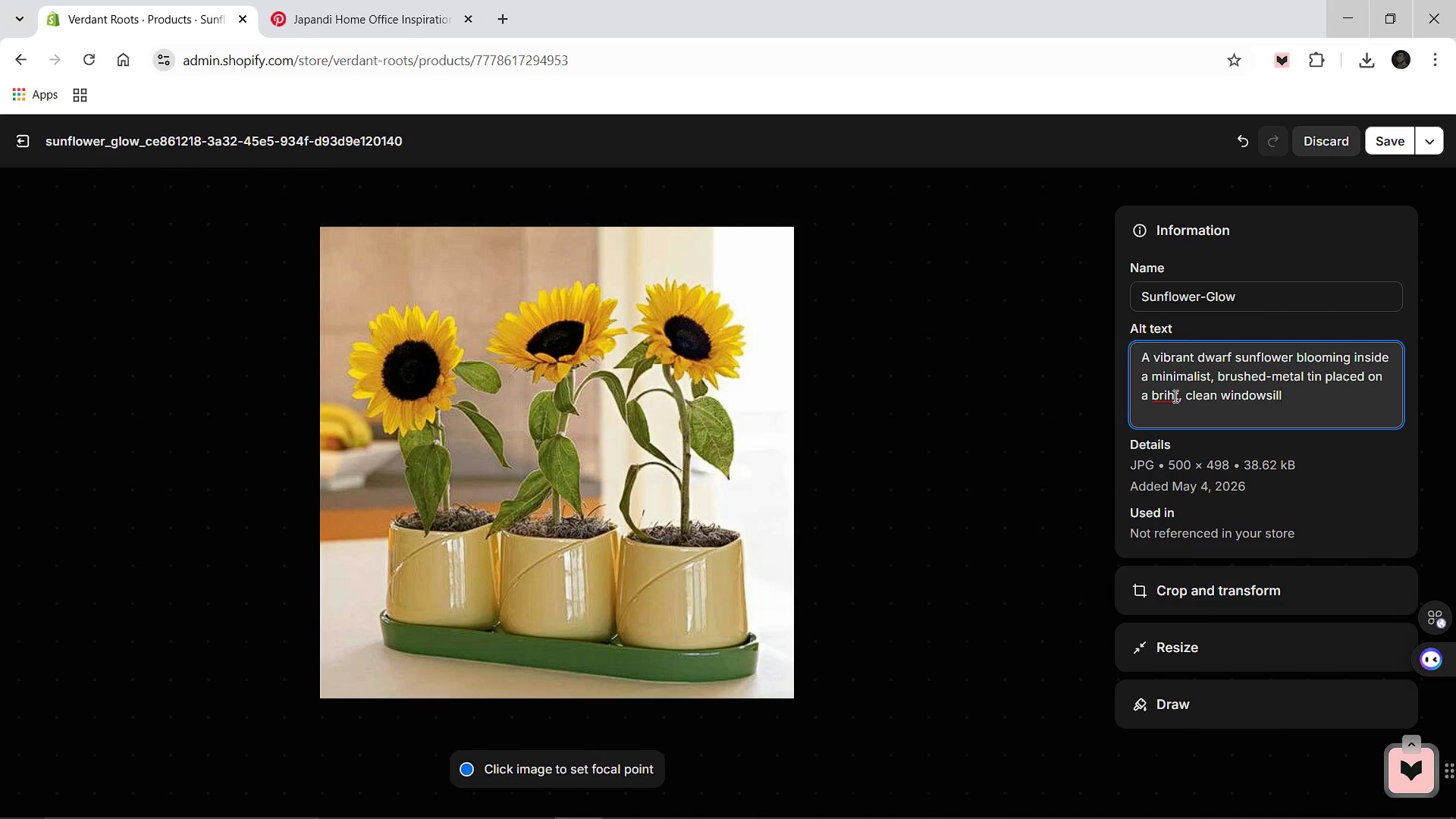 
left_click([1173, 396])
 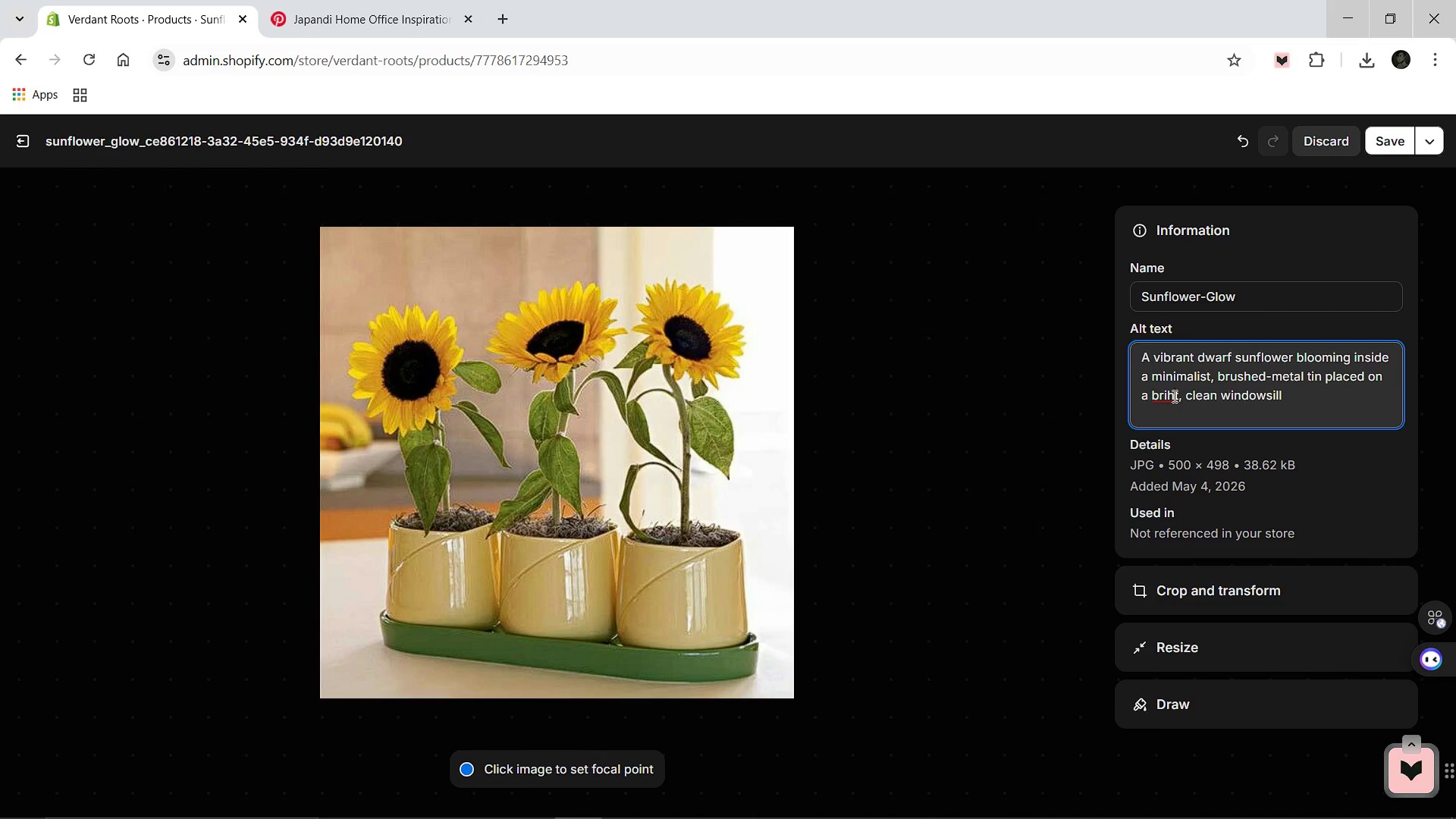 
key(Backspace)
type(gh)
key(Backspace)
type(h)
 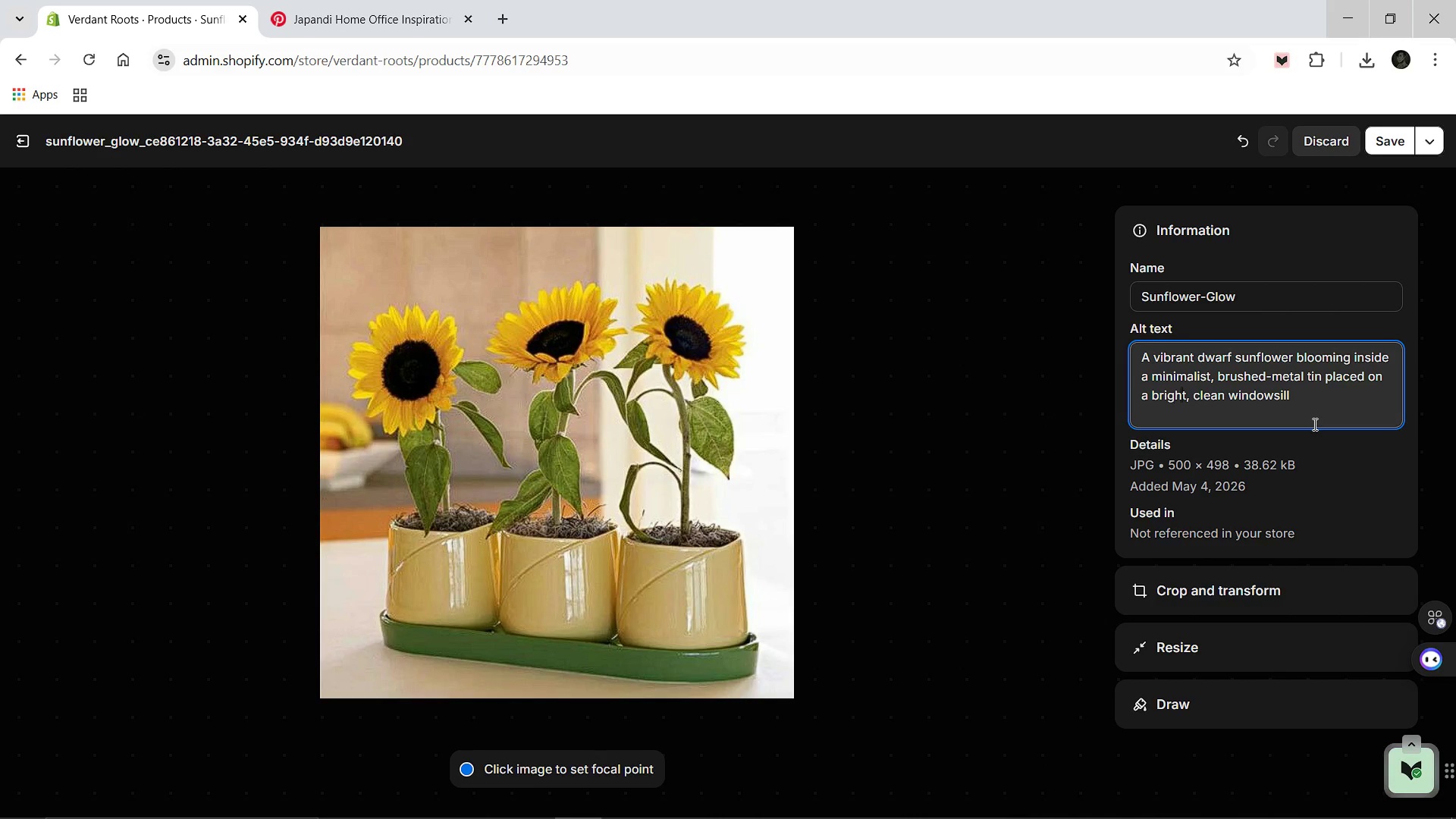 
left_click([1313, 424])
 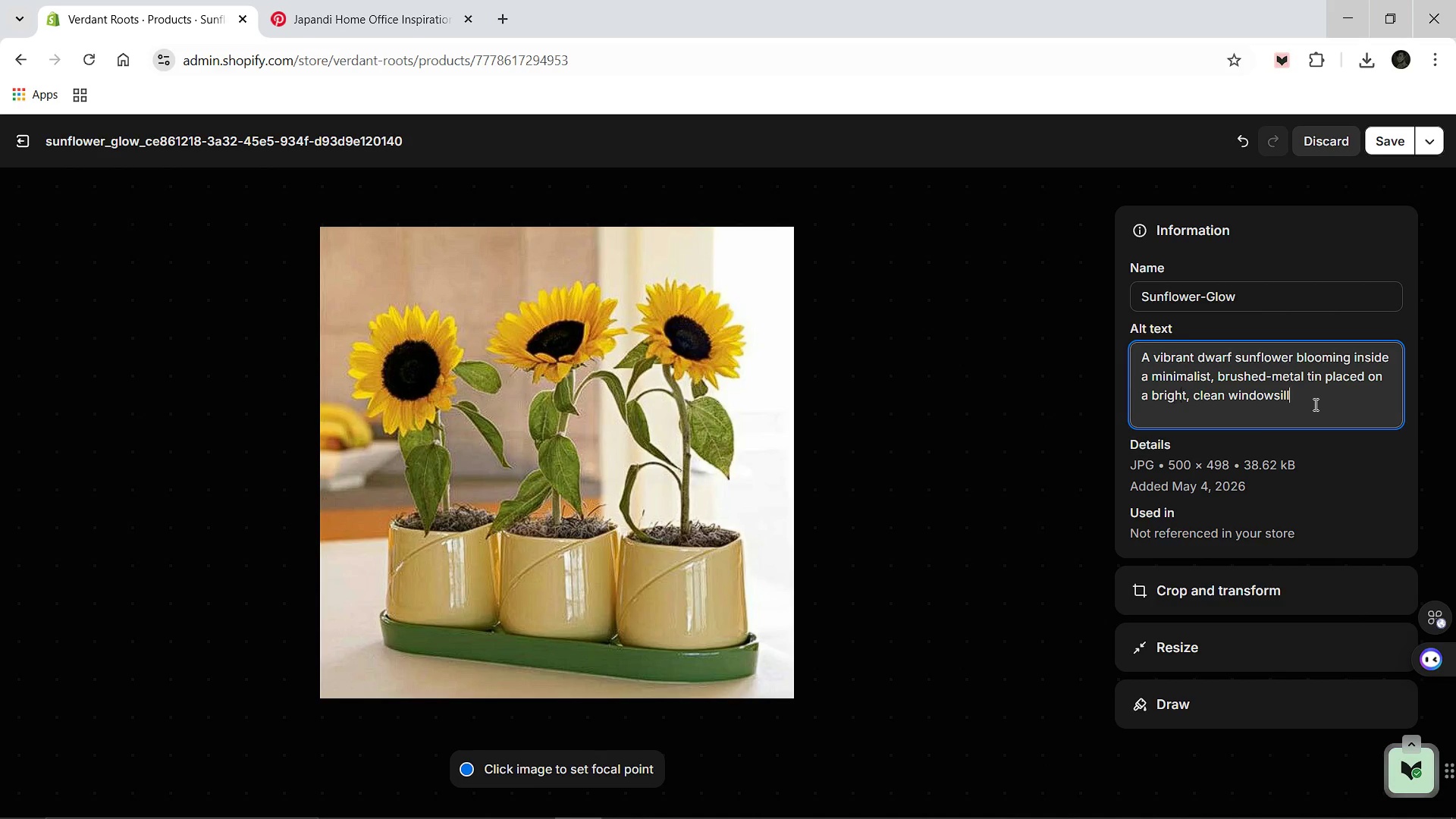 
key(Period)
 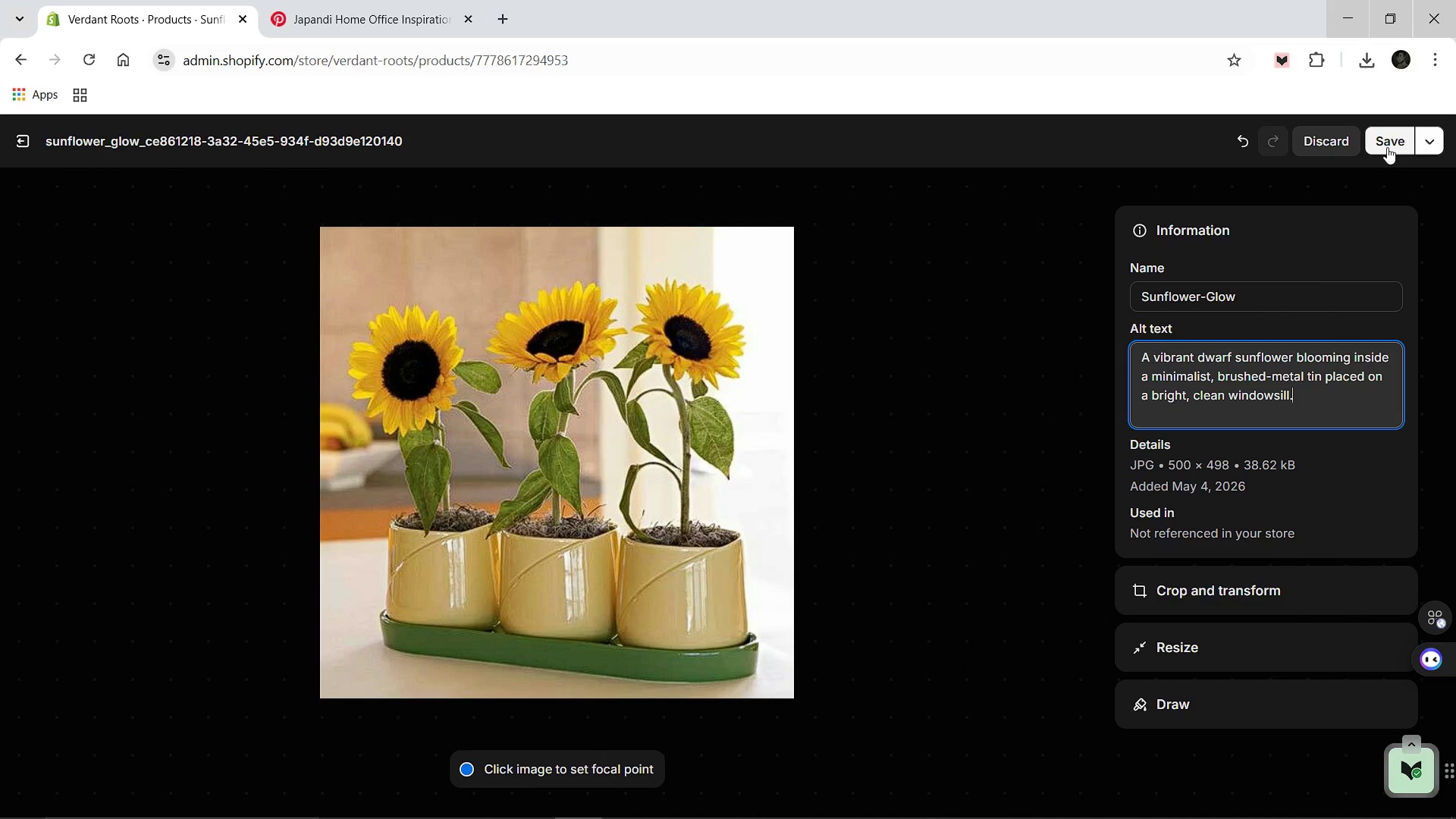 
left_click([1389, 143])
 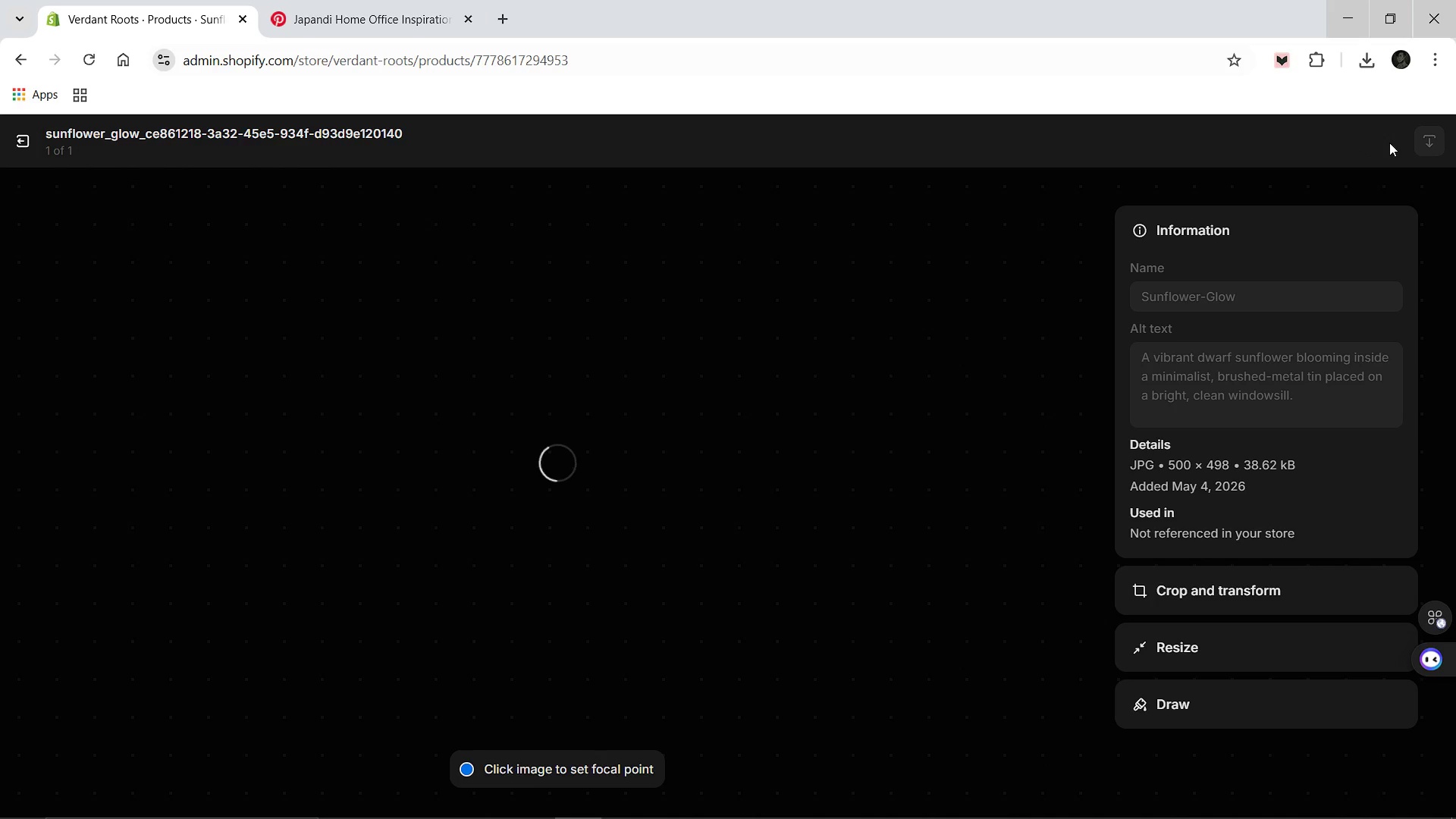 
wait(19.52)
 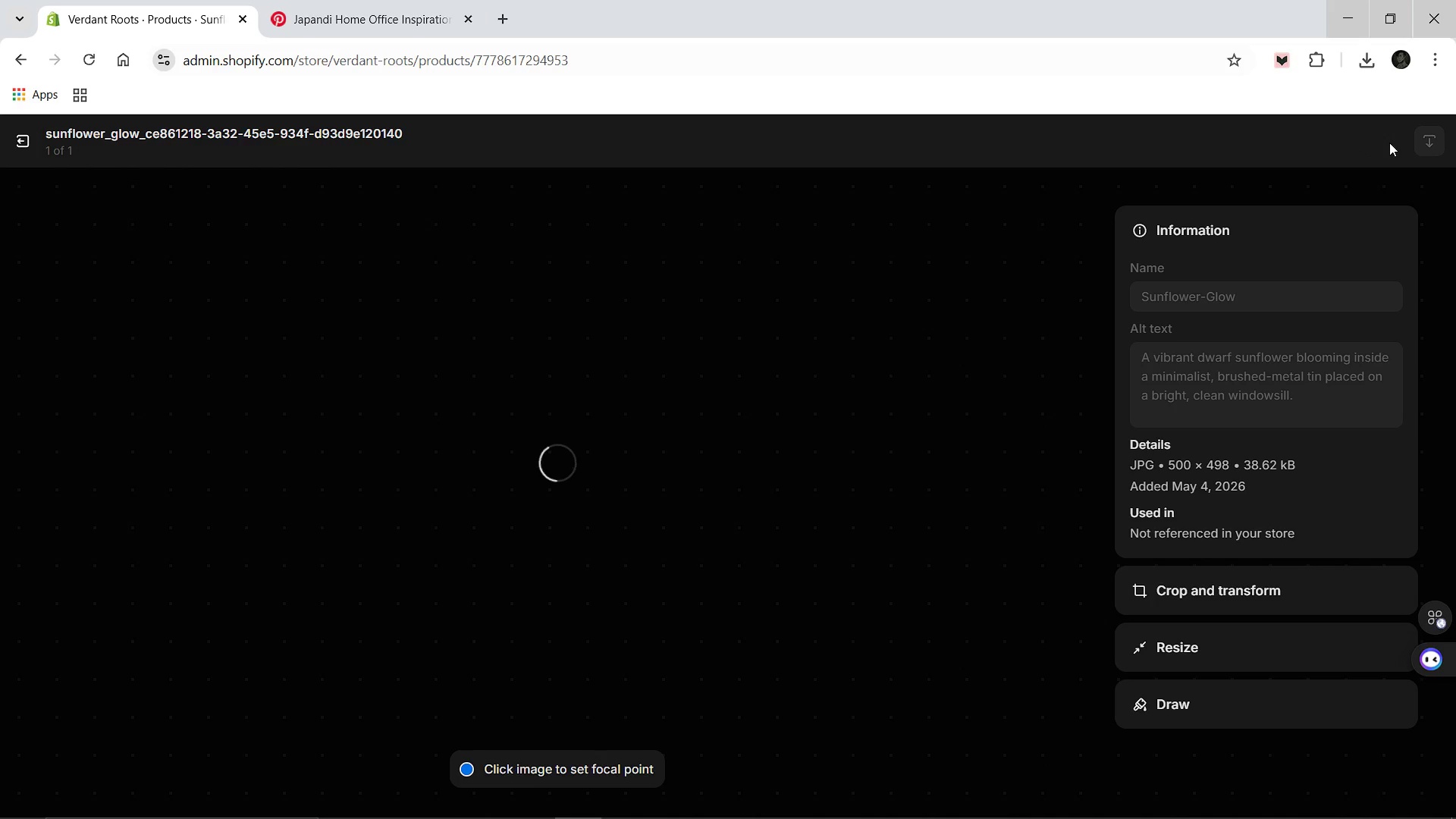 
left_click([21, 140])
 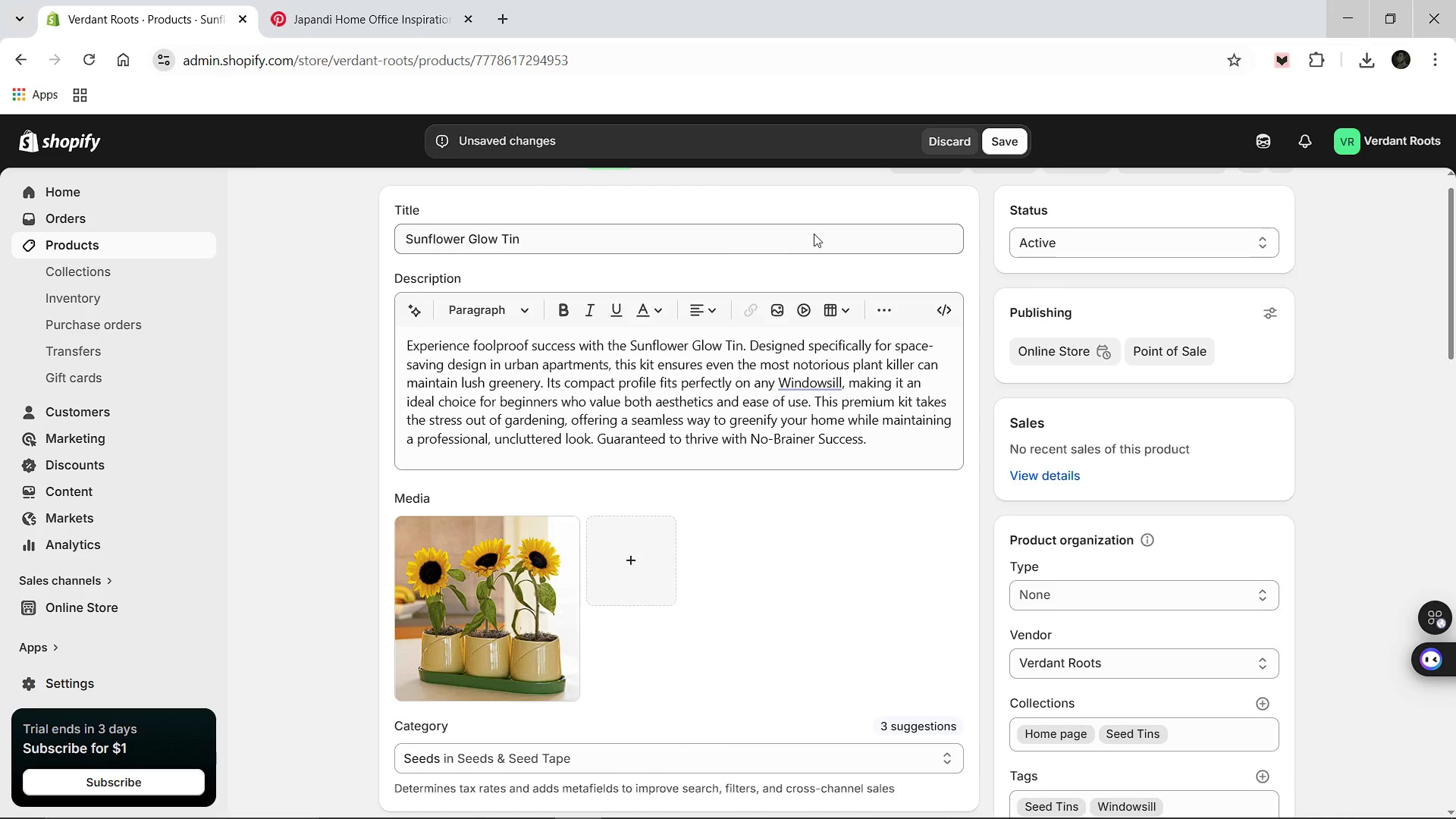 
wait(5.83)
 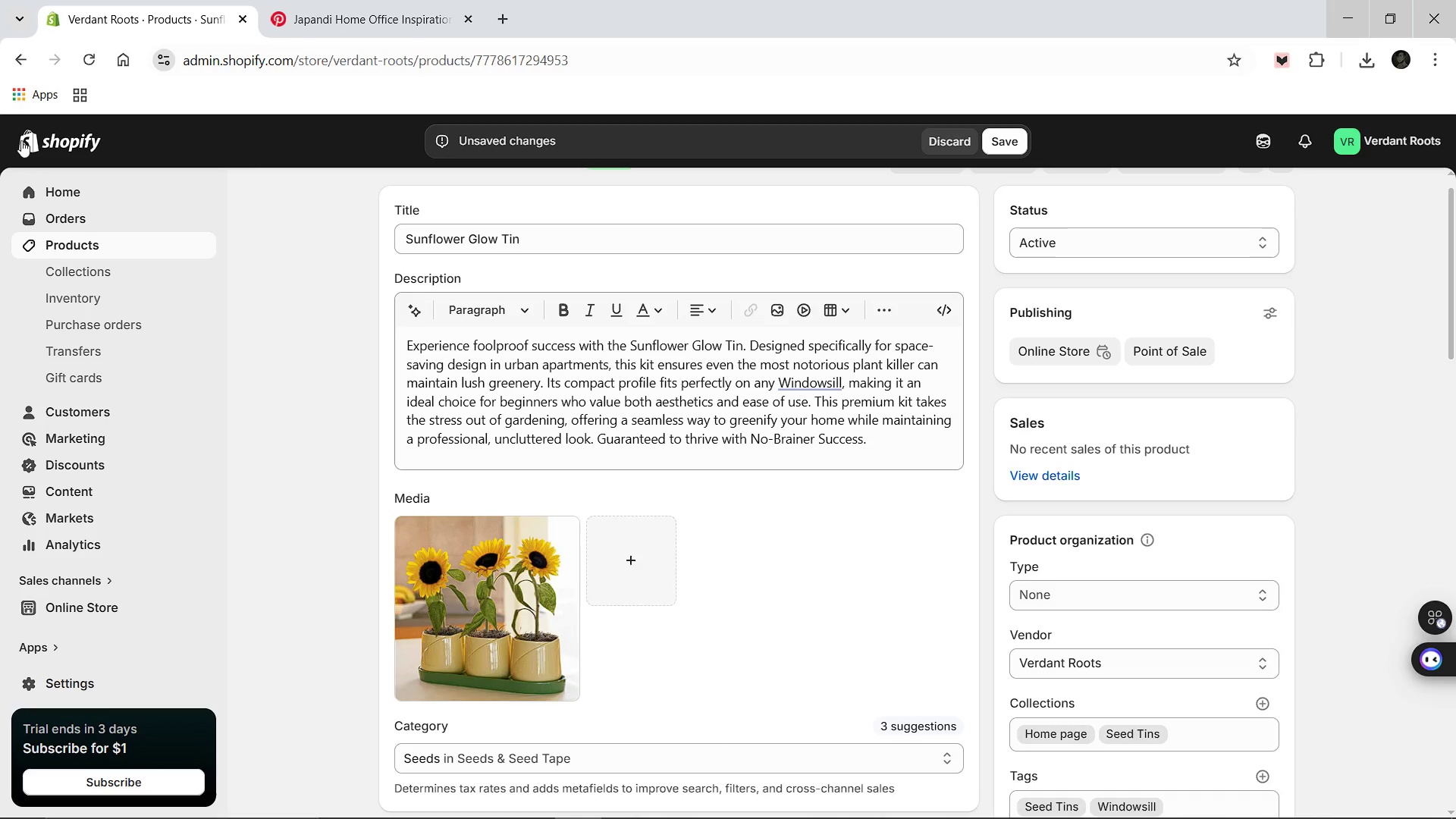 
left_click([660, 238])
 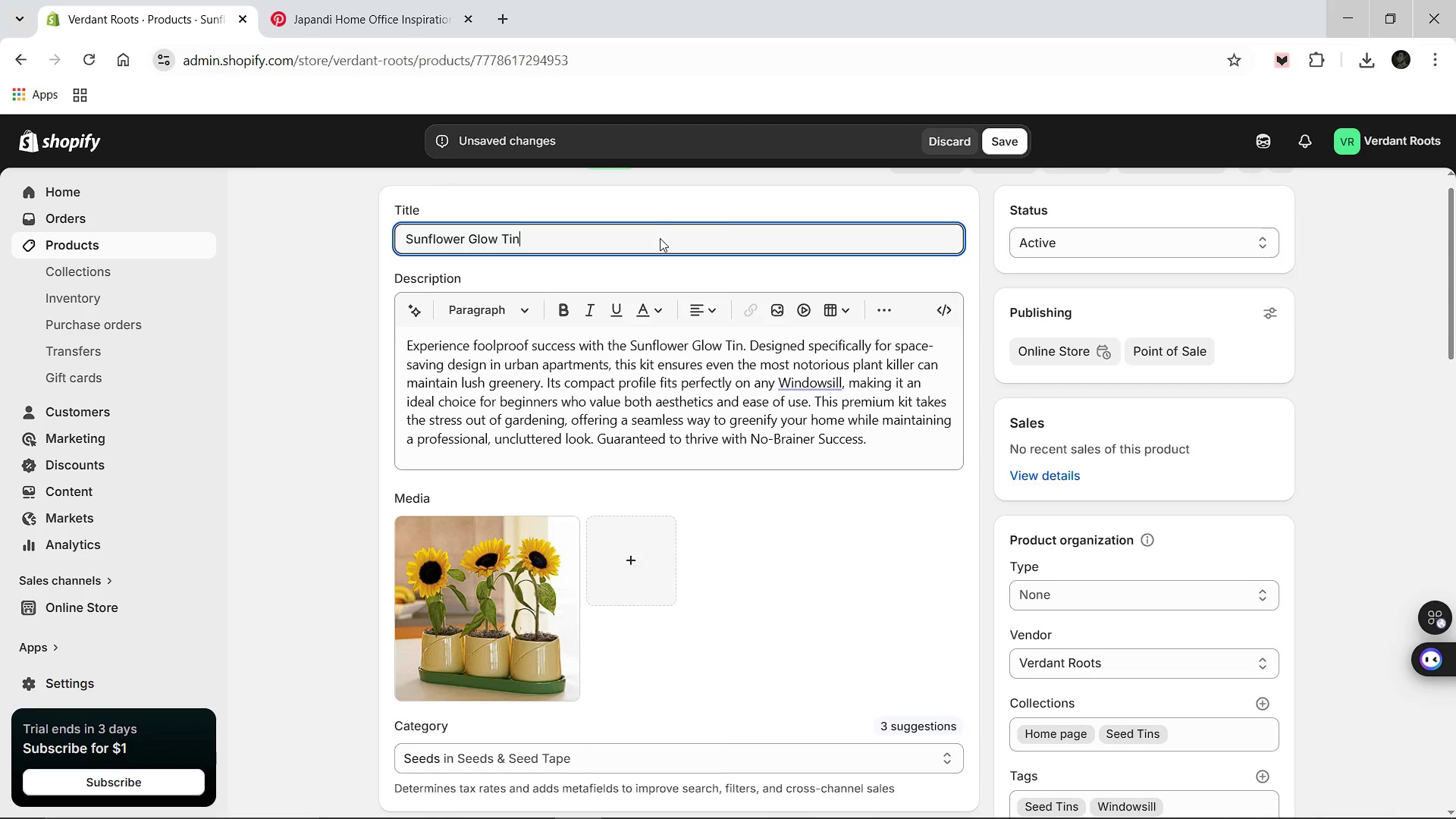 
type( [Break] Beginner-Friendly Windowsill Kit)
 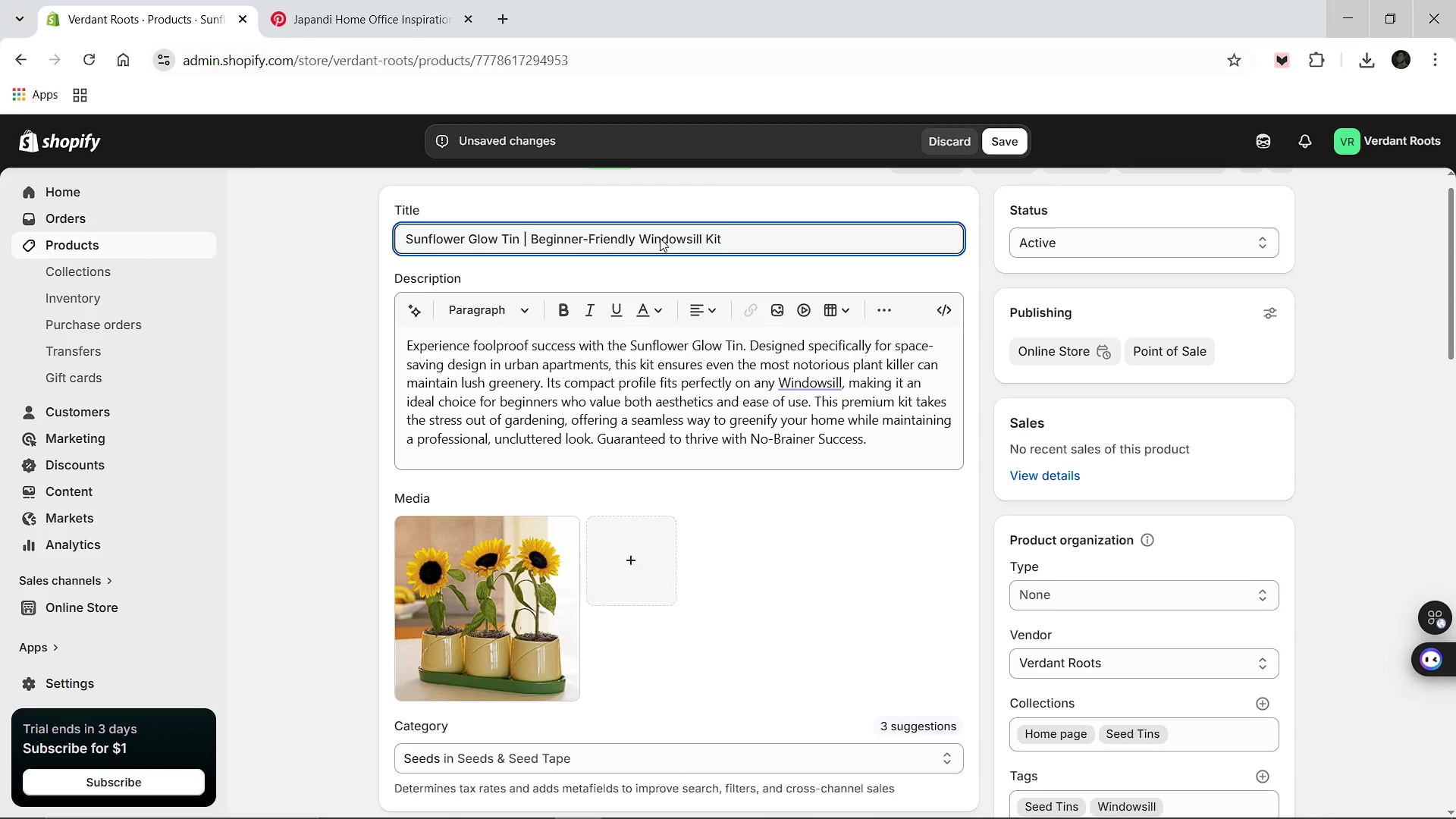 
left_click([999, 142])
 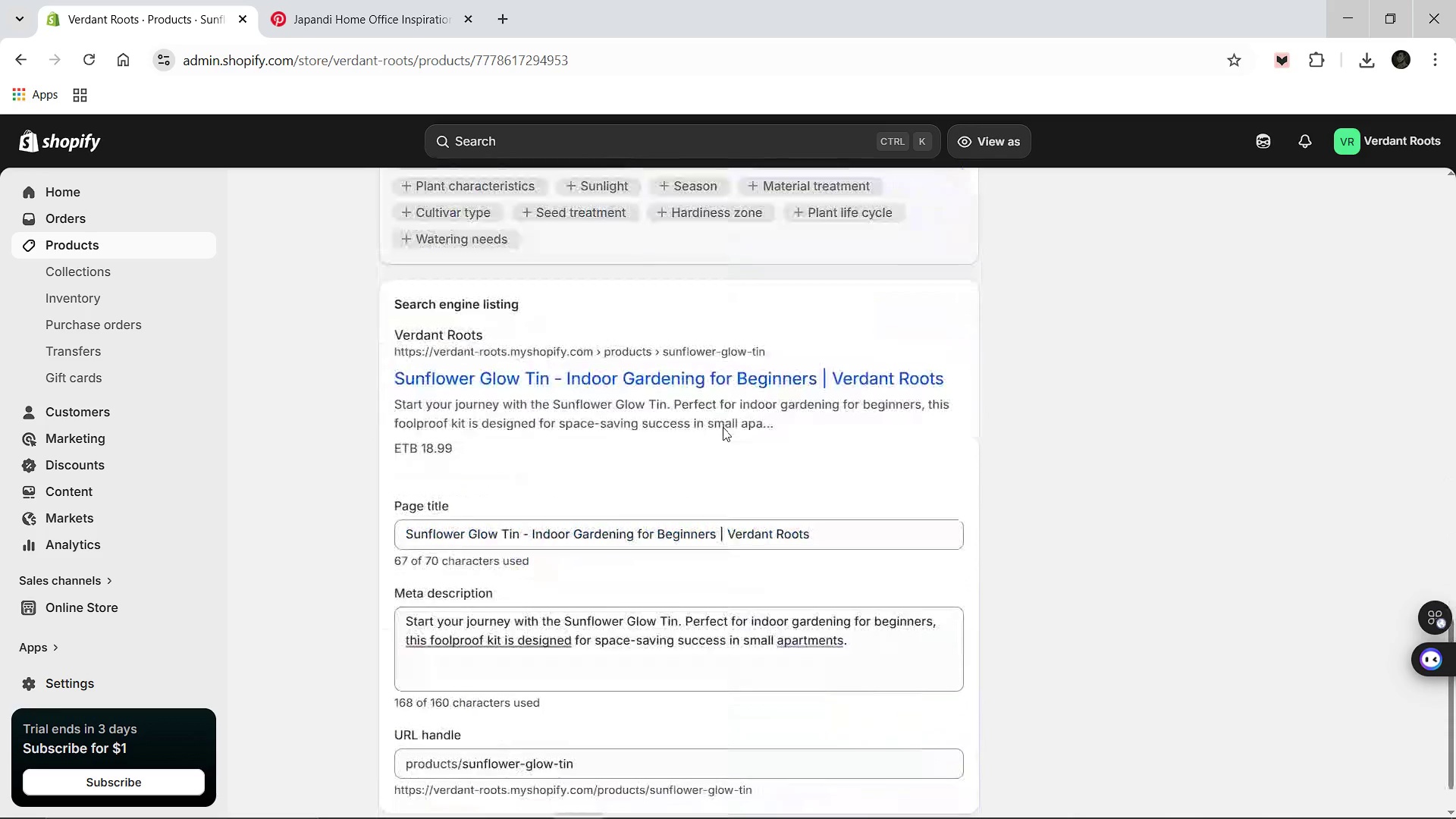 
wait(30.81)
 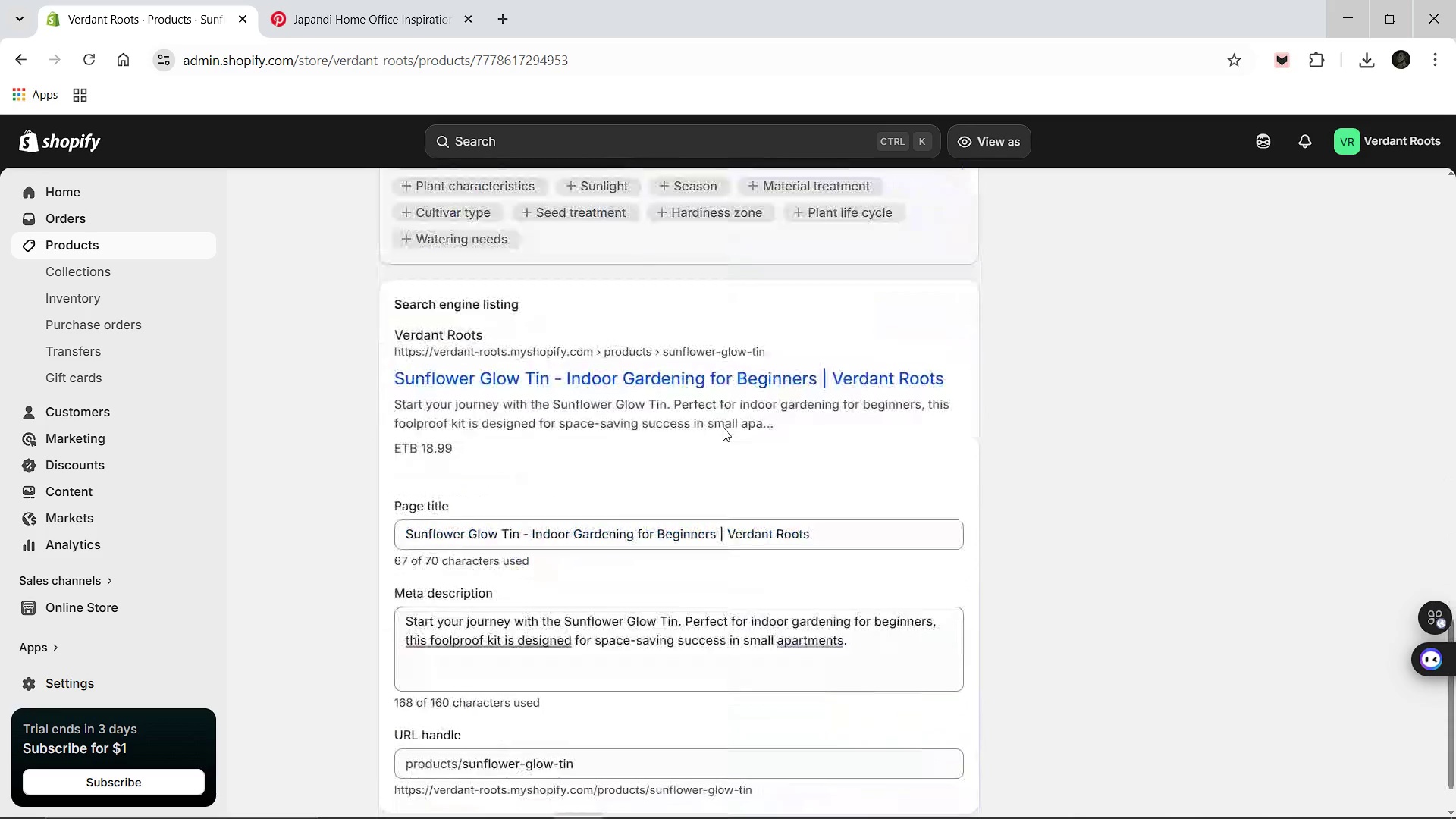 
left_click([394, 195])
 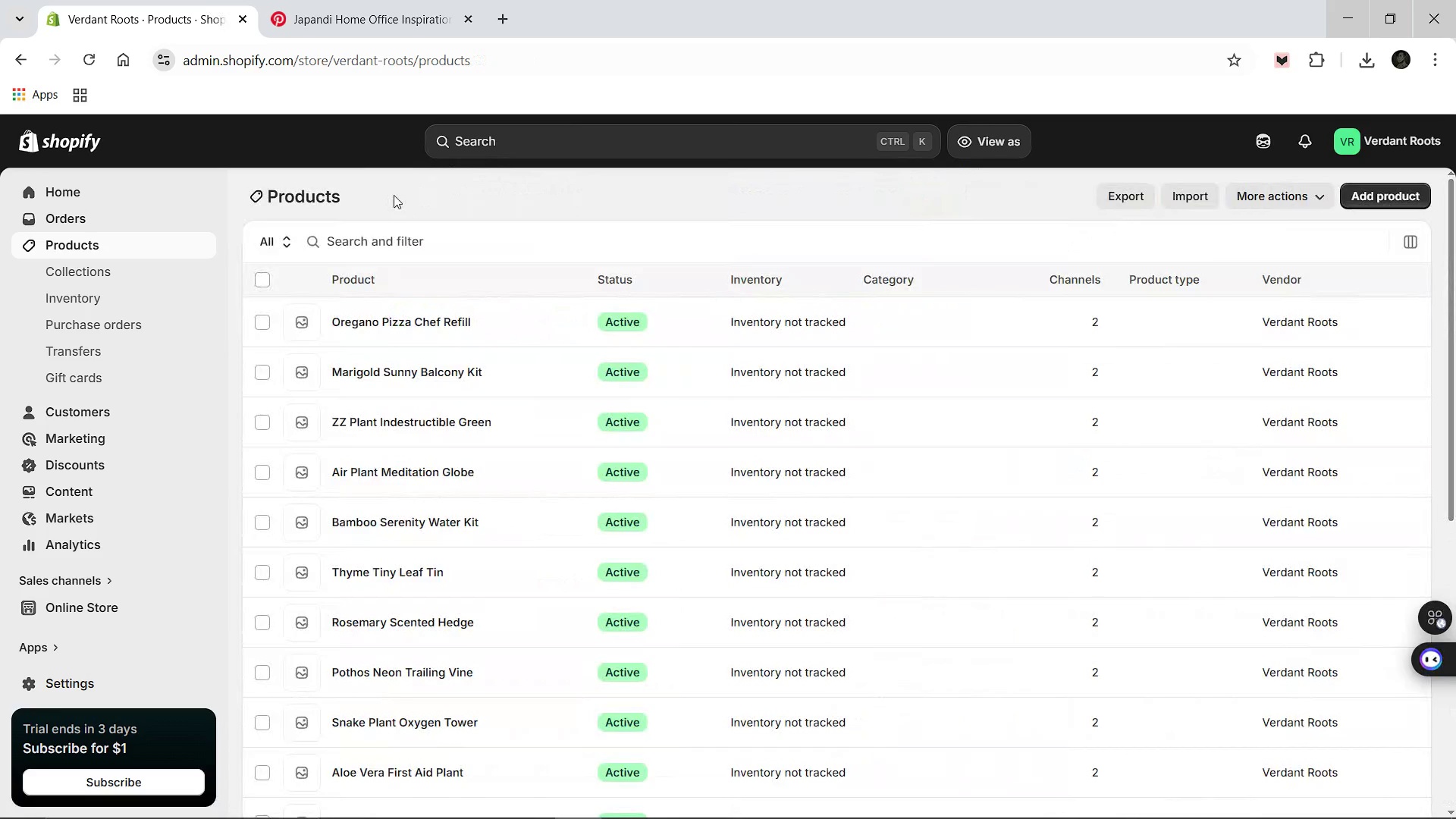 
wait(9.56)
 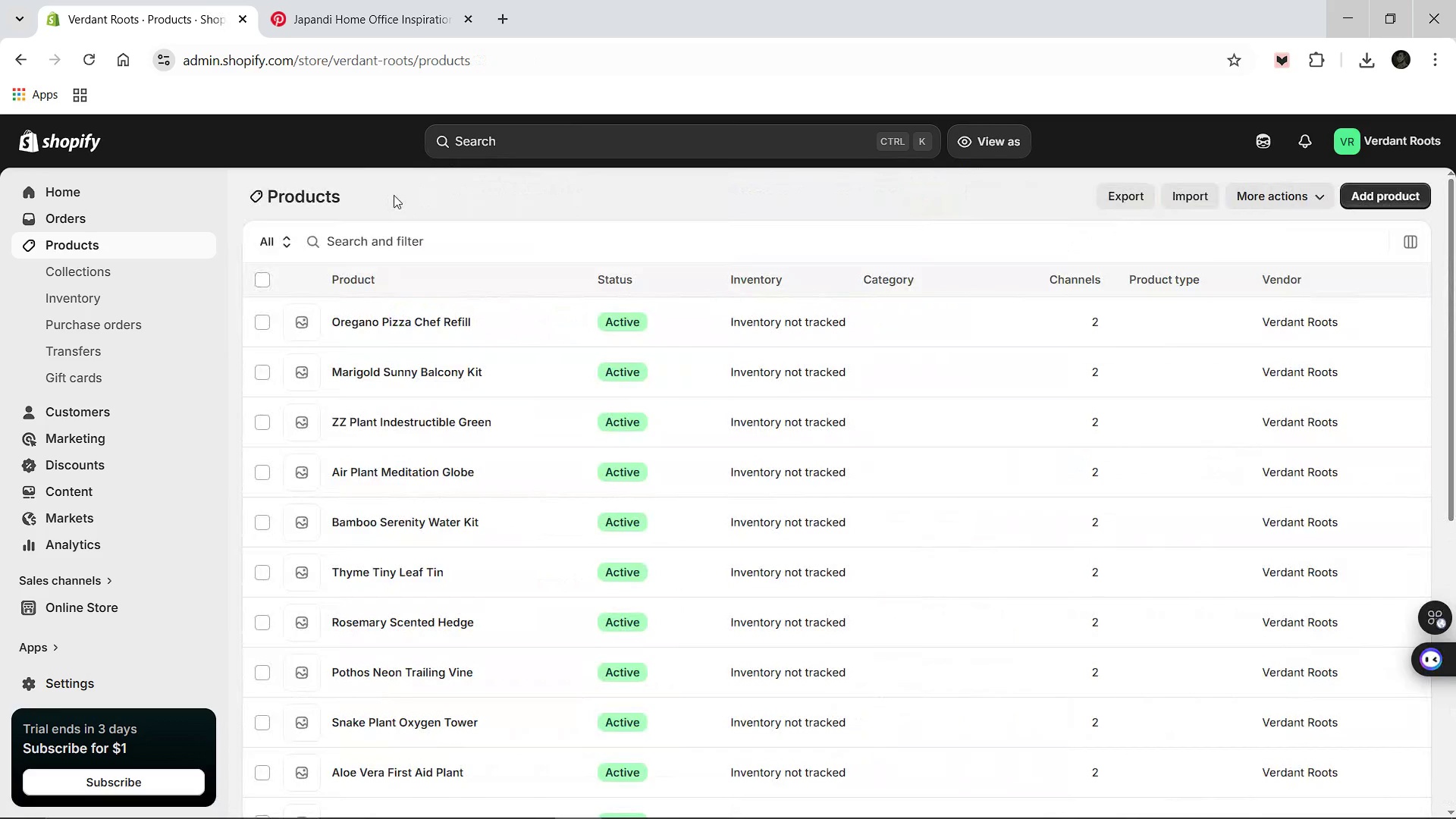 
left_click([448, 676])
 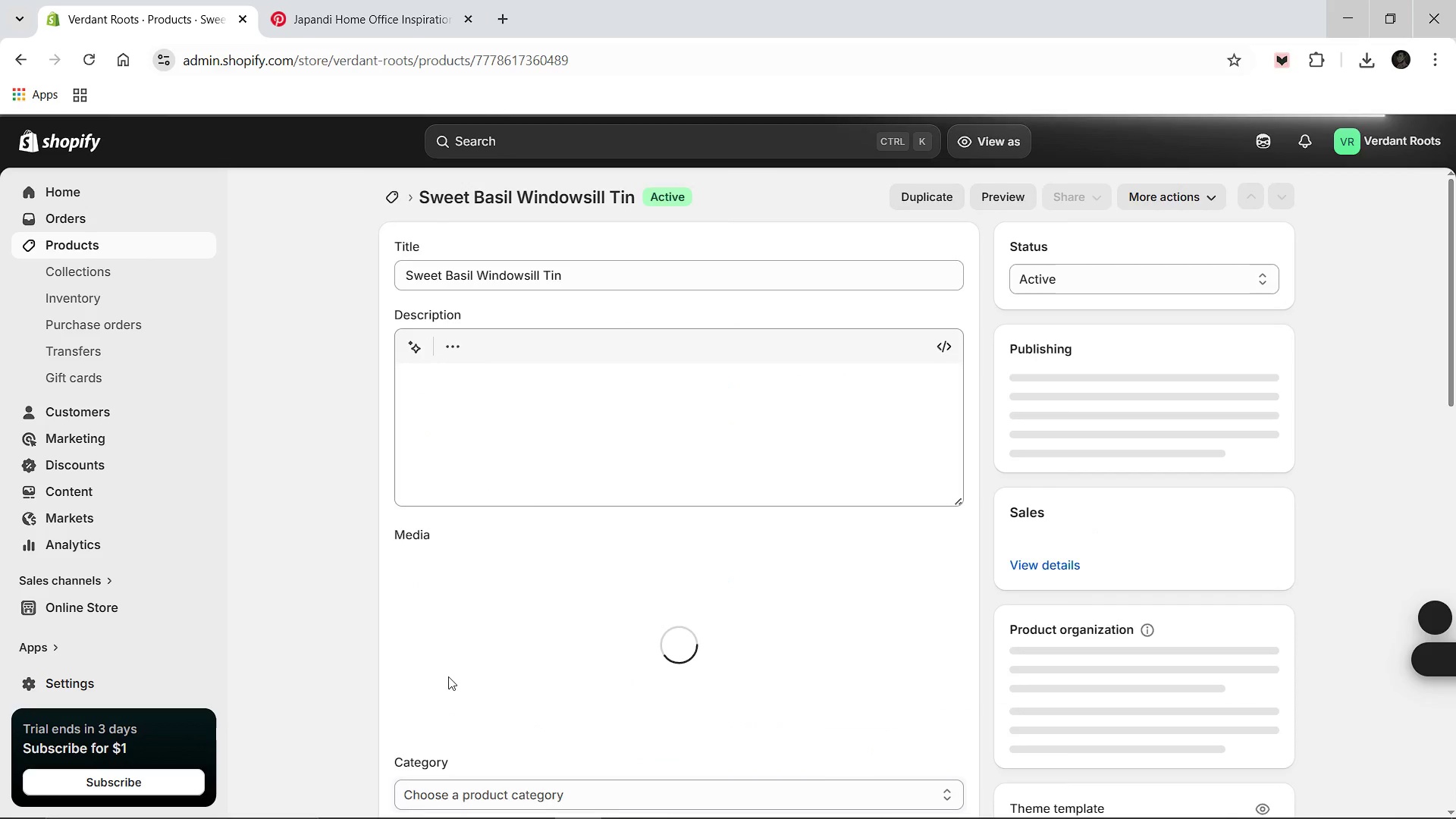 
wait(12.52)
 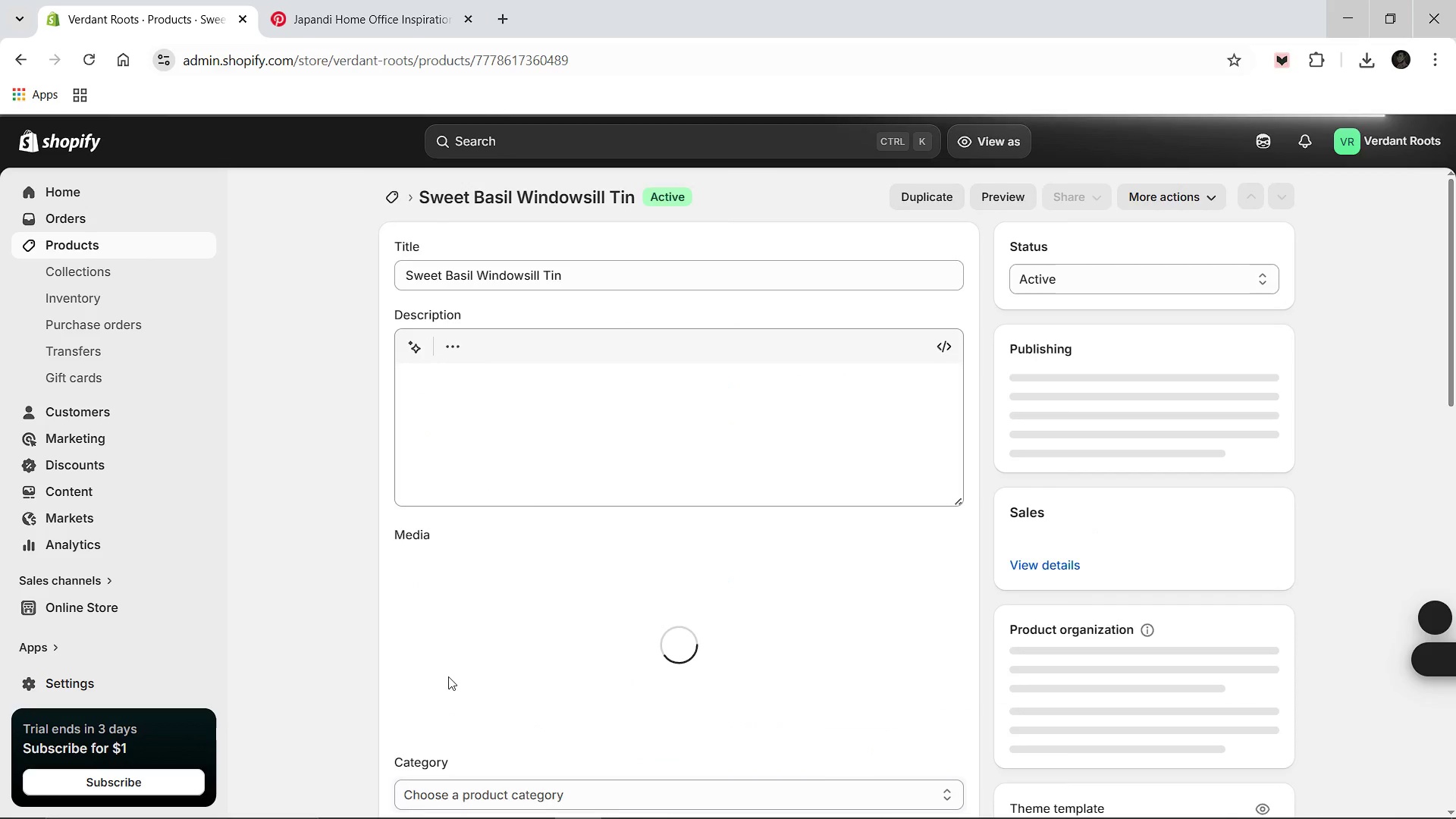 
left_click([585, 286])
 